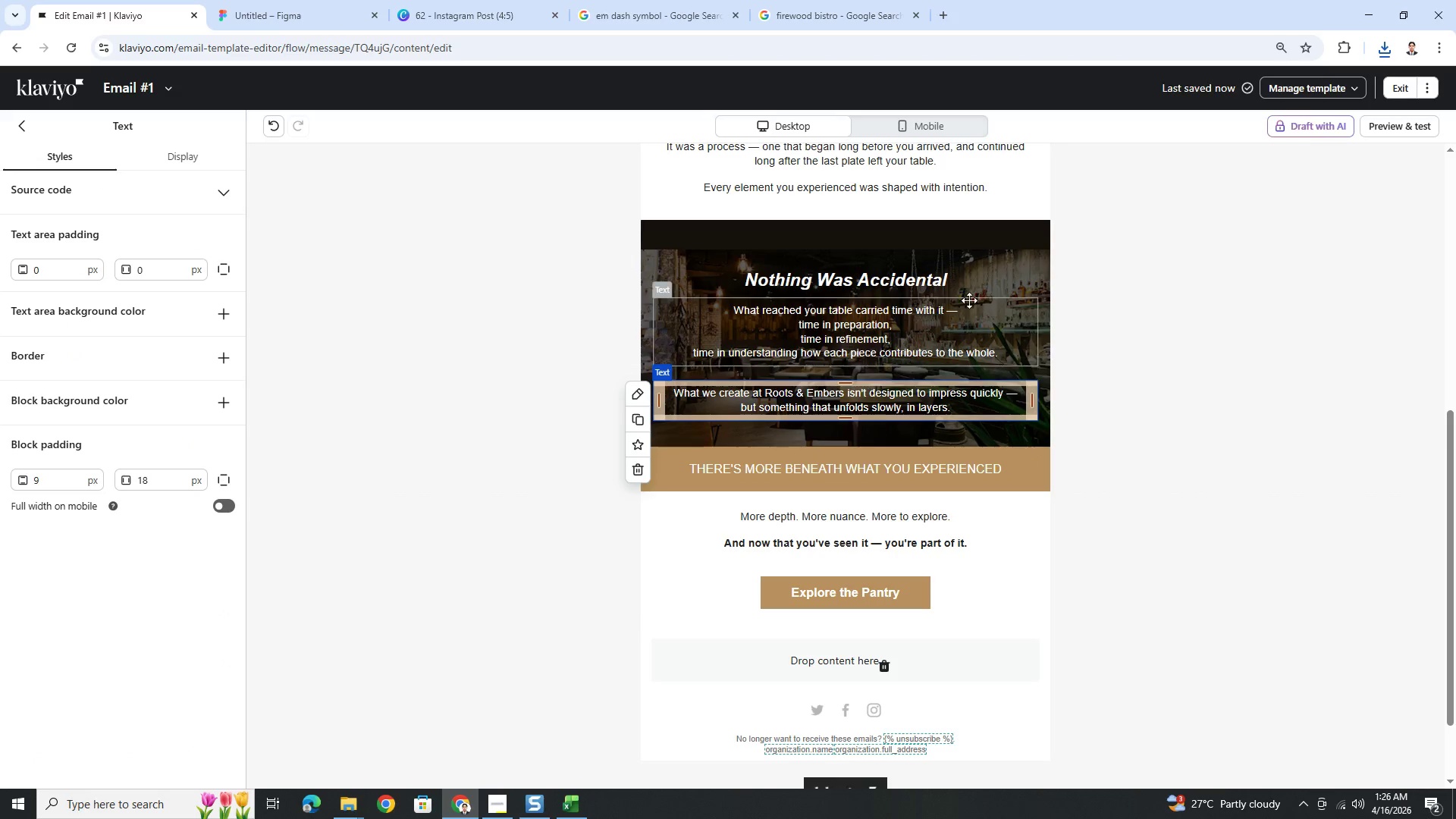 
left_click([802, 0])
 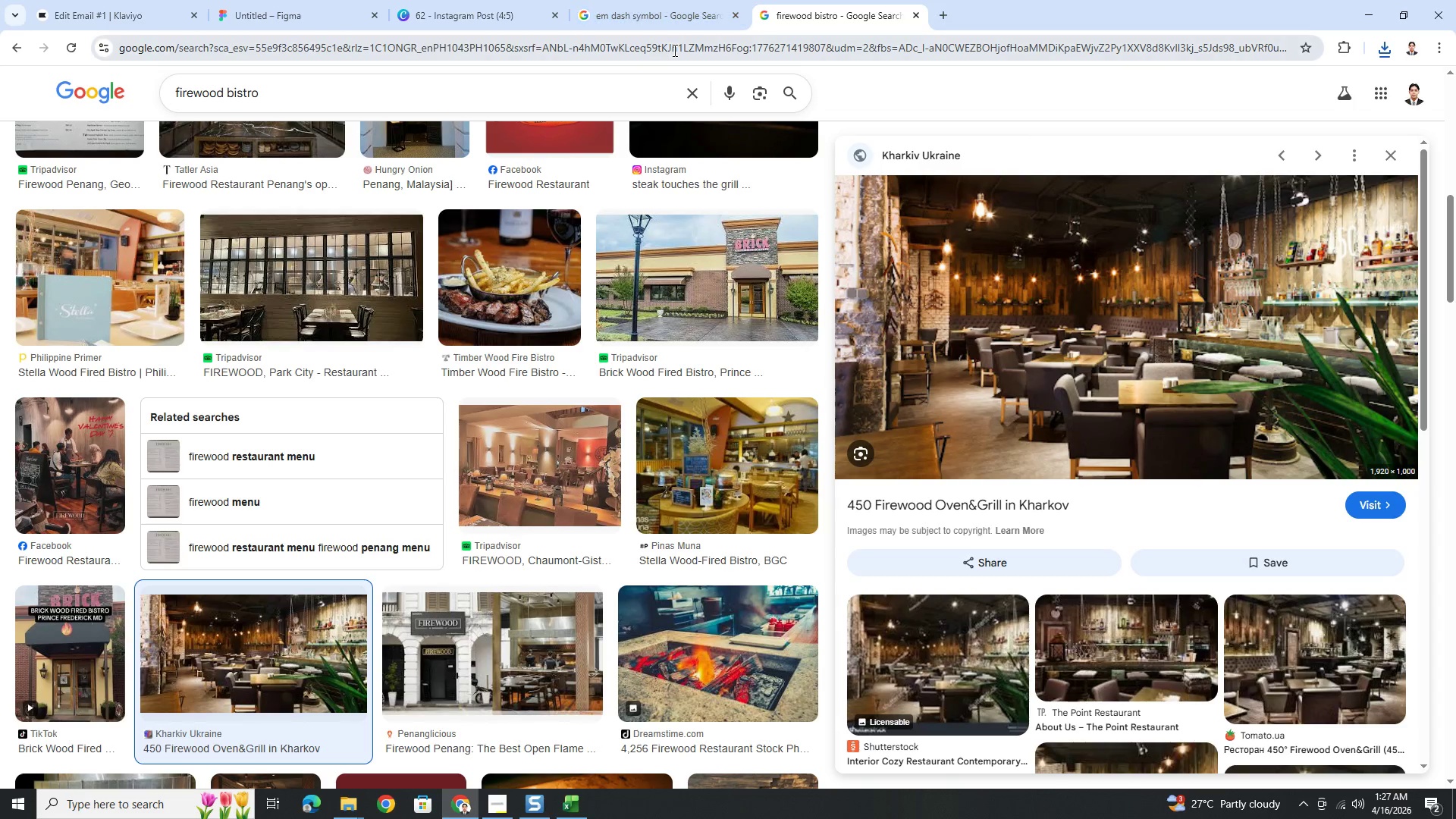 
wait(5.39)
 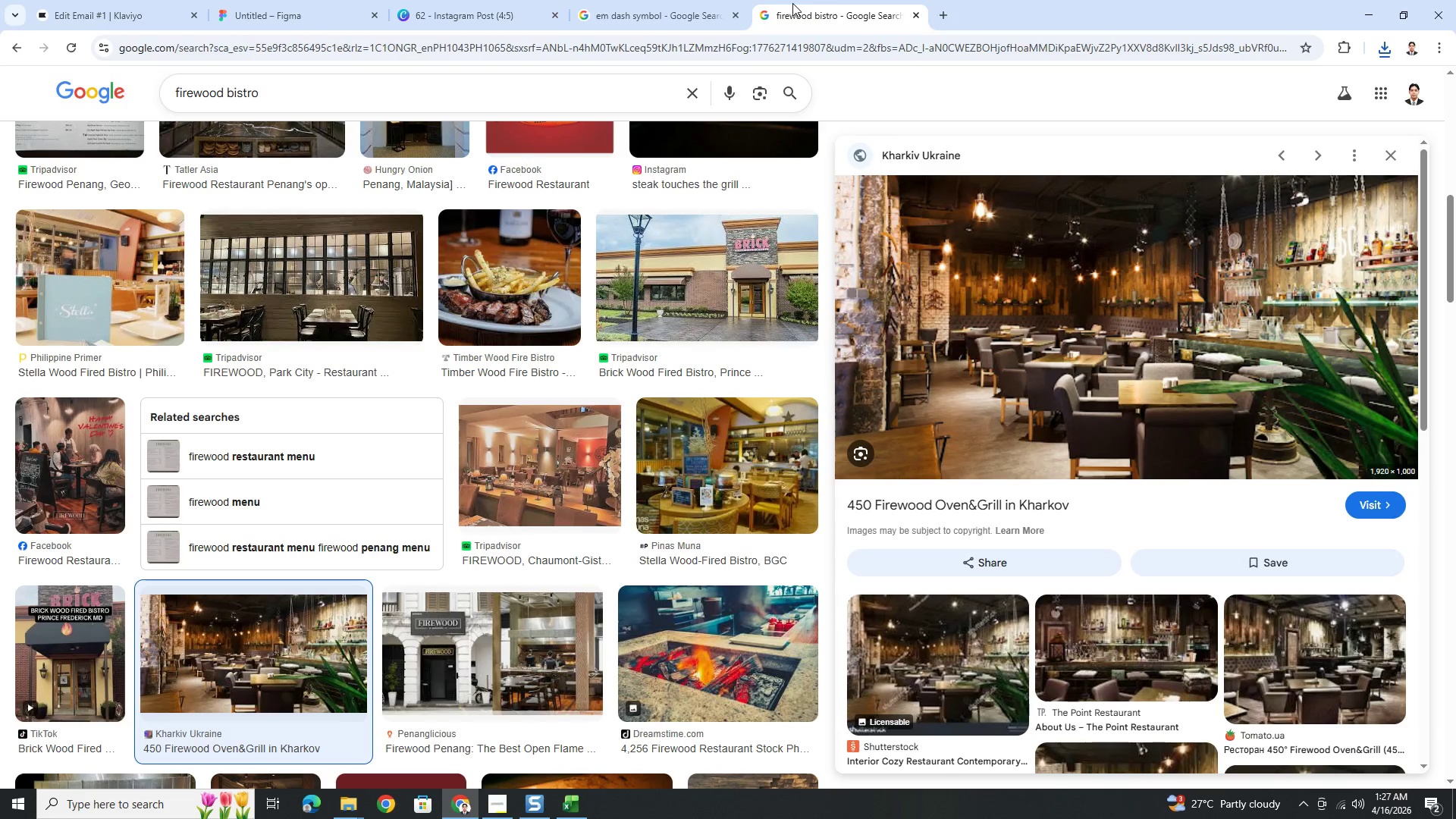 
left_click([287, 2])
 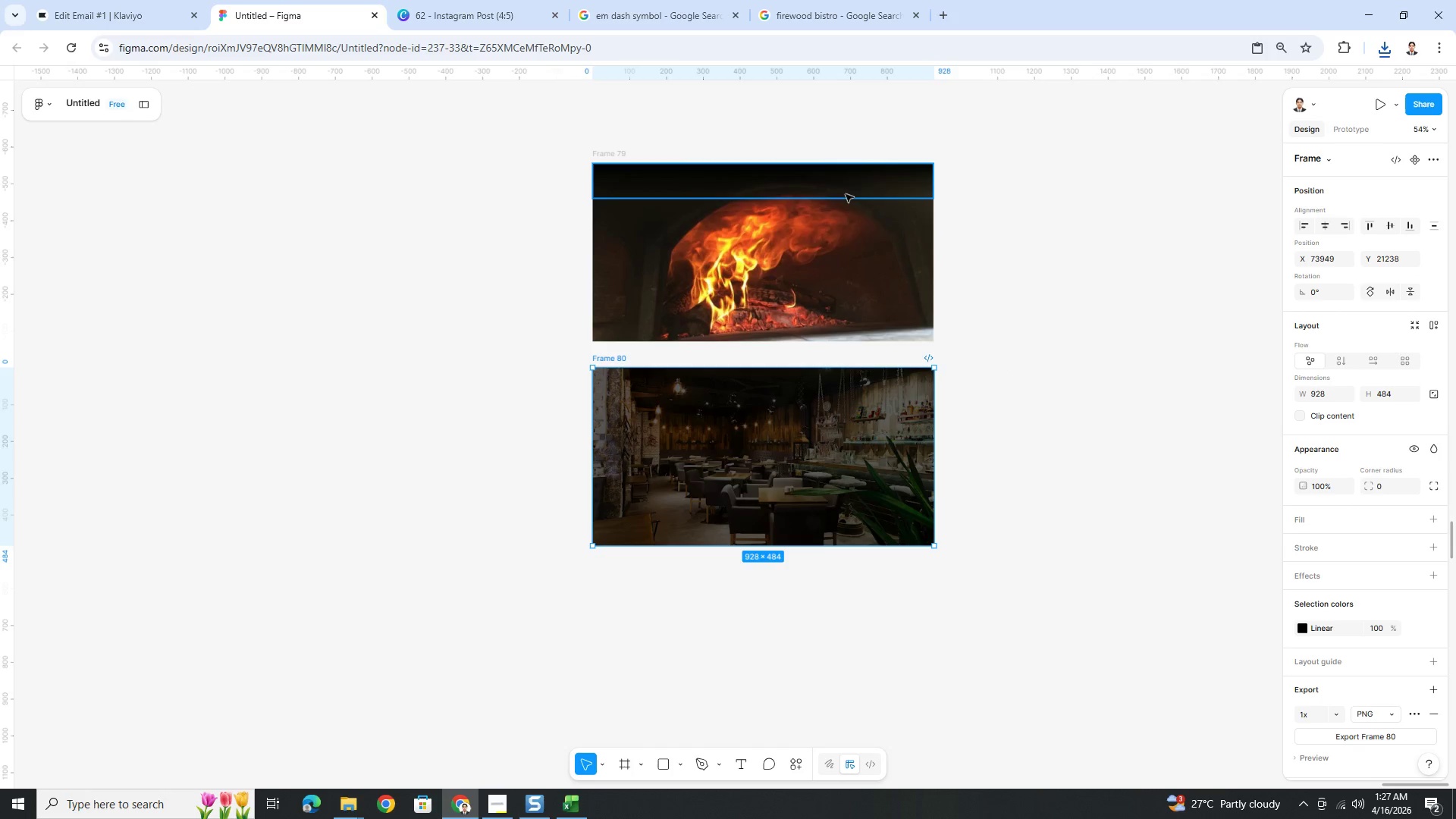 
left_click([846, 190])
 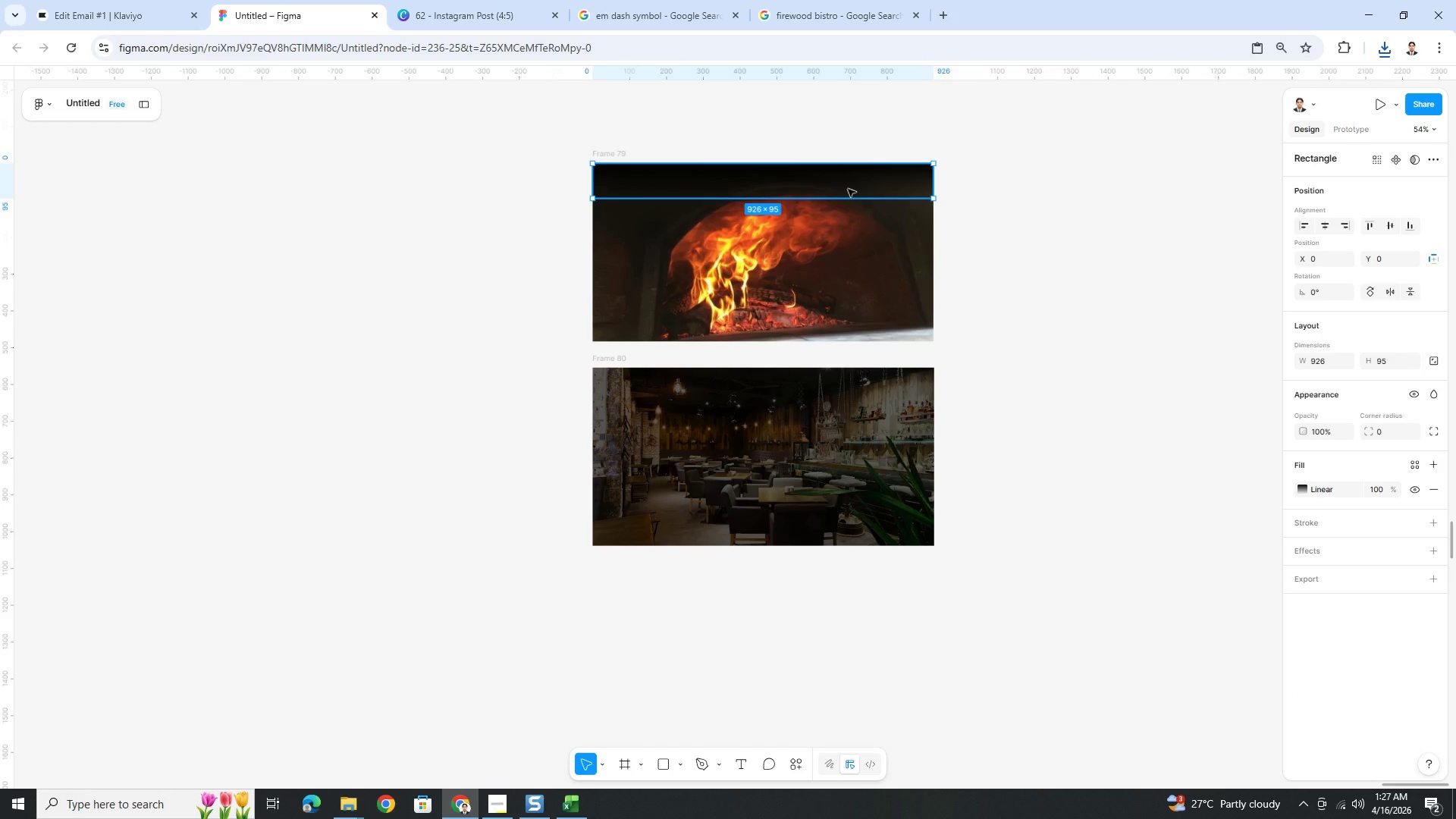 
key(Control+C)
 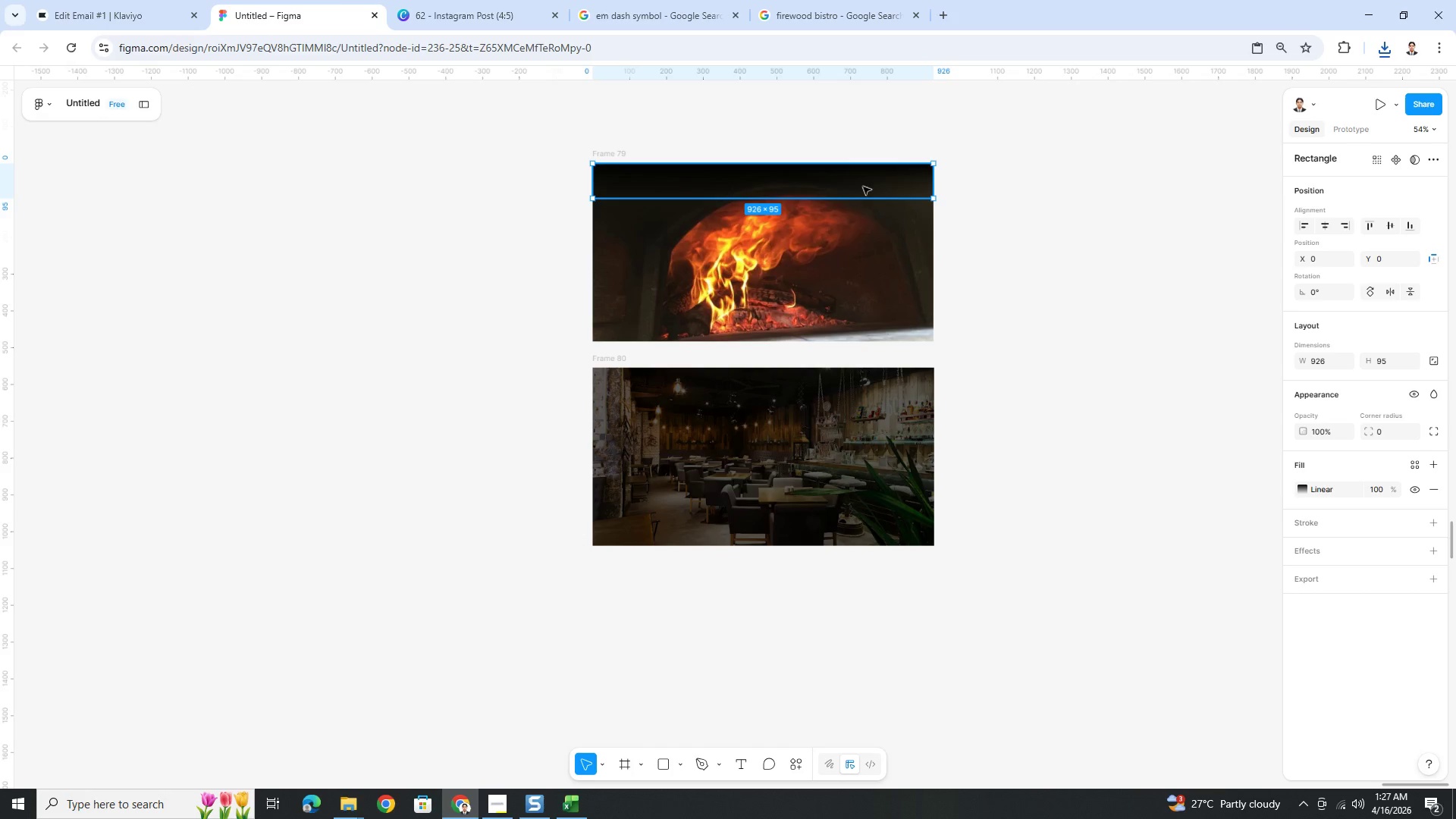 
hold_key(key=ControlLeft, duration=1.5)
 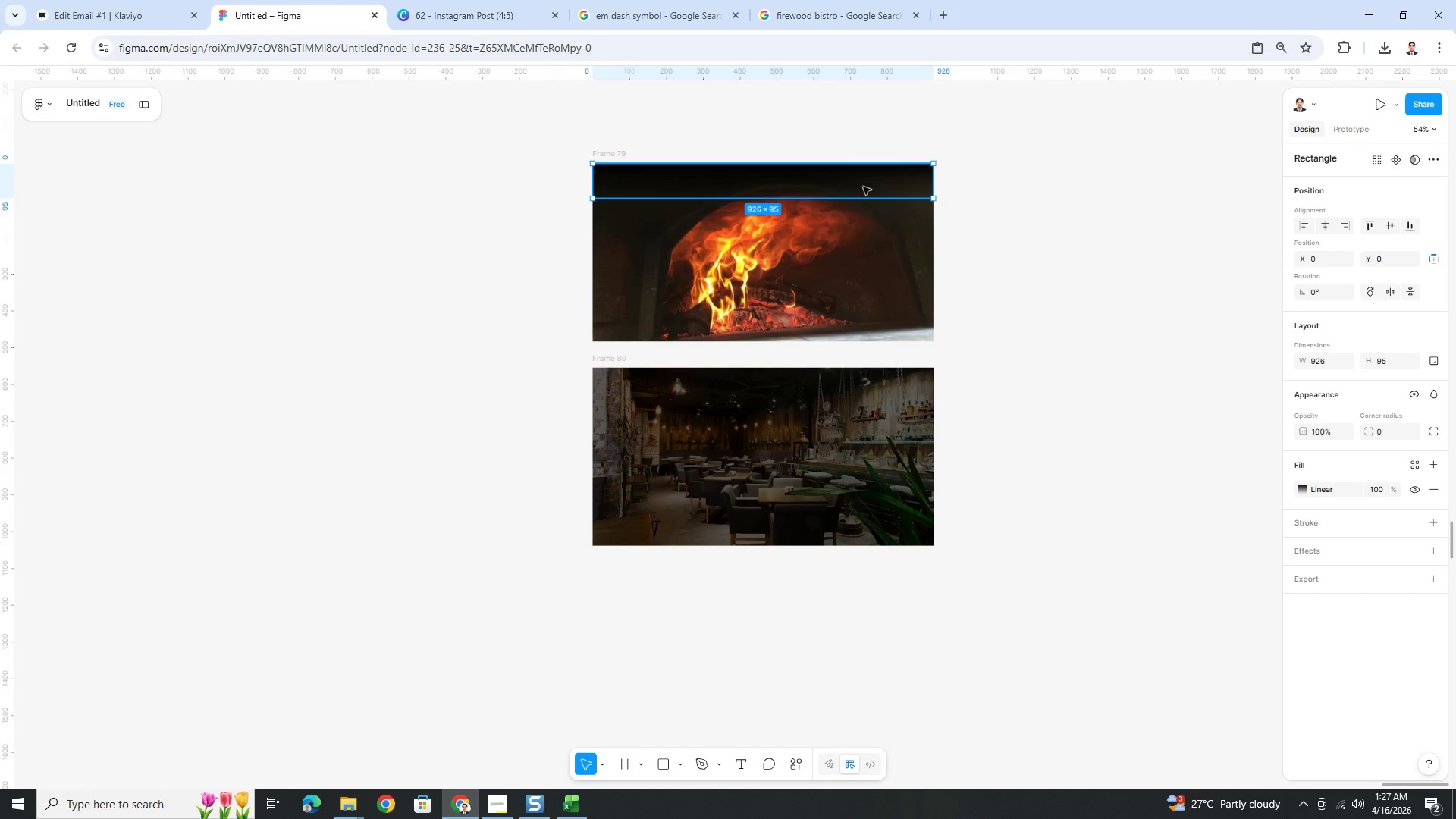 
hold_key(key=ControlLeft, duration=0.56)
 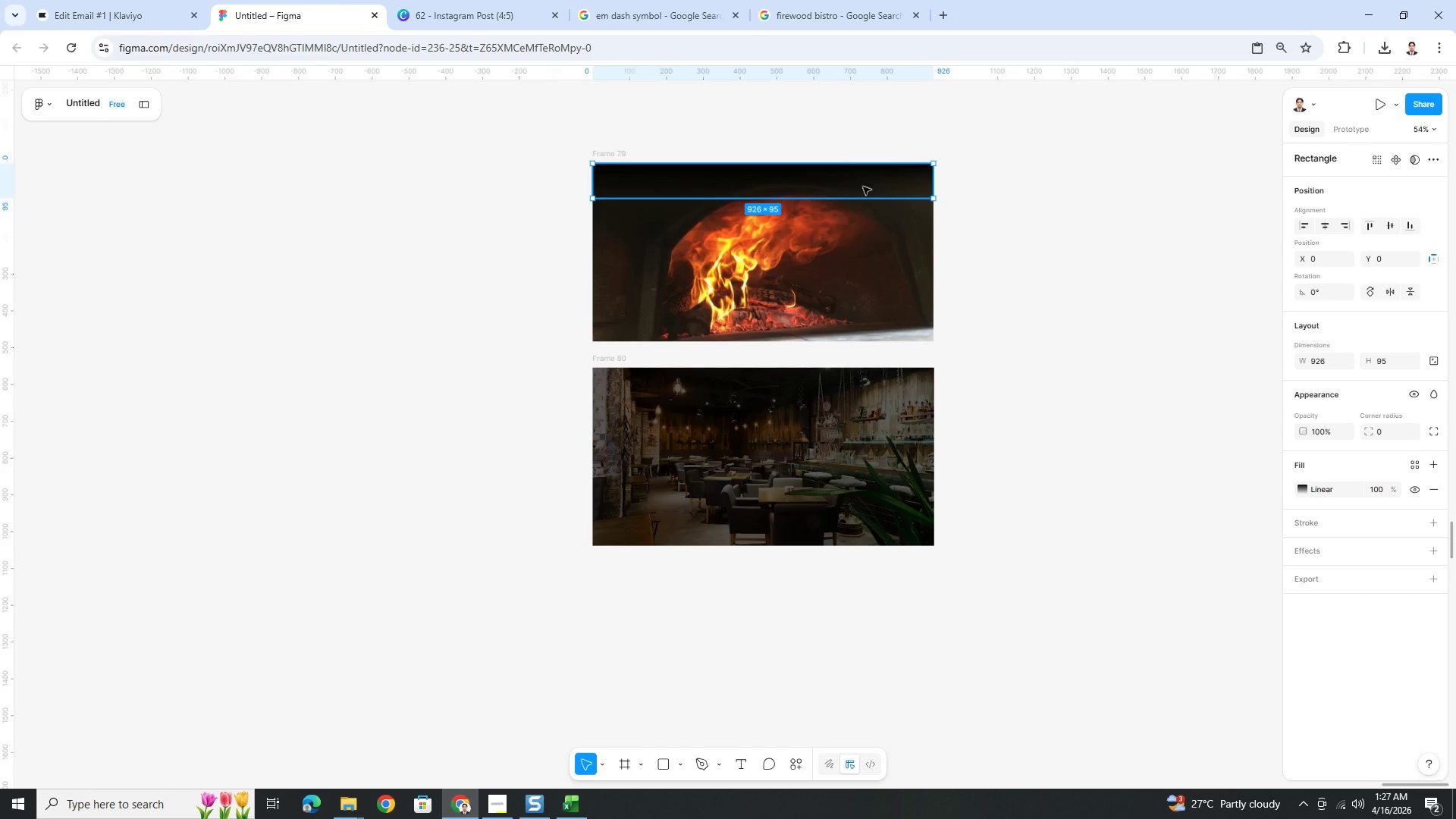 
key(Control+V)
 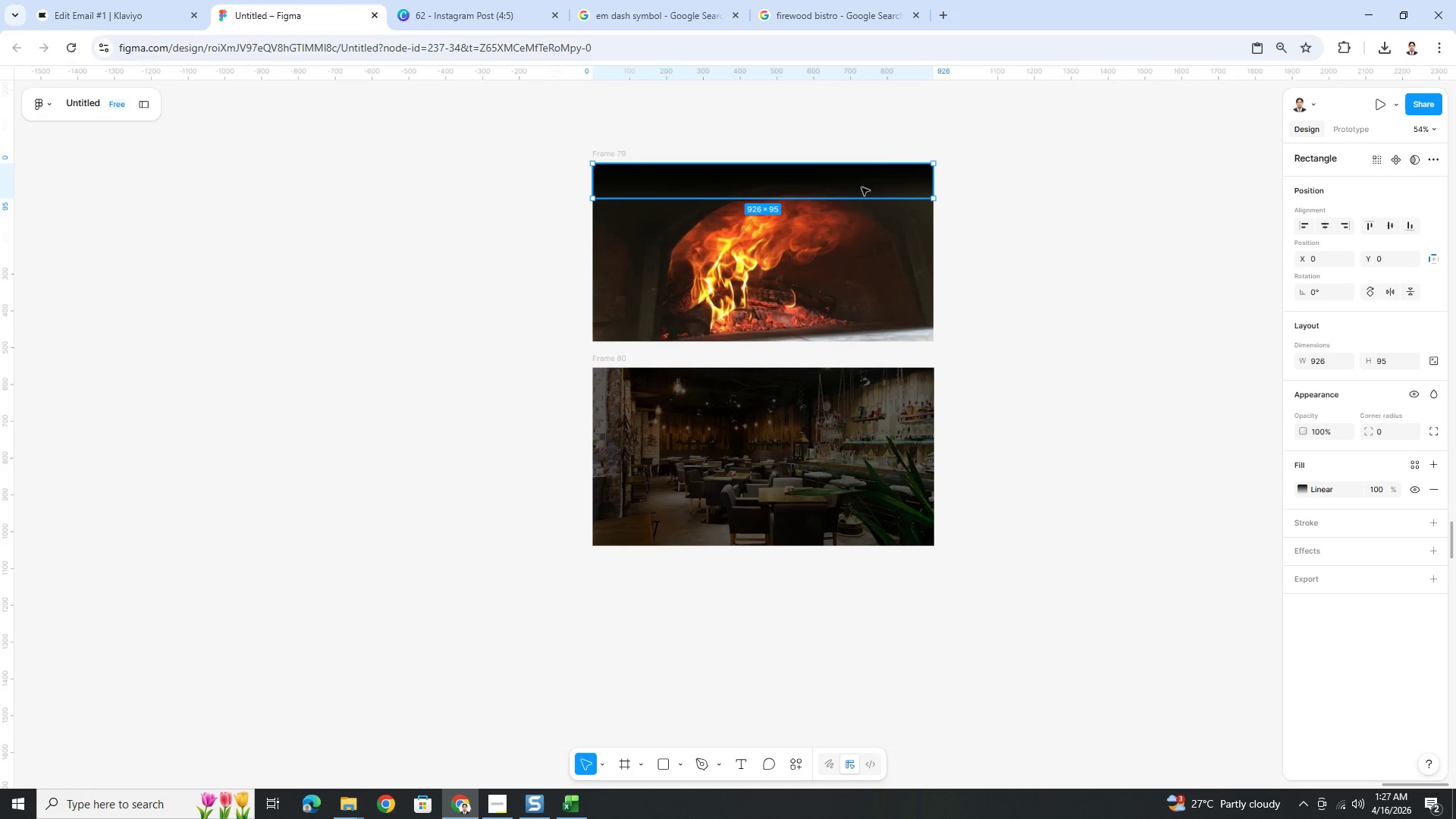 
left_click_drag(start_coordinate=[861, 187], to_coordinate=[863, 394])
 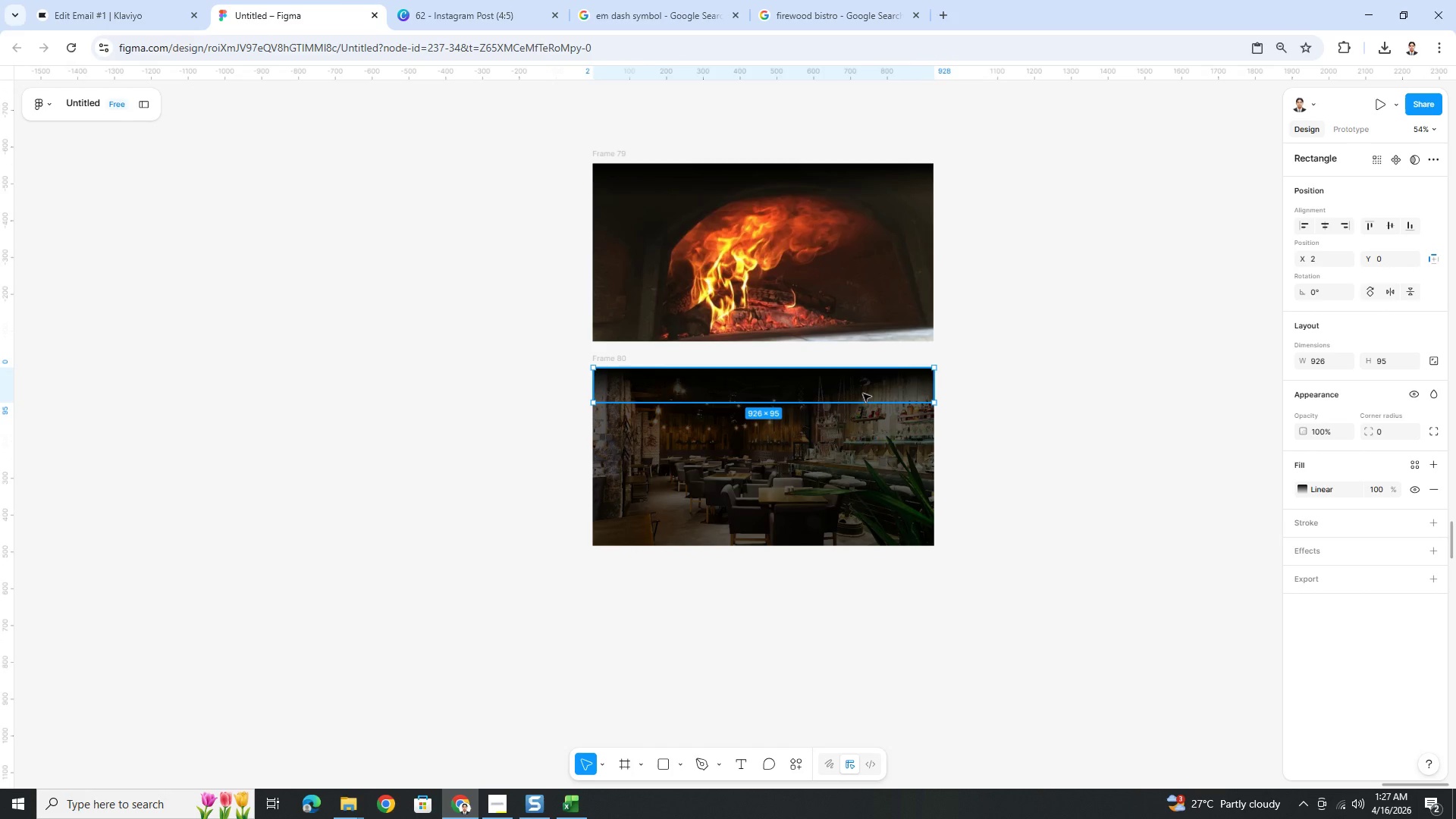 
key(Control+C)
 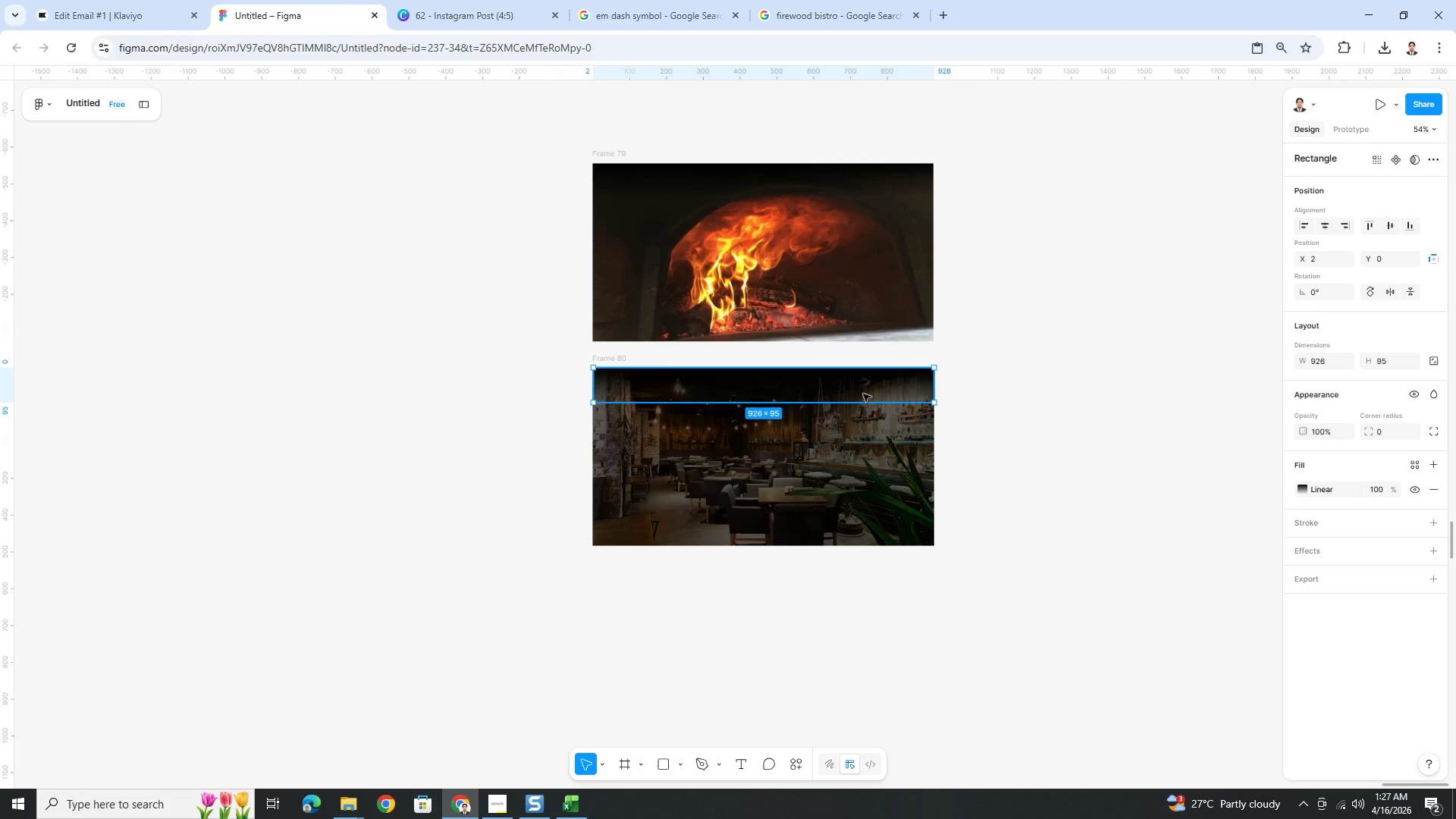 
key(Control+V)
 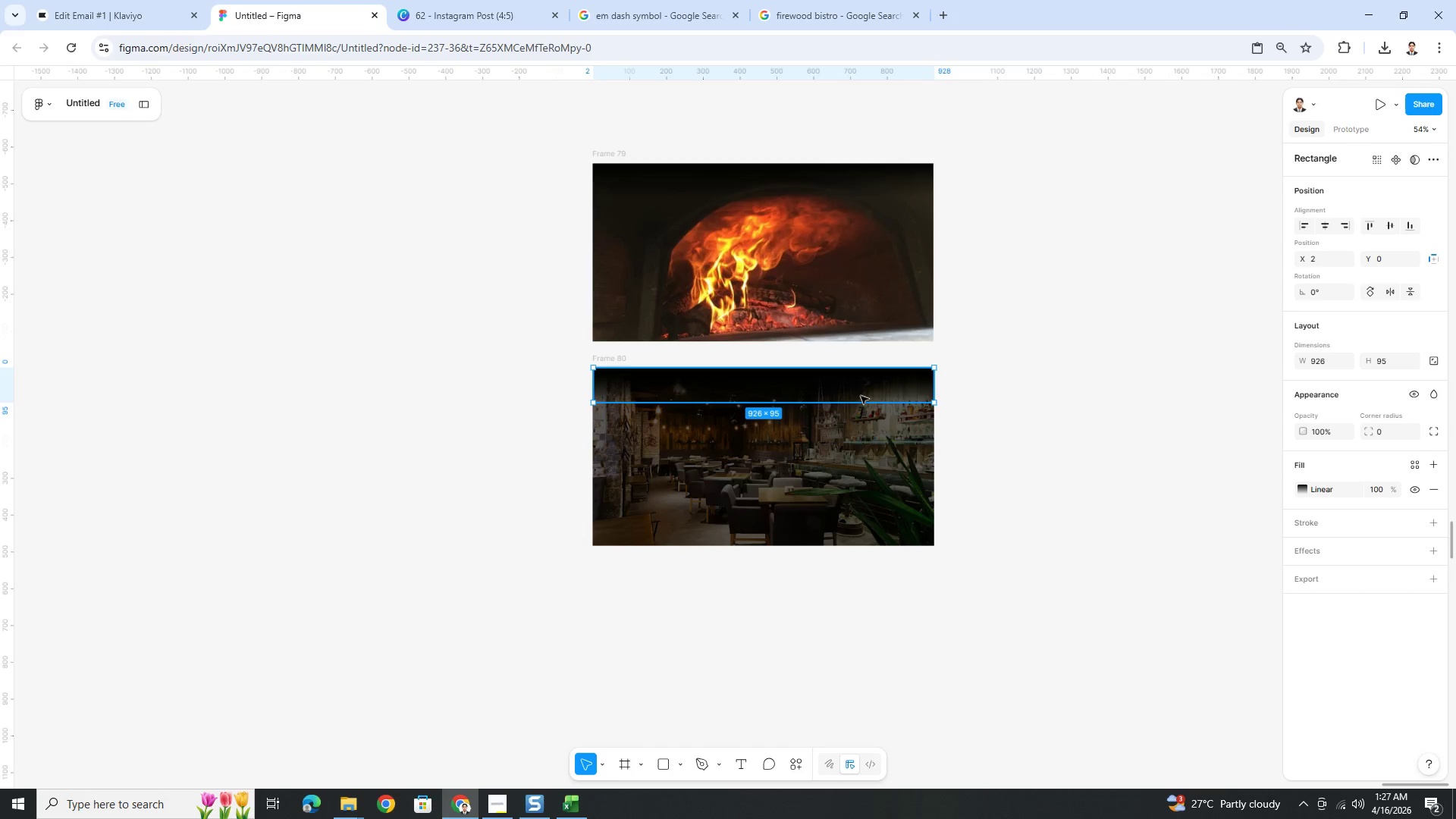 
left_click_drag(start_coordinate=[860, 396], to_coordinate=[860, 533])
 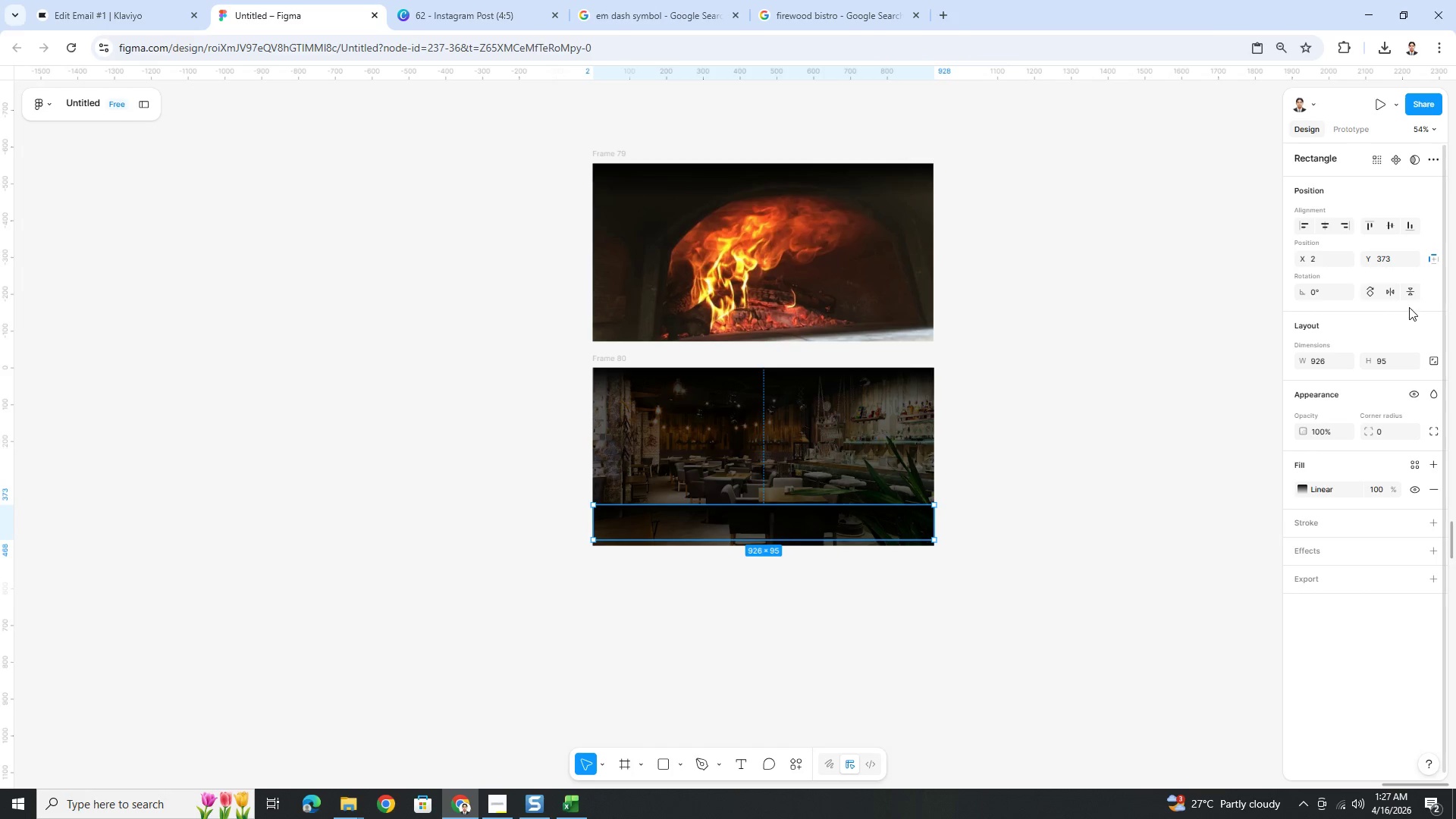 
left_click([1408, 288])
 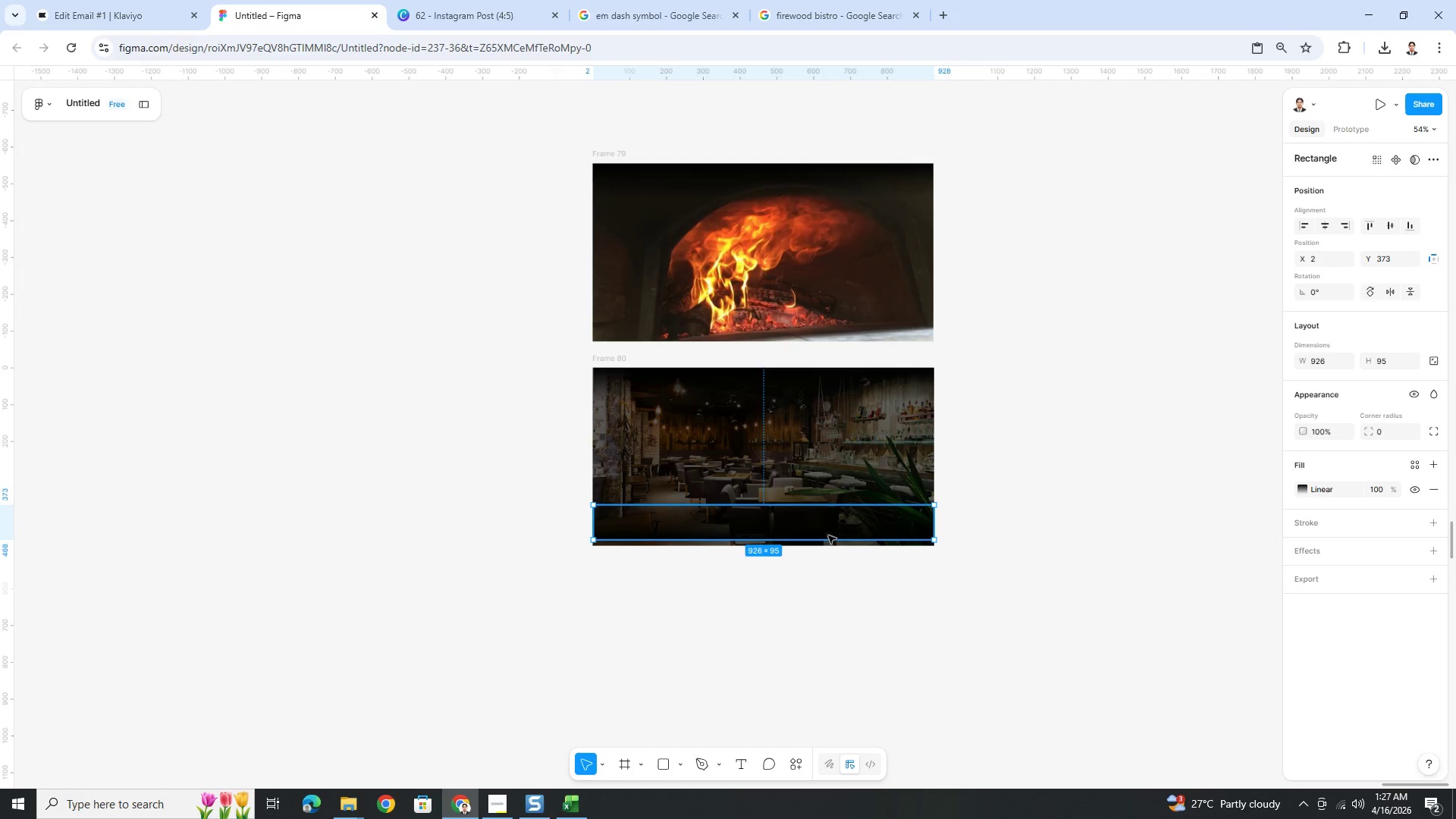 
left_click_drag(start_coordinate=[828, 532], to_coordinate=[828, 535])
 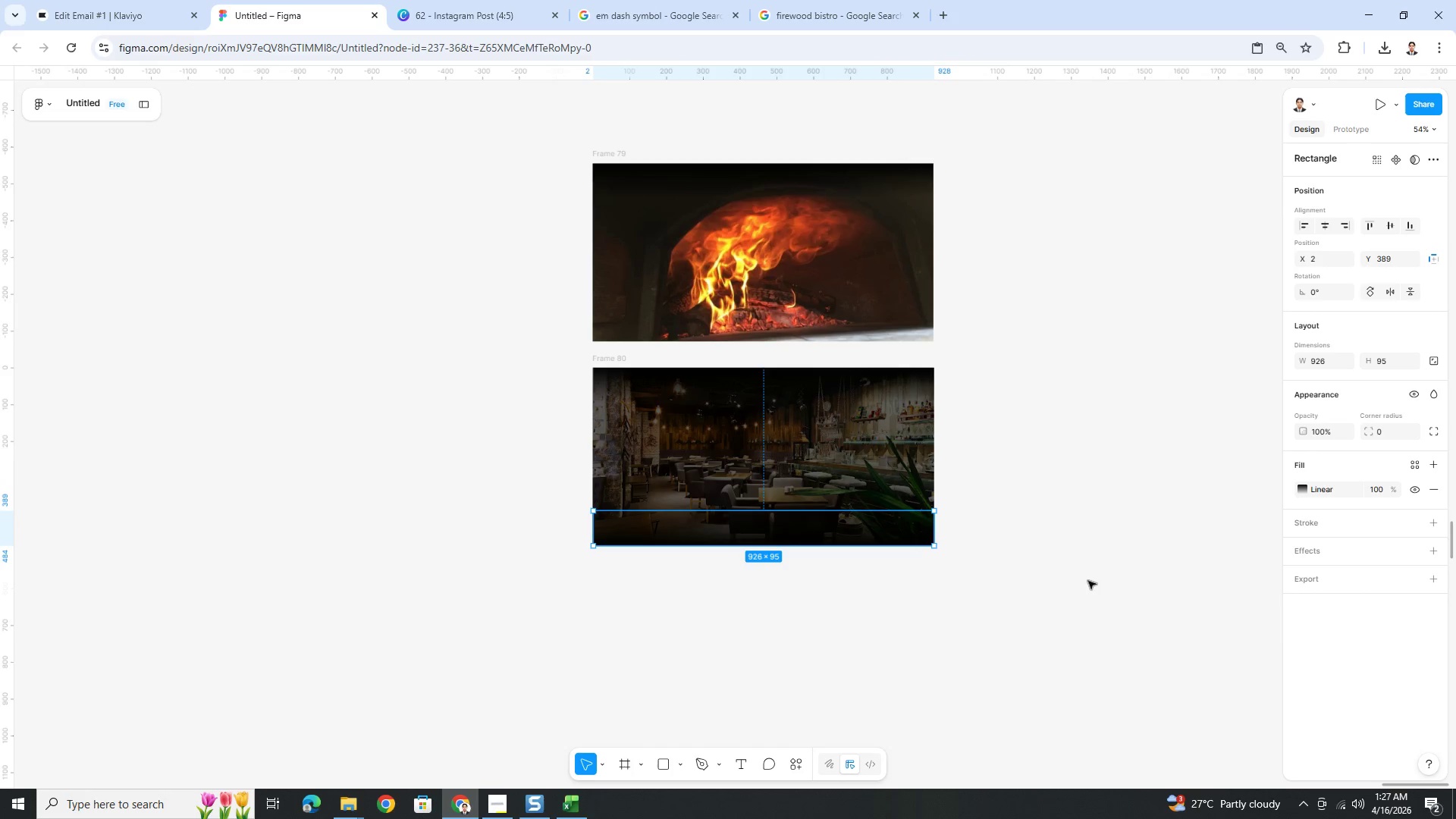 
left_click([1090, 582])
 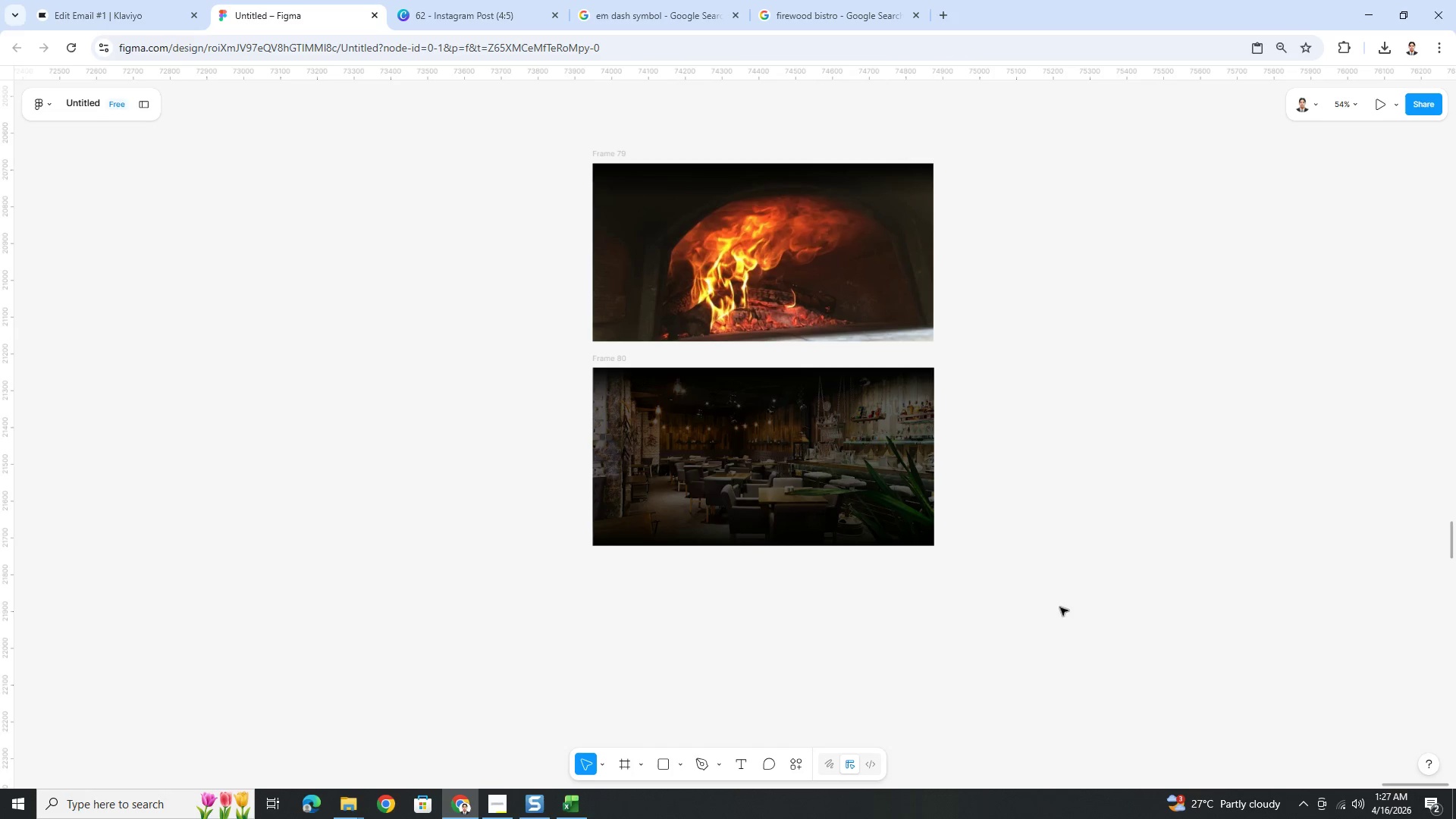 
left_click_drag(start_coordinate=[1052, 616], to_coordinate=[604, 387])
 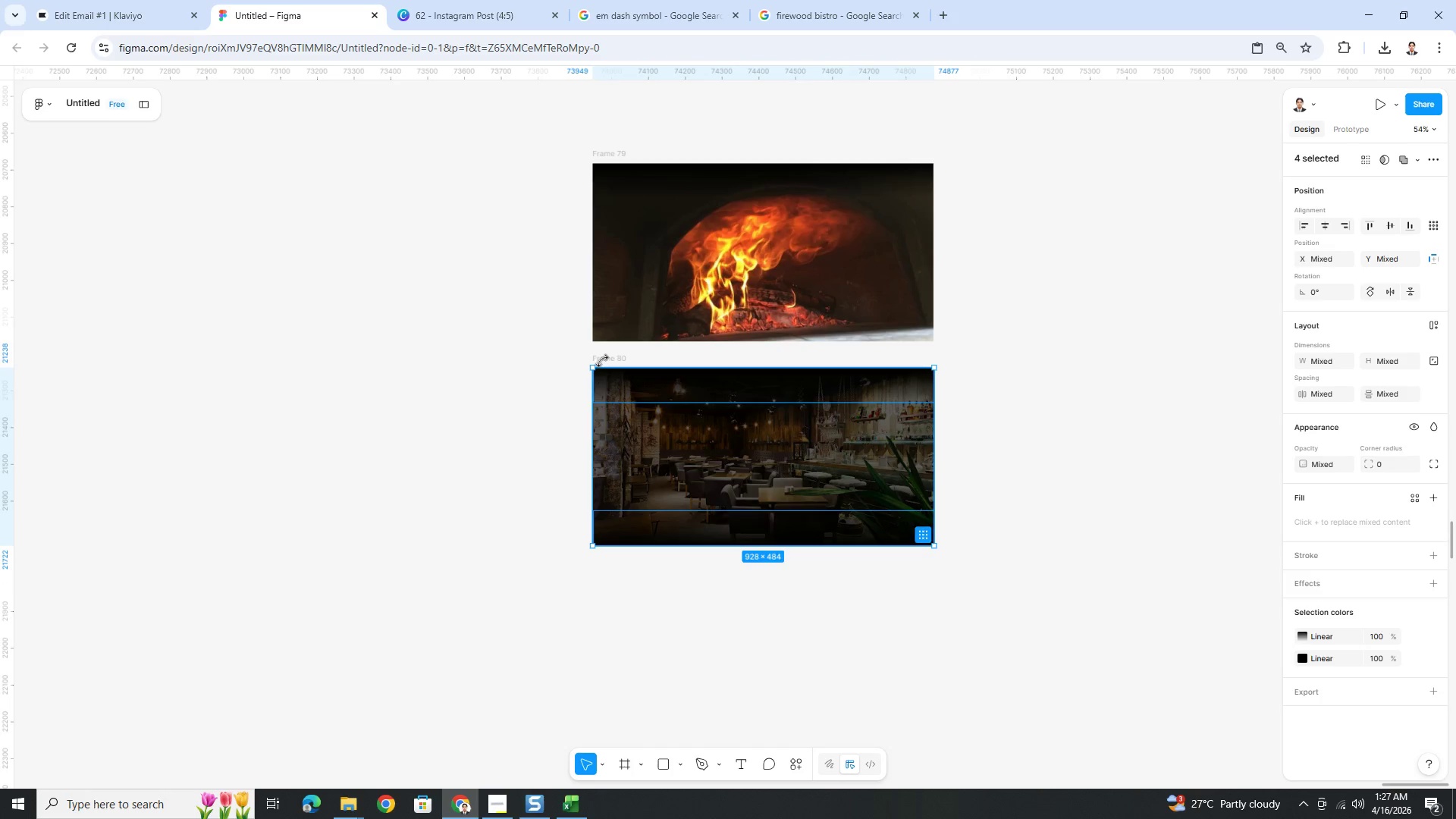 
left_click([604, 361])
 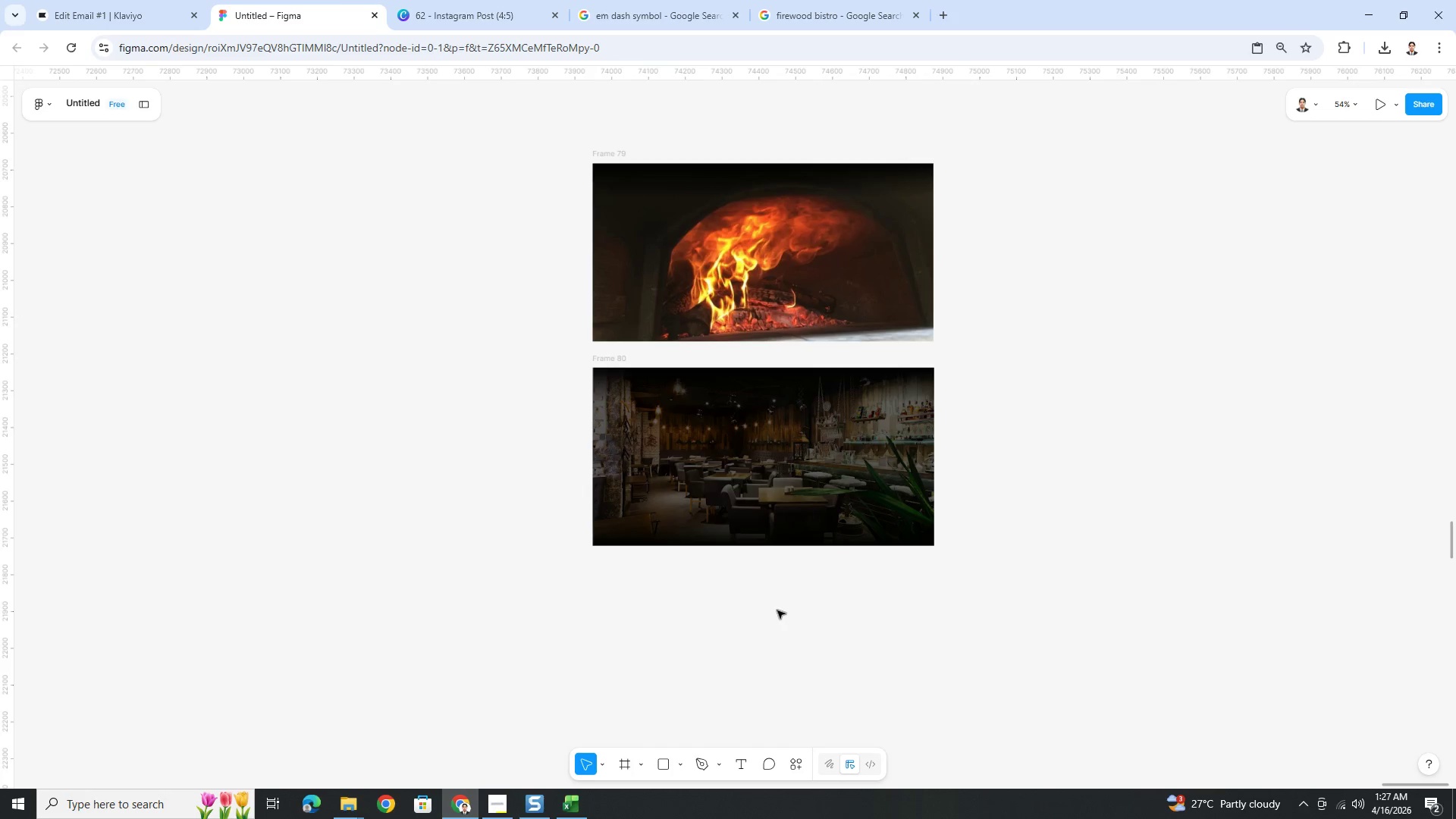 
left_click([626, 381])
 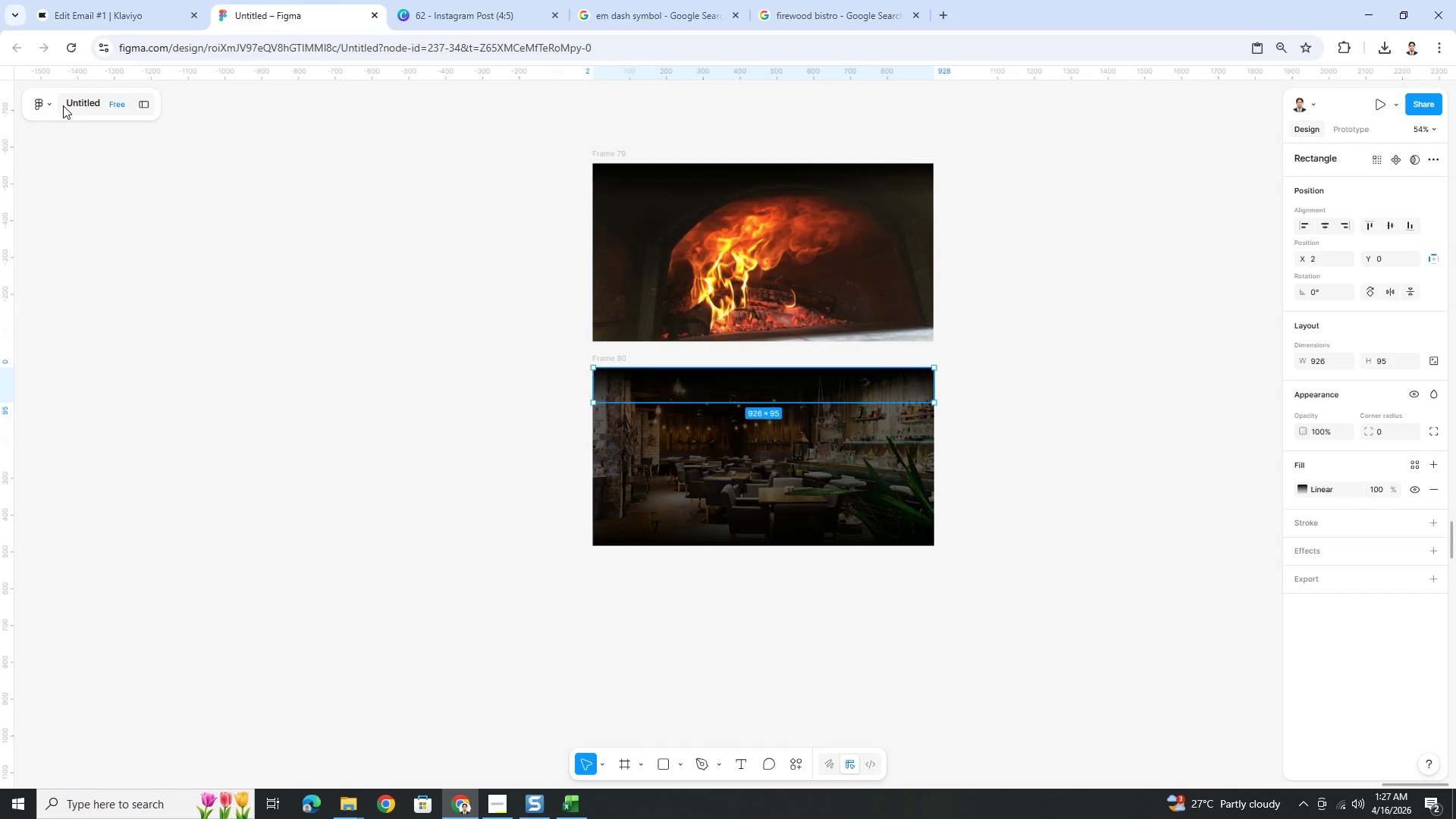 
left_click([148, 105])
 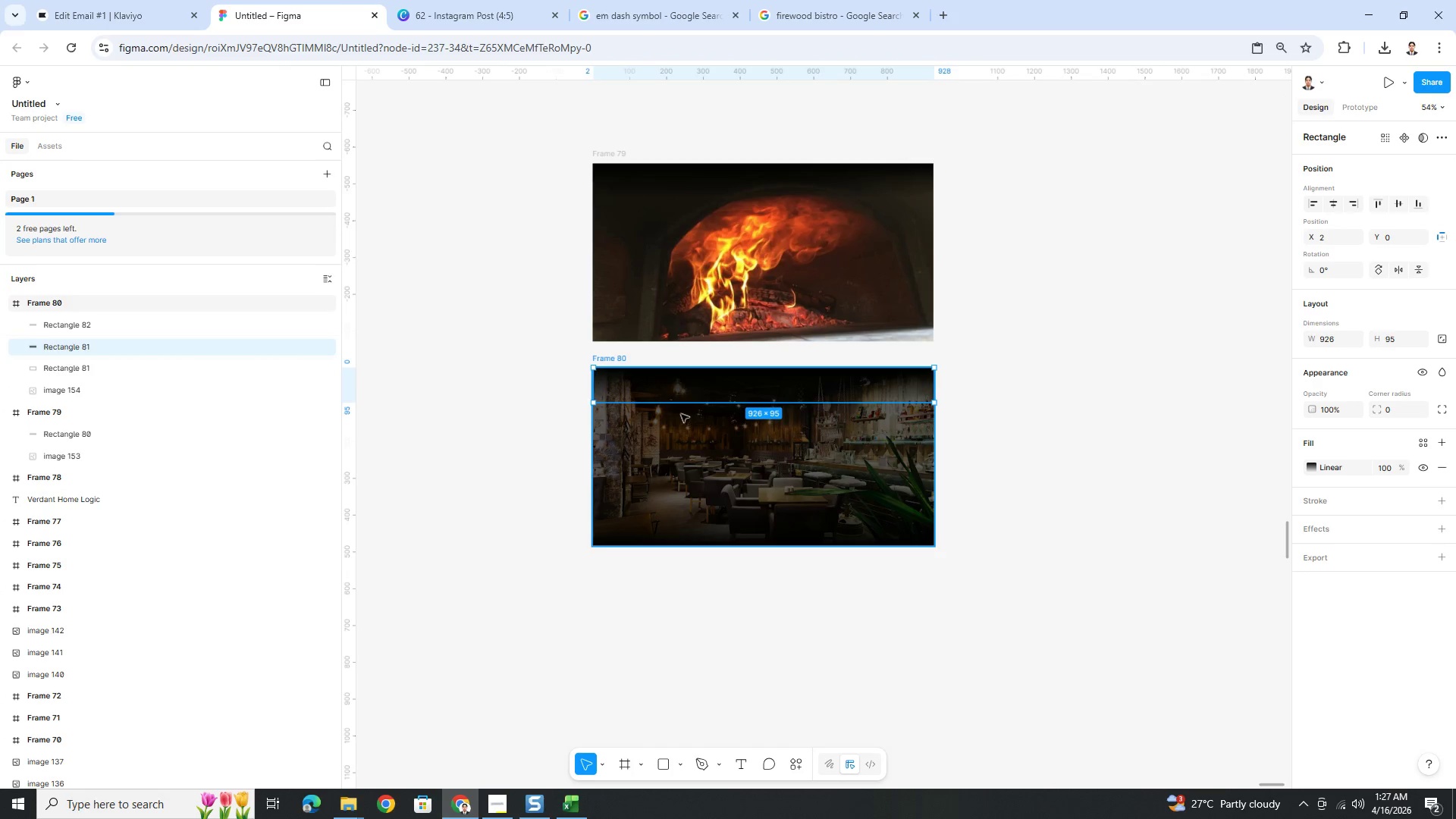 
left_click([710, 528])
 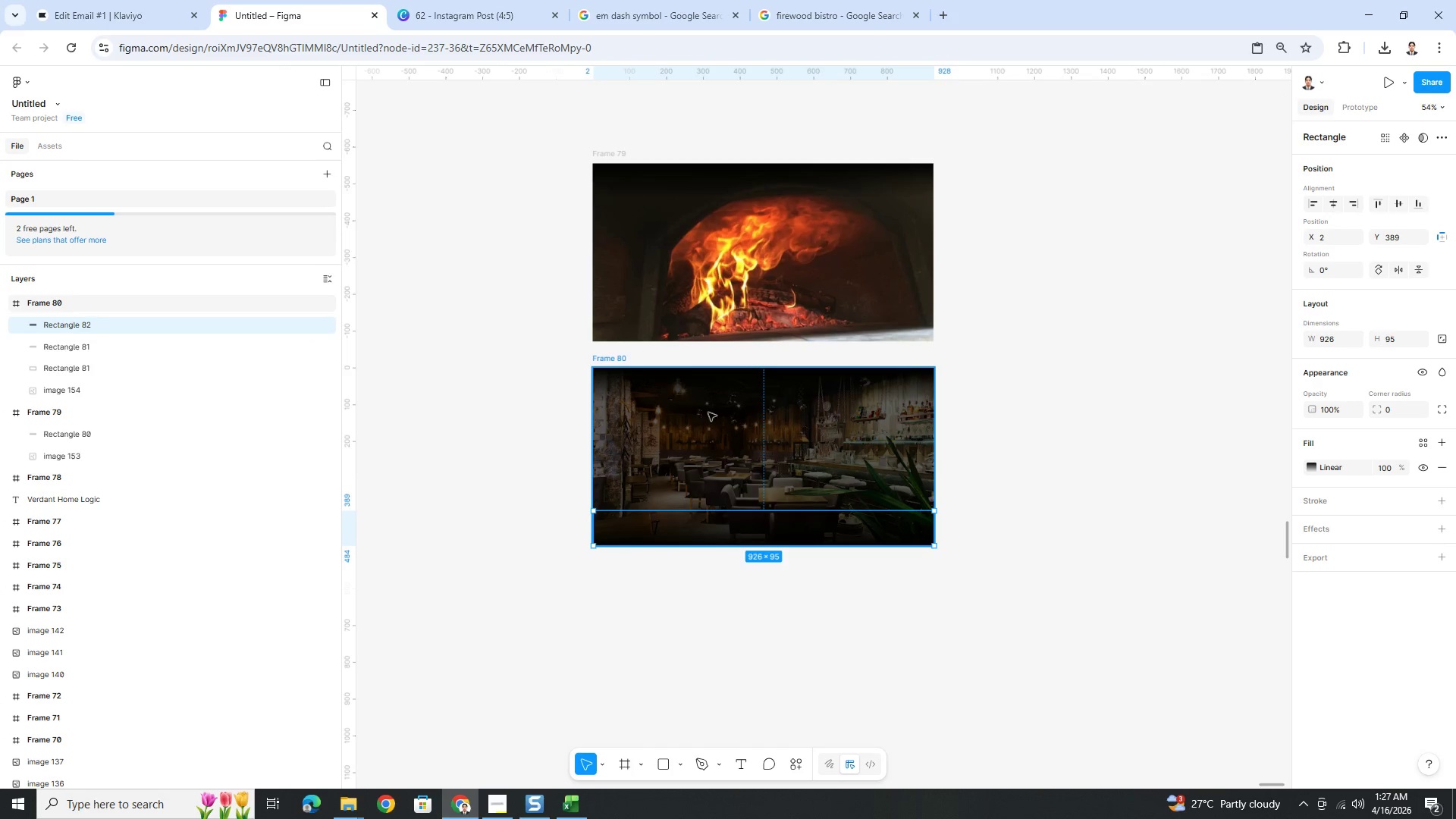 
left_click([1124, 490])
 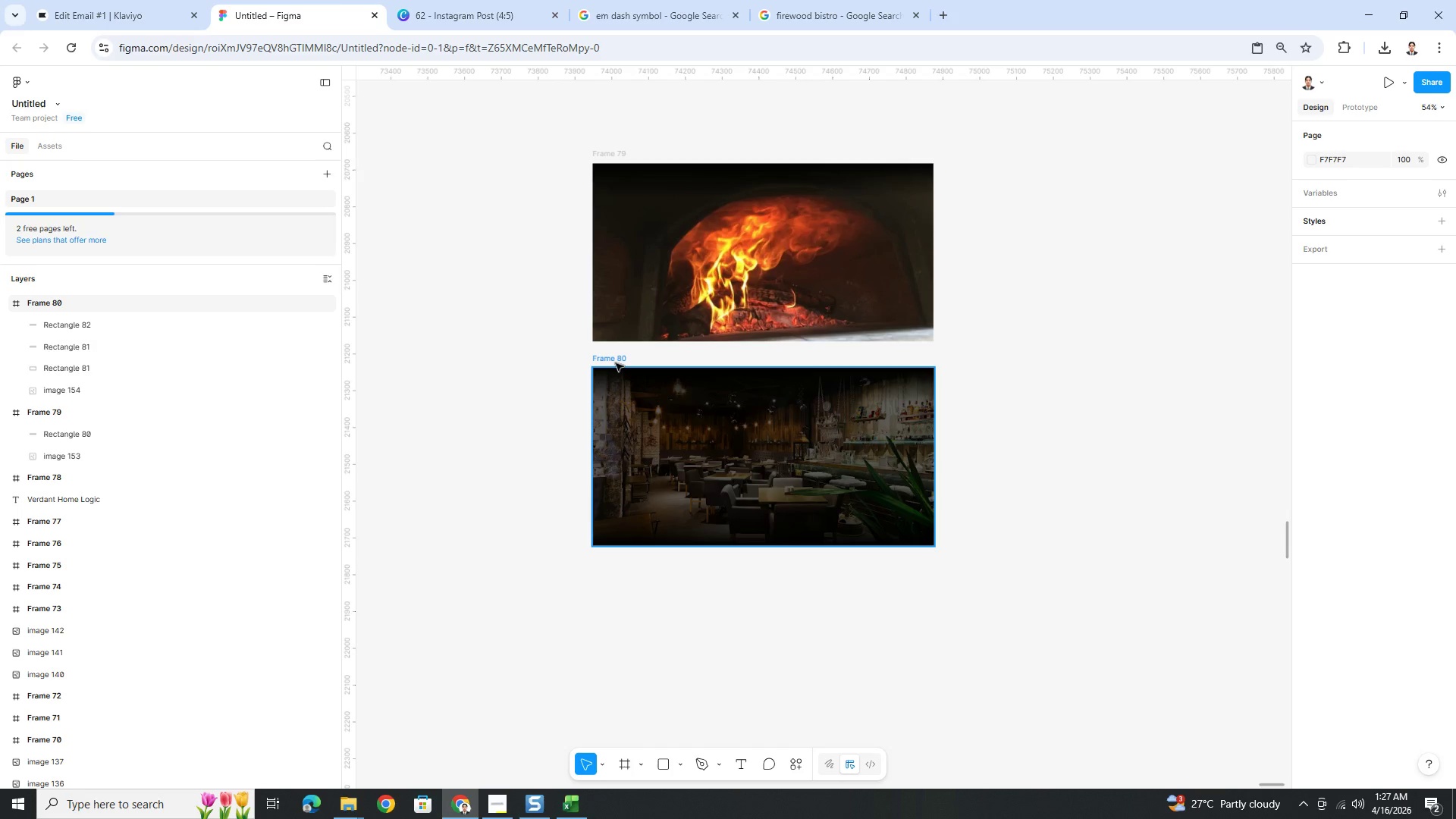 
left_click([615, 363])
 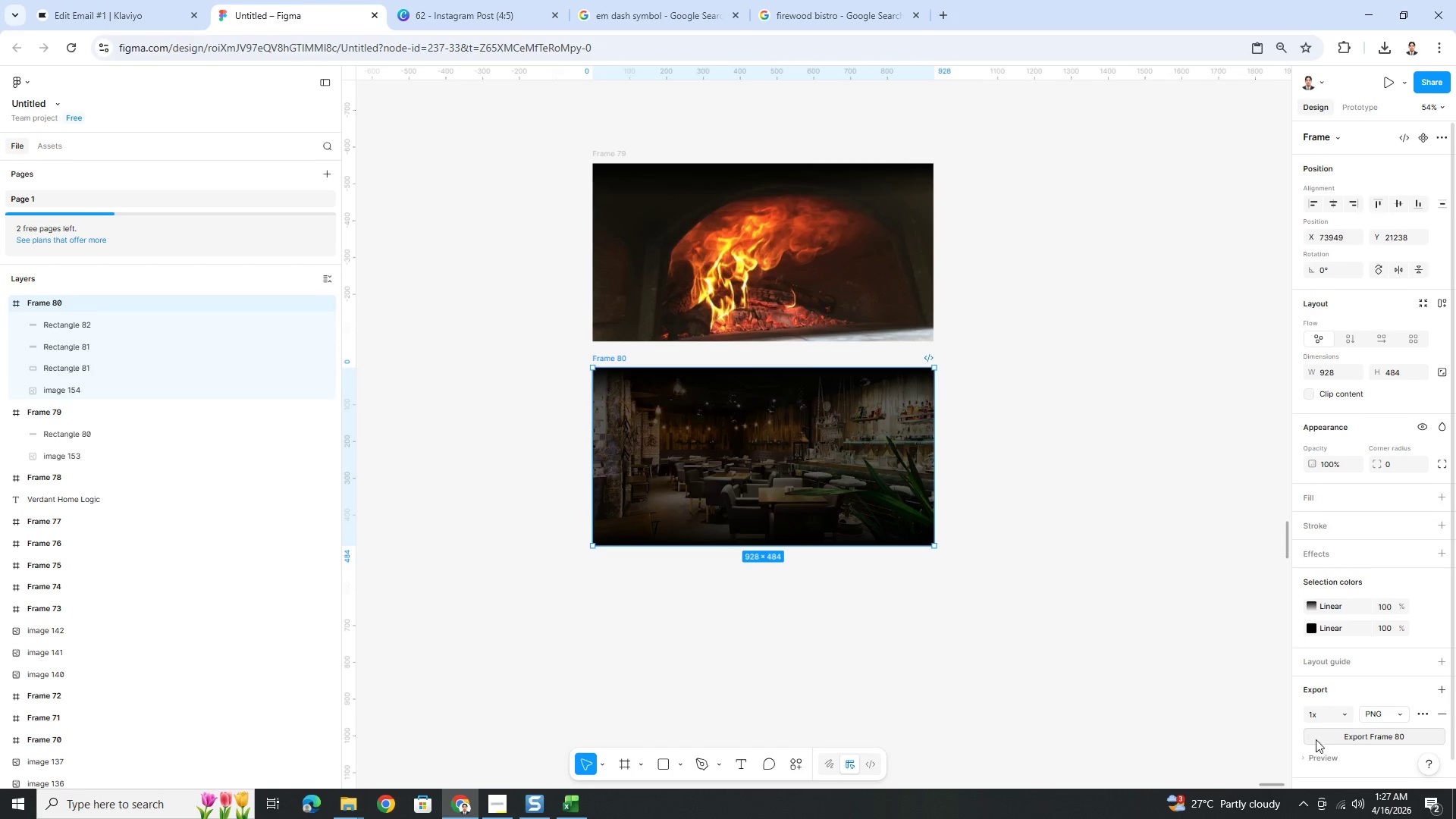 
left_click([1323, 739])
 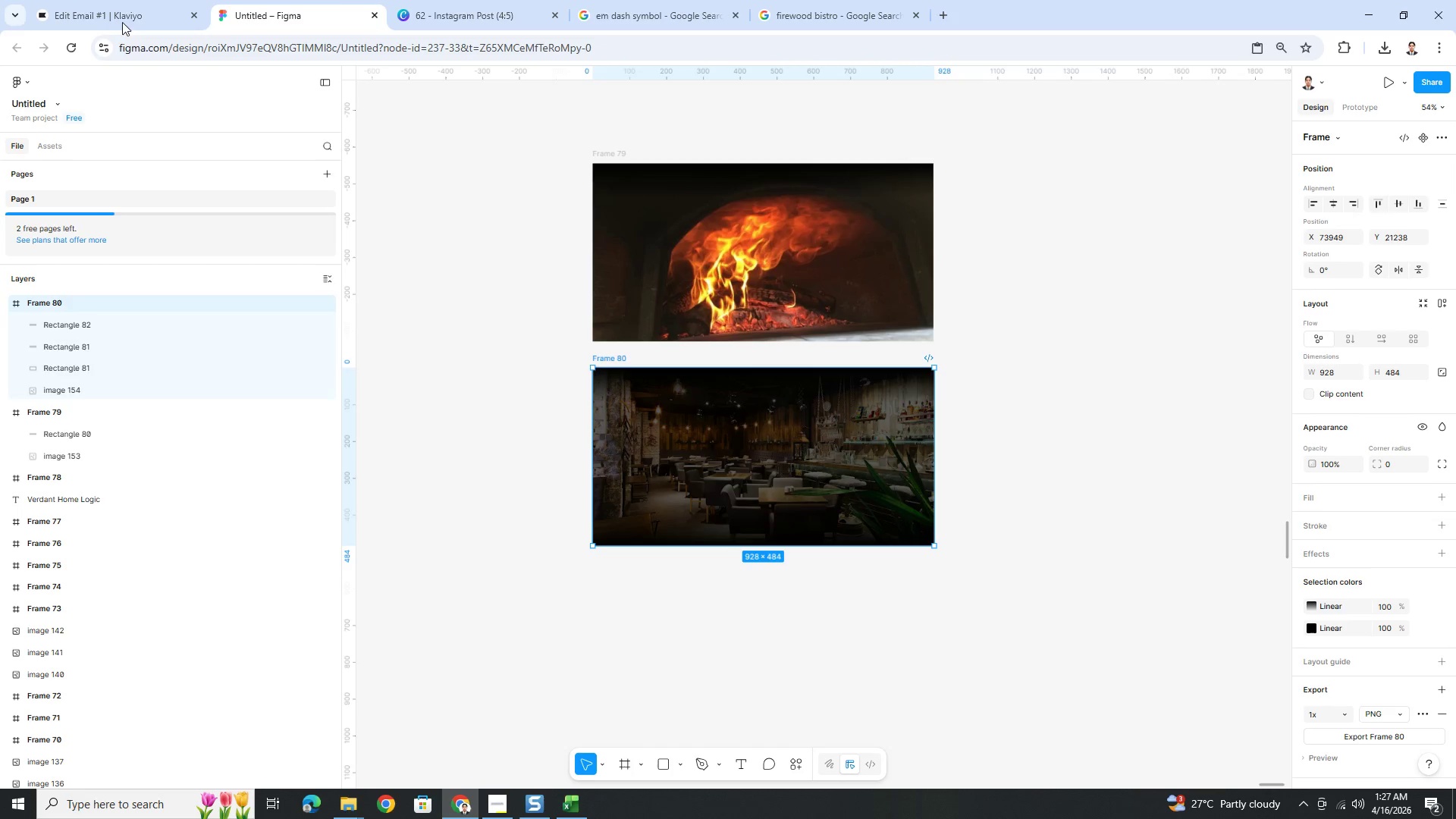 
left_click([118, 16])
 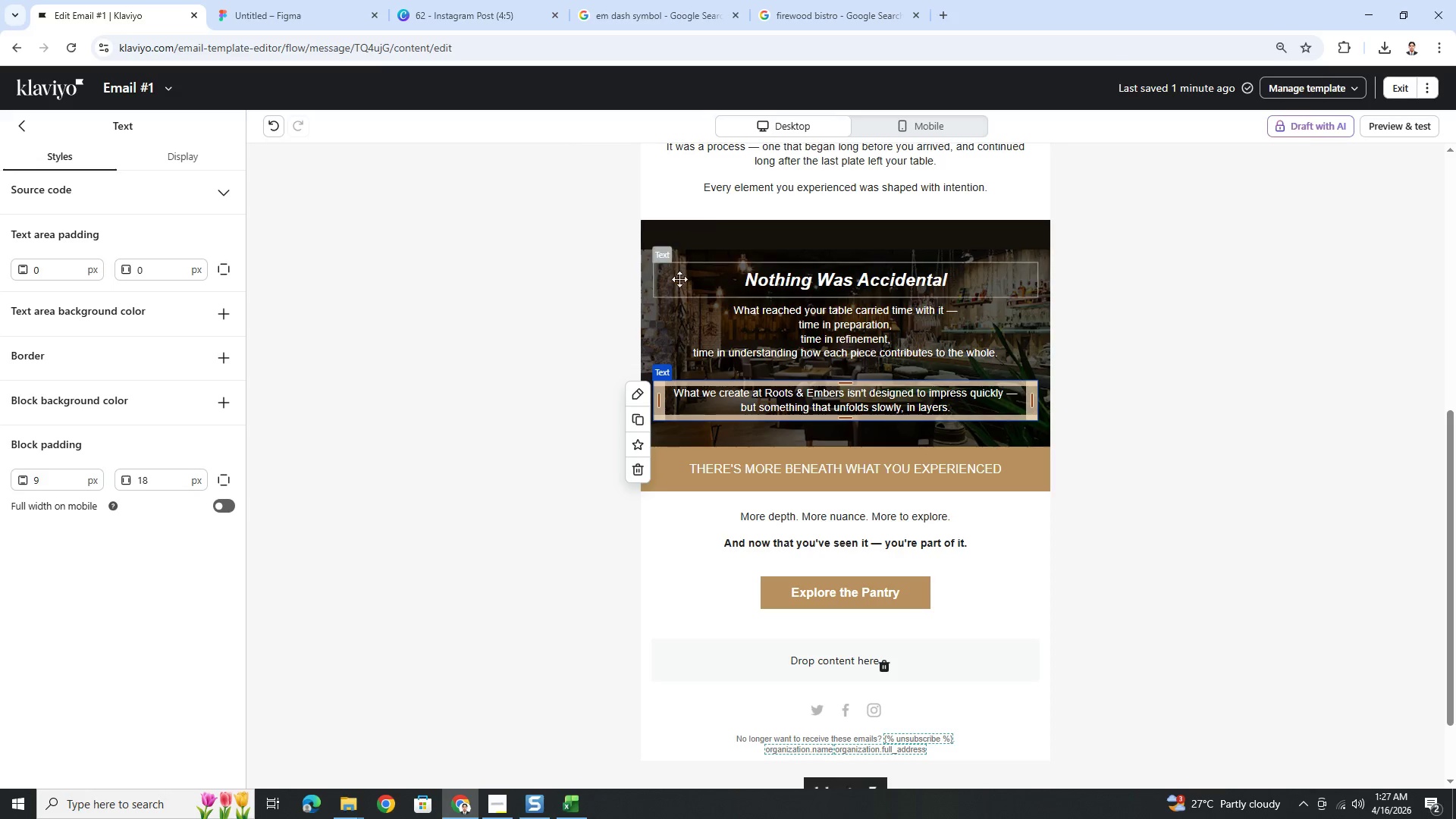 
left_click([491, 307])
 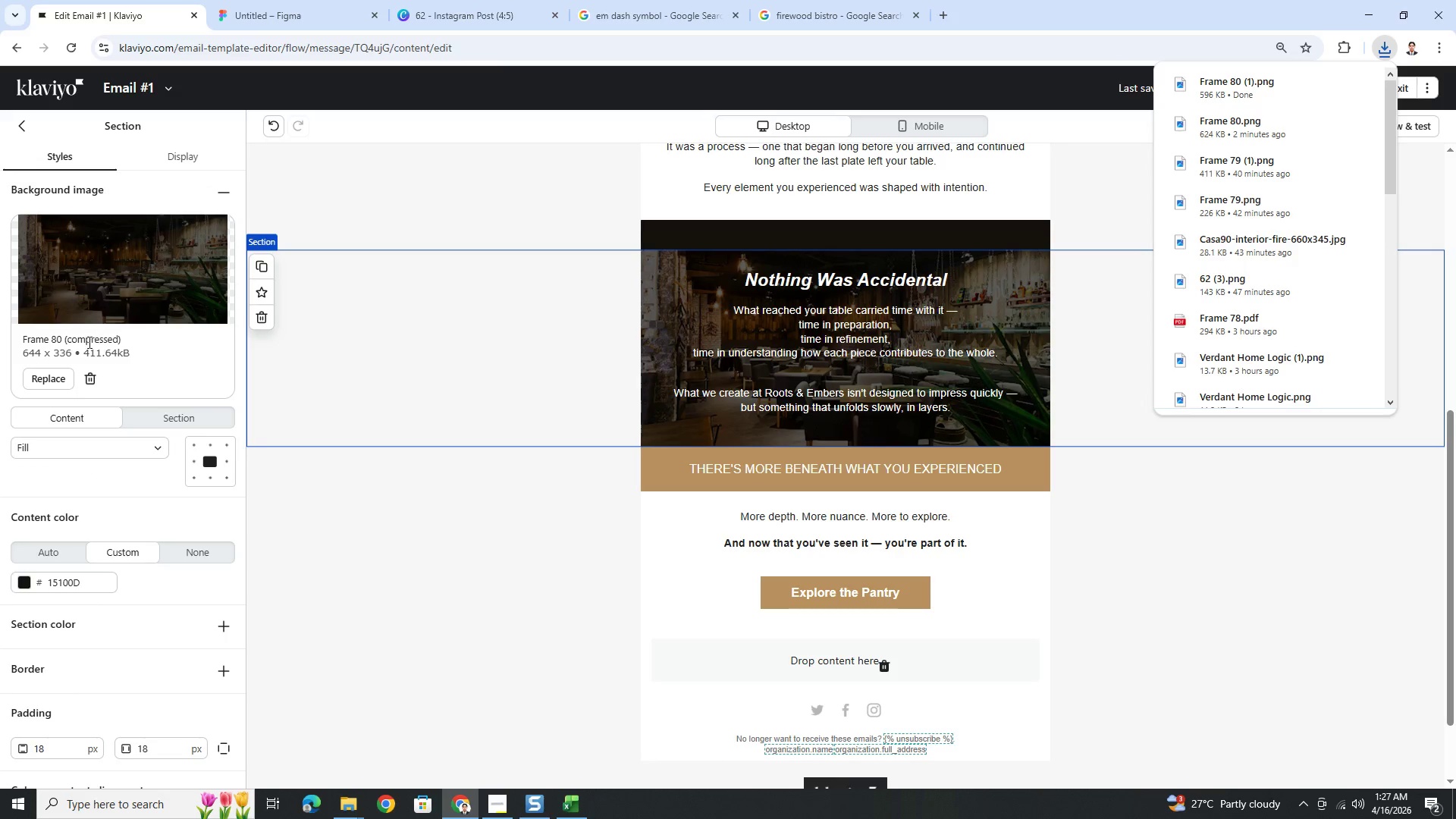 
left_click([60, 378])
 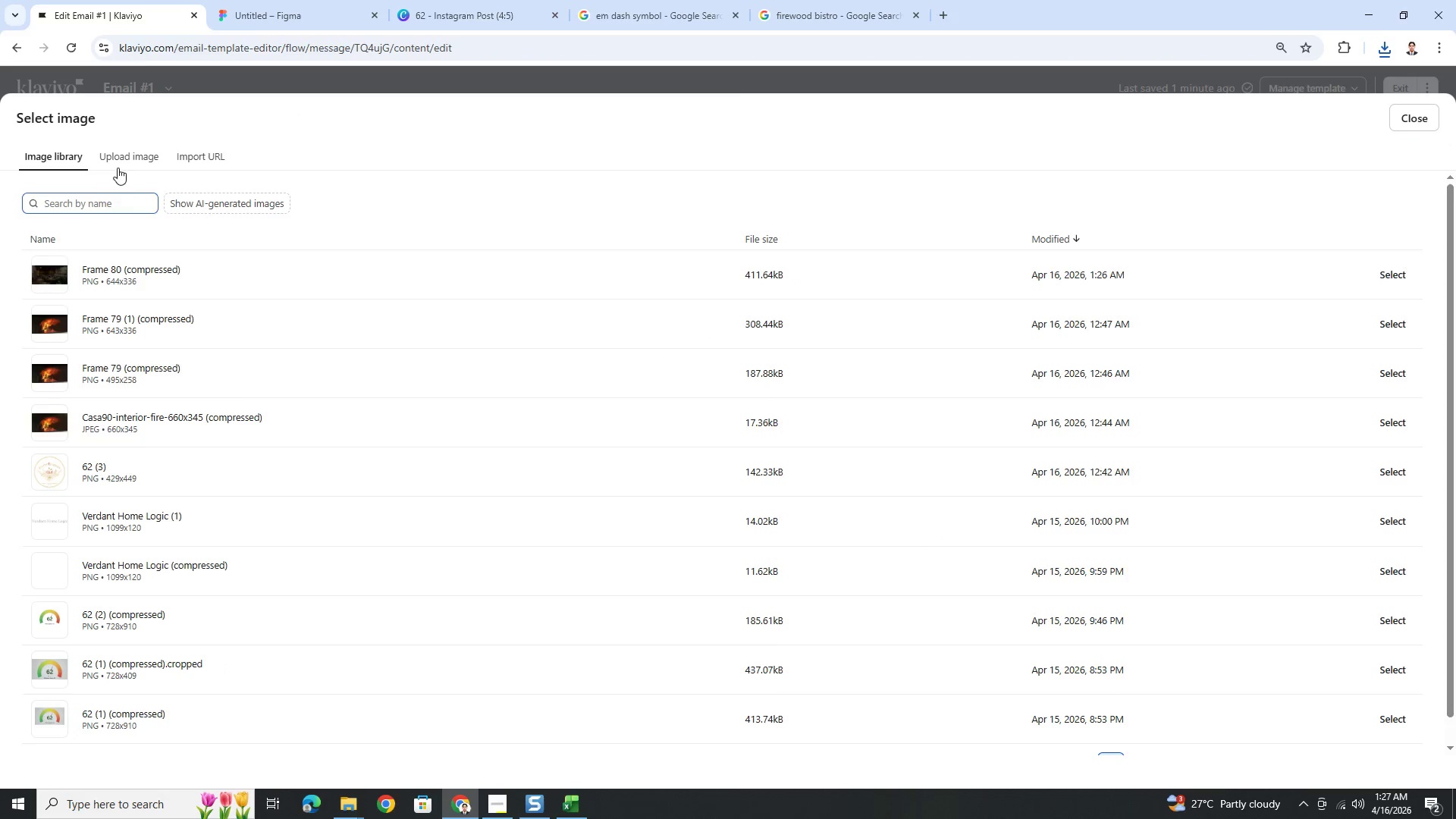 
left_click([121, 155])
 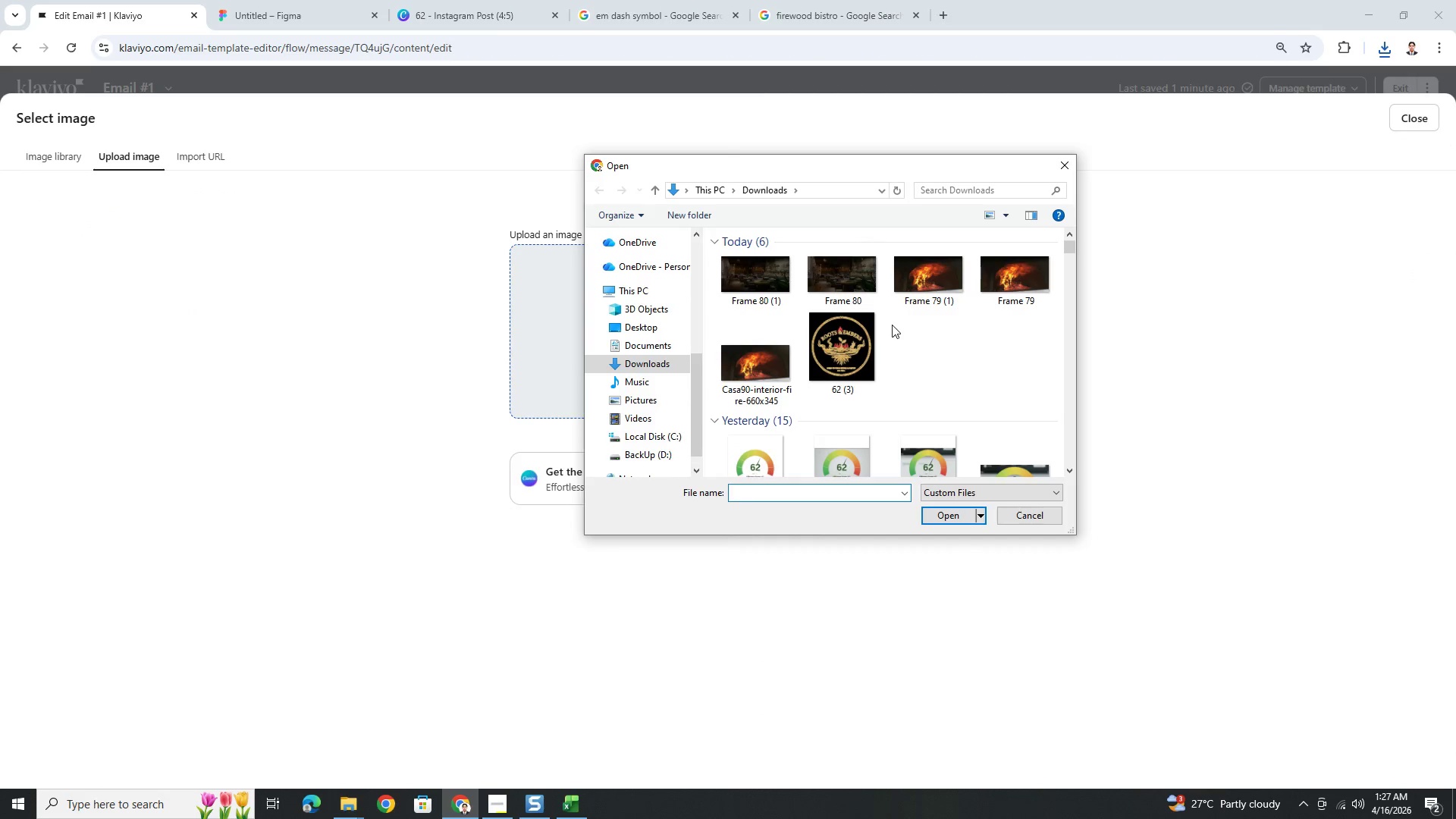 
wait(5.38)
 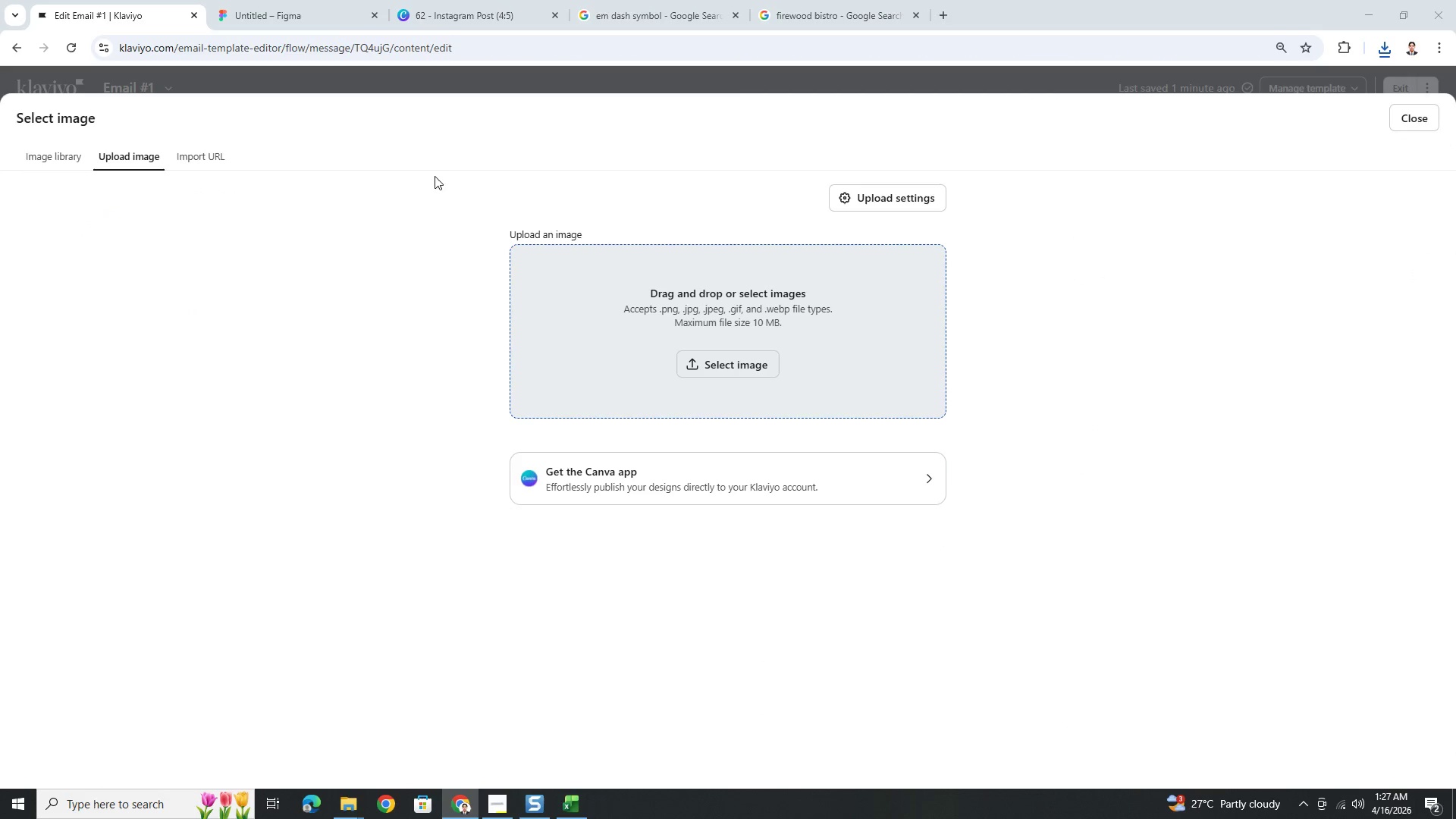 
double_click([729, 270])
 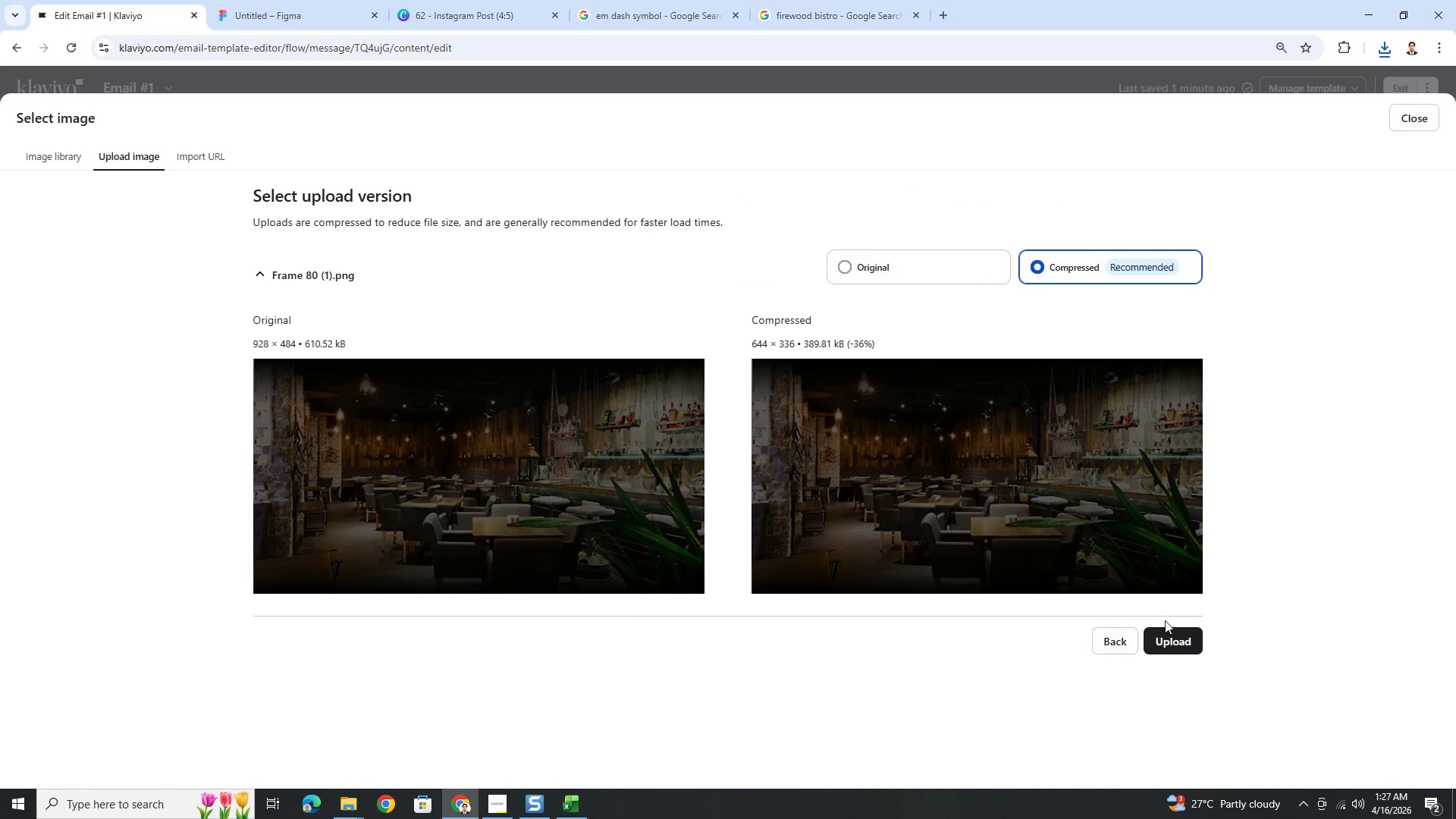 
left_click([1175, 639])
 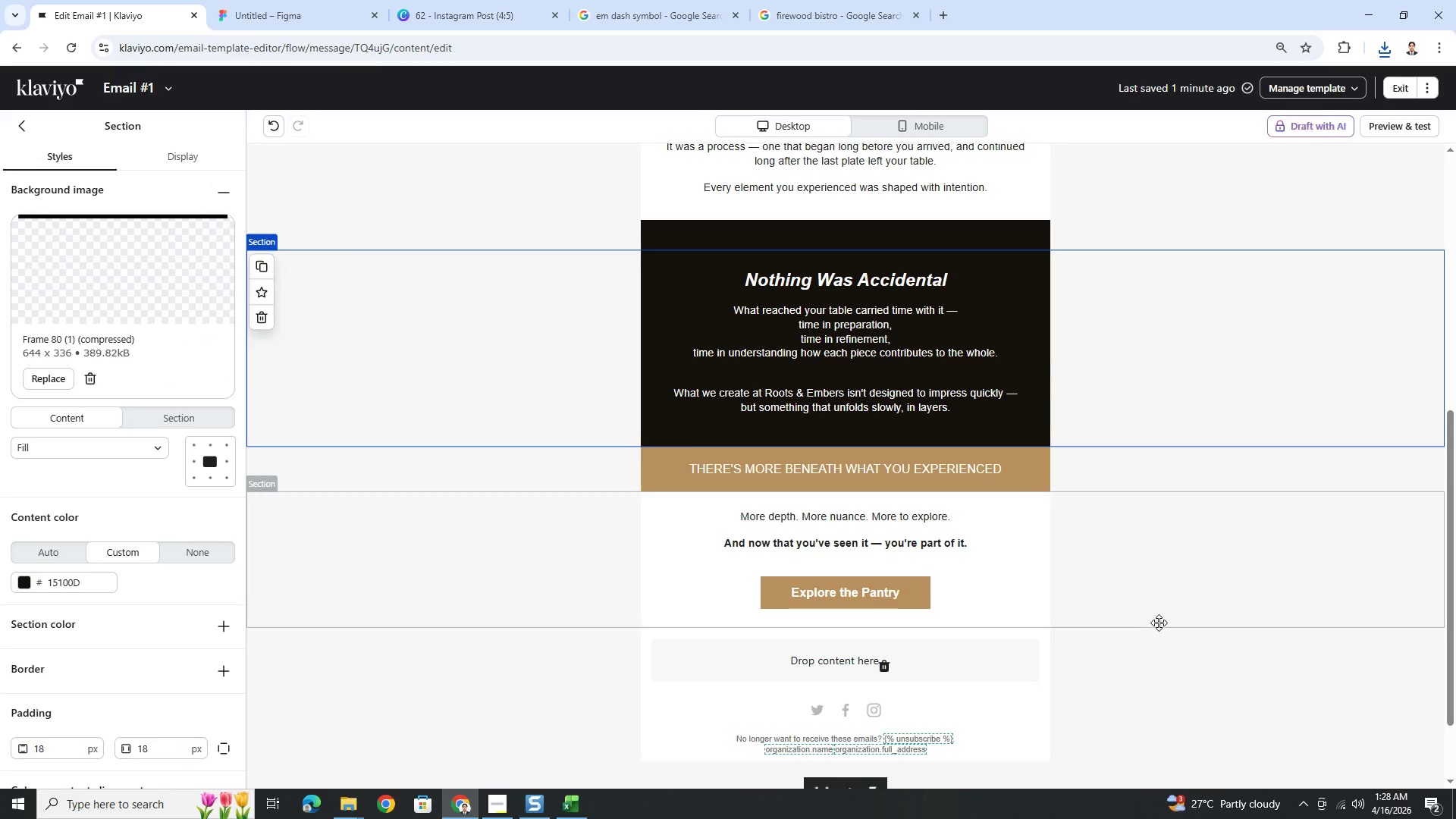 
left_click([1181, 650])
 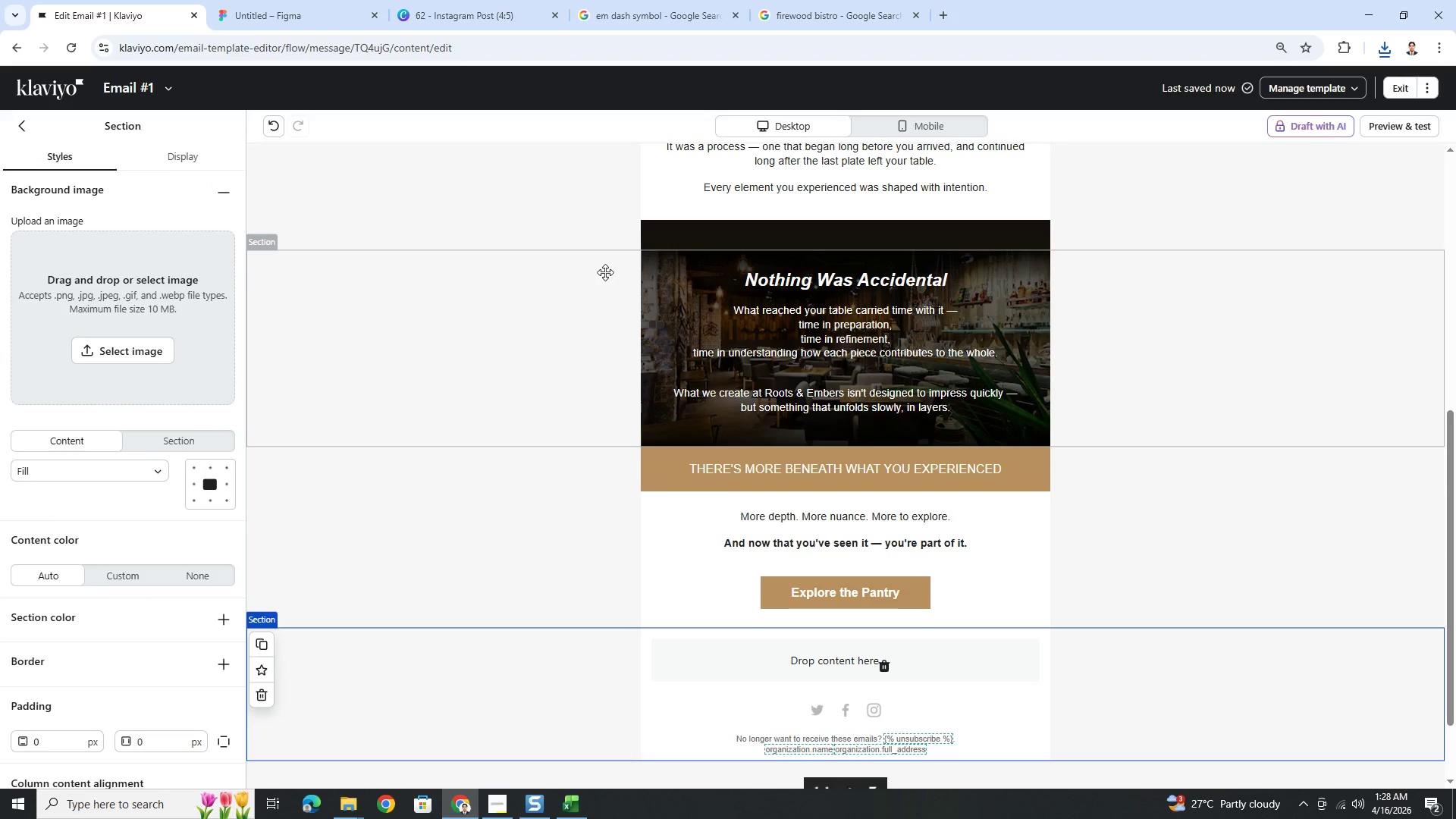 
left_click([590, 227])
 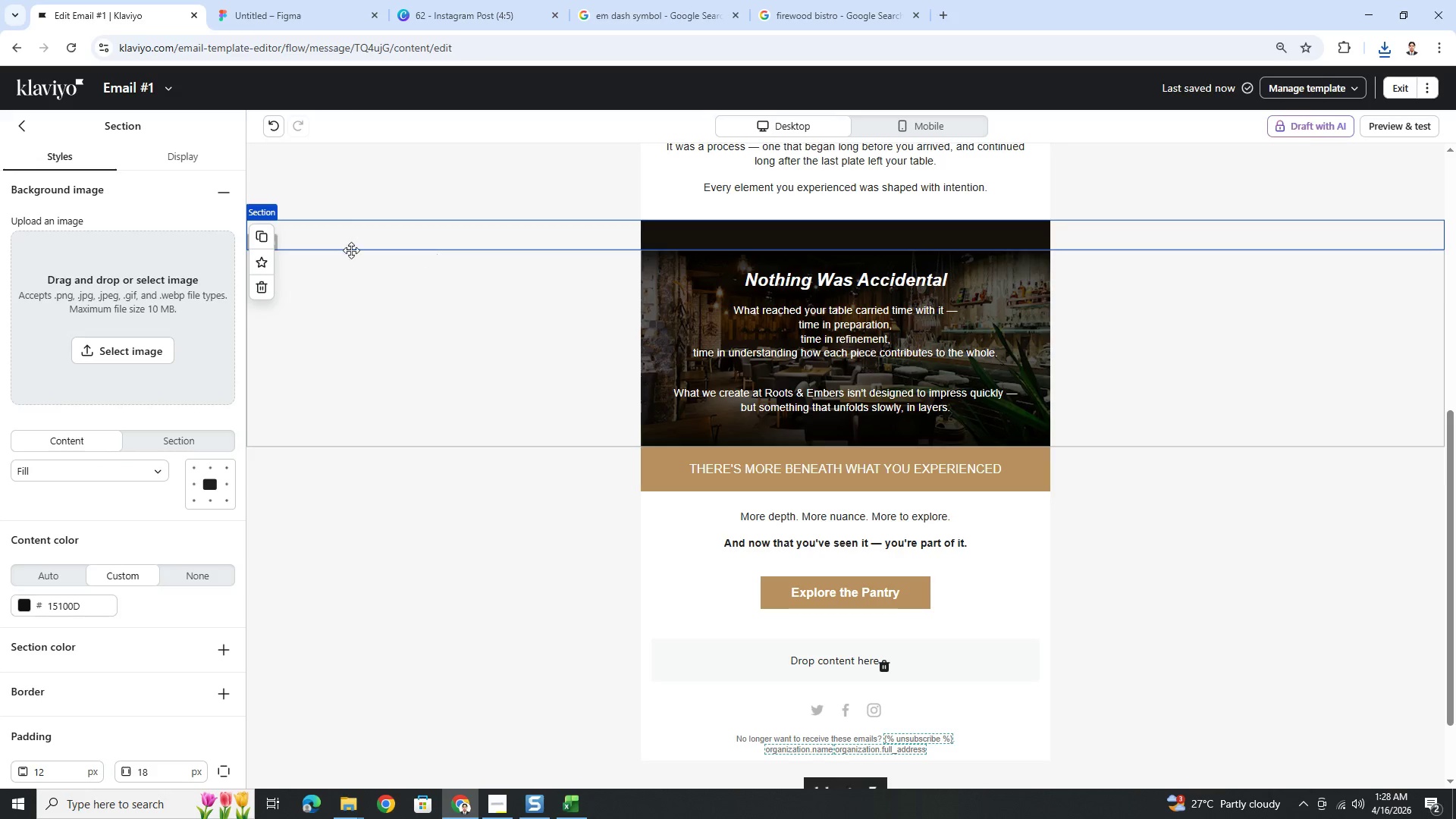 
left_click([262, 233])
 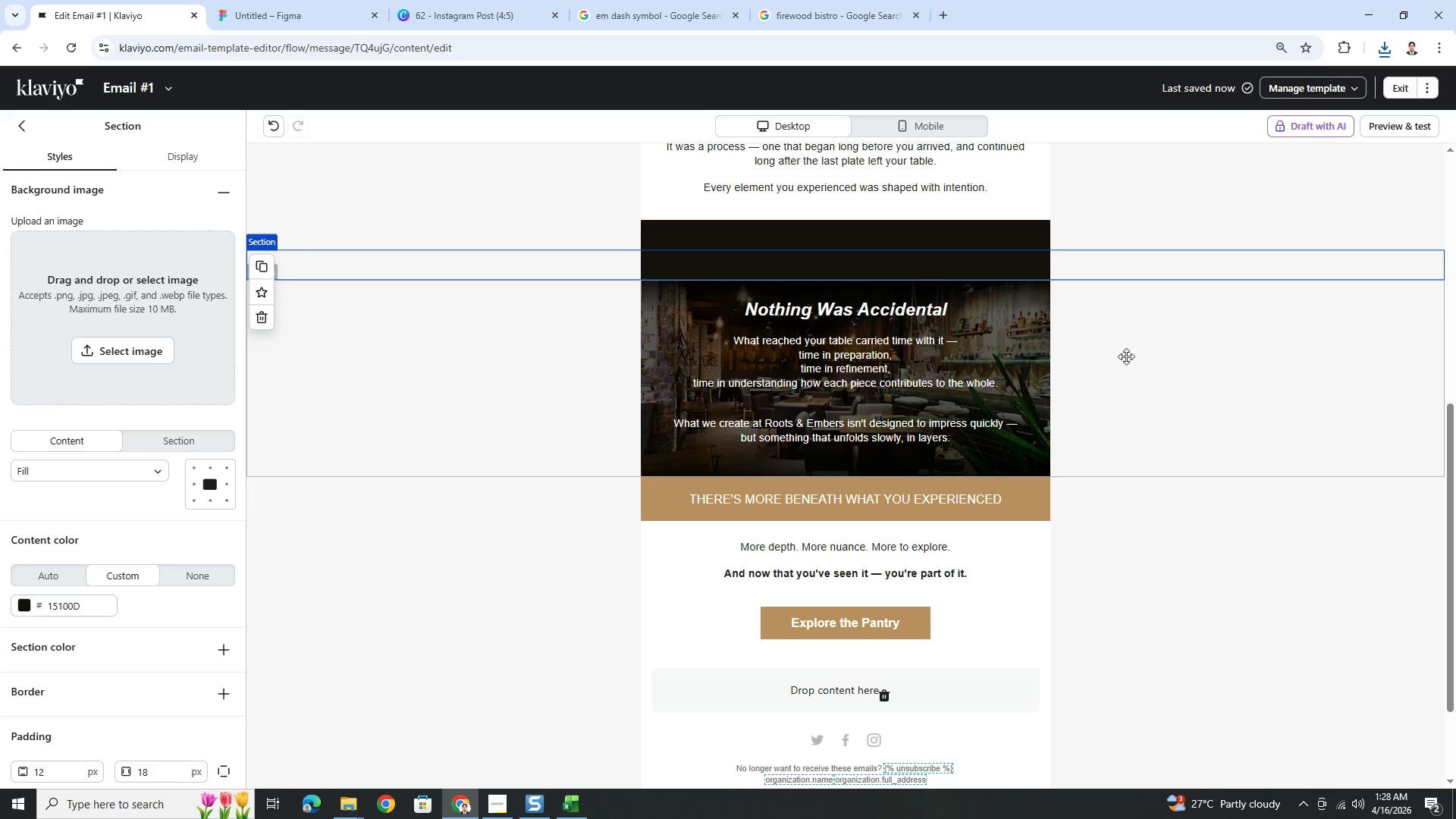 
left_click_drag(start_coordinate=[1125, 270], to_coordinate=[1139, 483])
 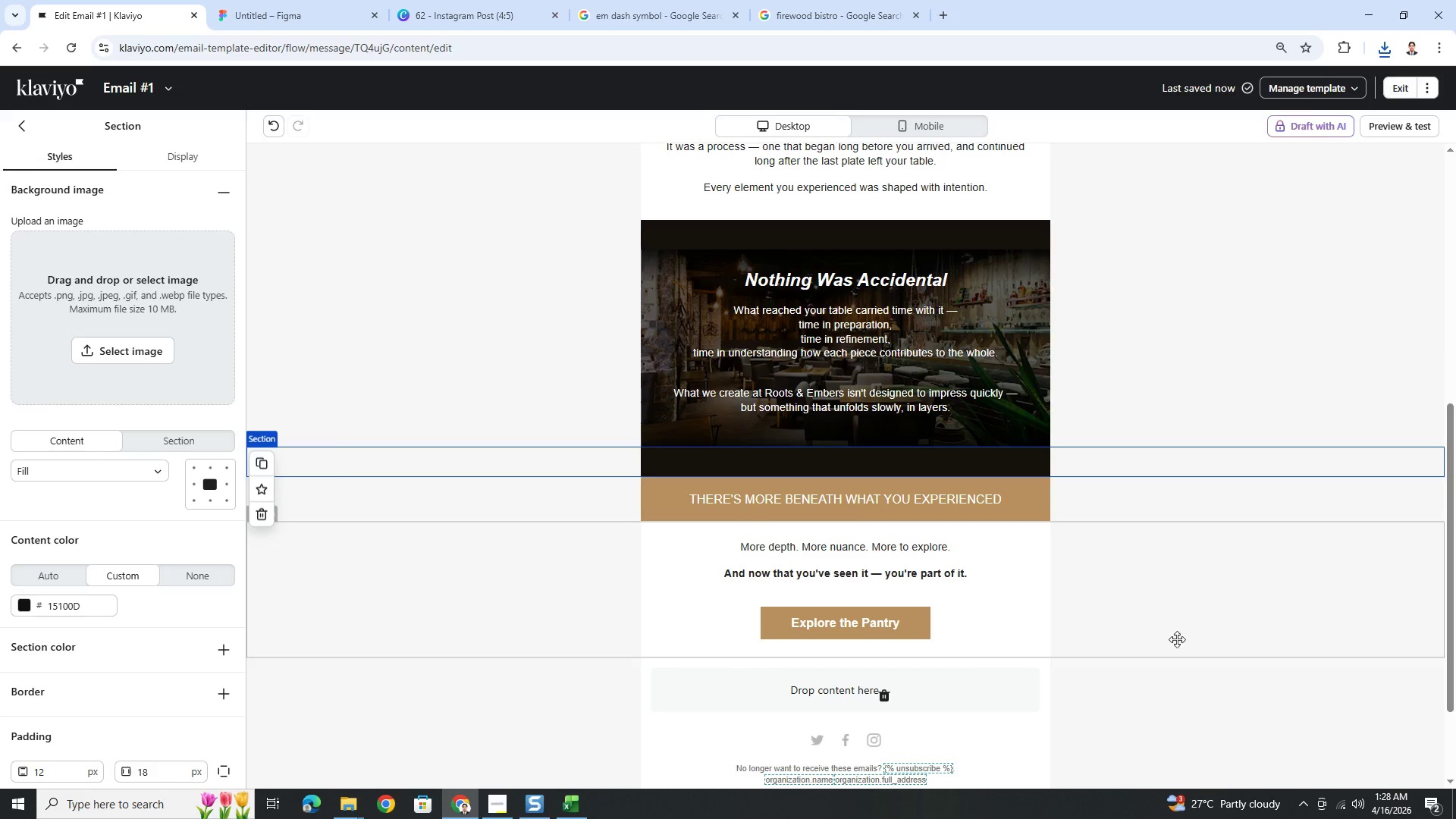 
left_click([1171, 707])
 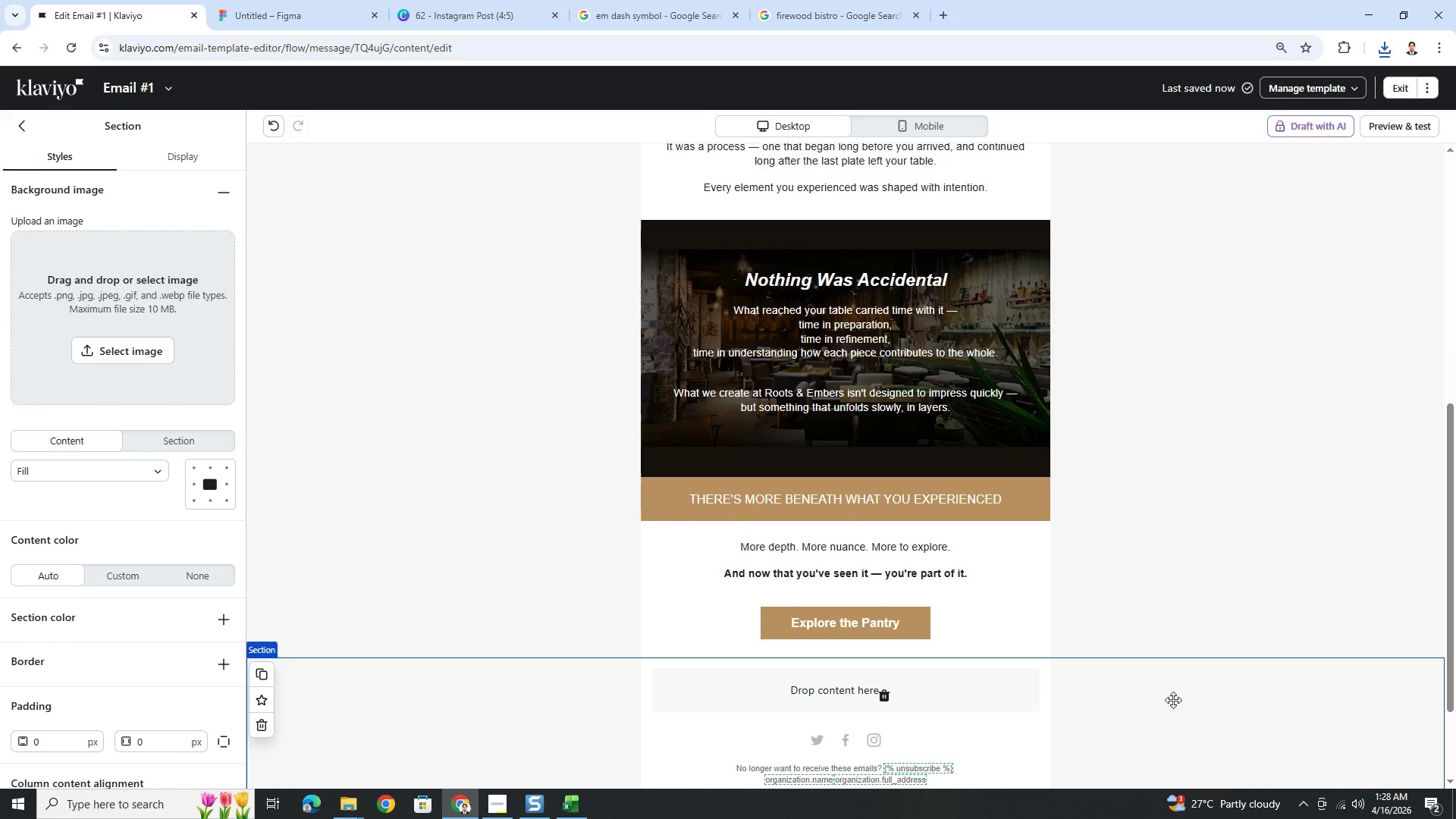 
scroll: coordinate [1177, 691], scroll_direction: up, amount: 3.0
 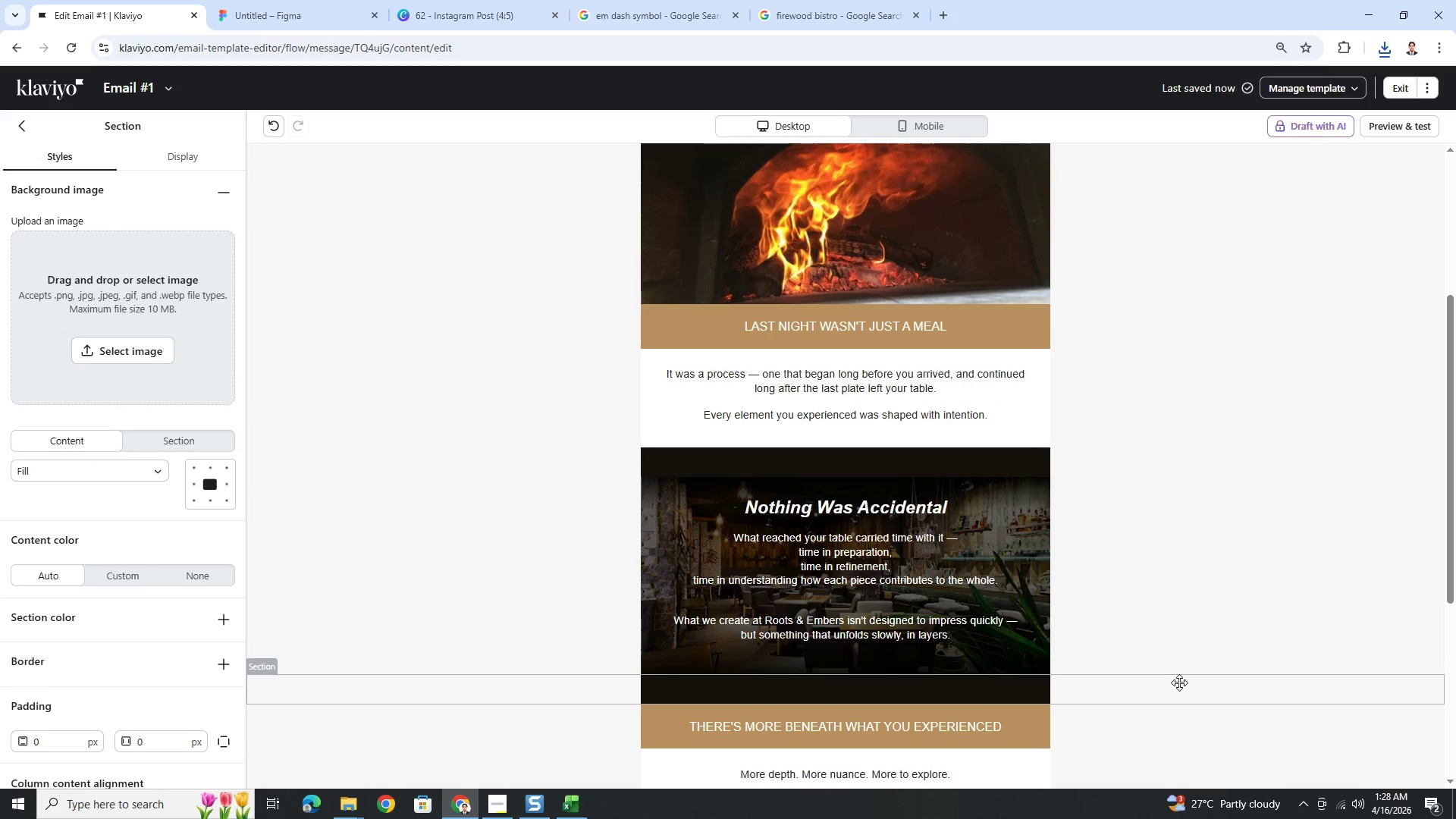 
hold_key(key=ControlLeft, duration=0.61)
scroll: coordinate [1176, 655], scroll_direction: down, amount: 4.0
 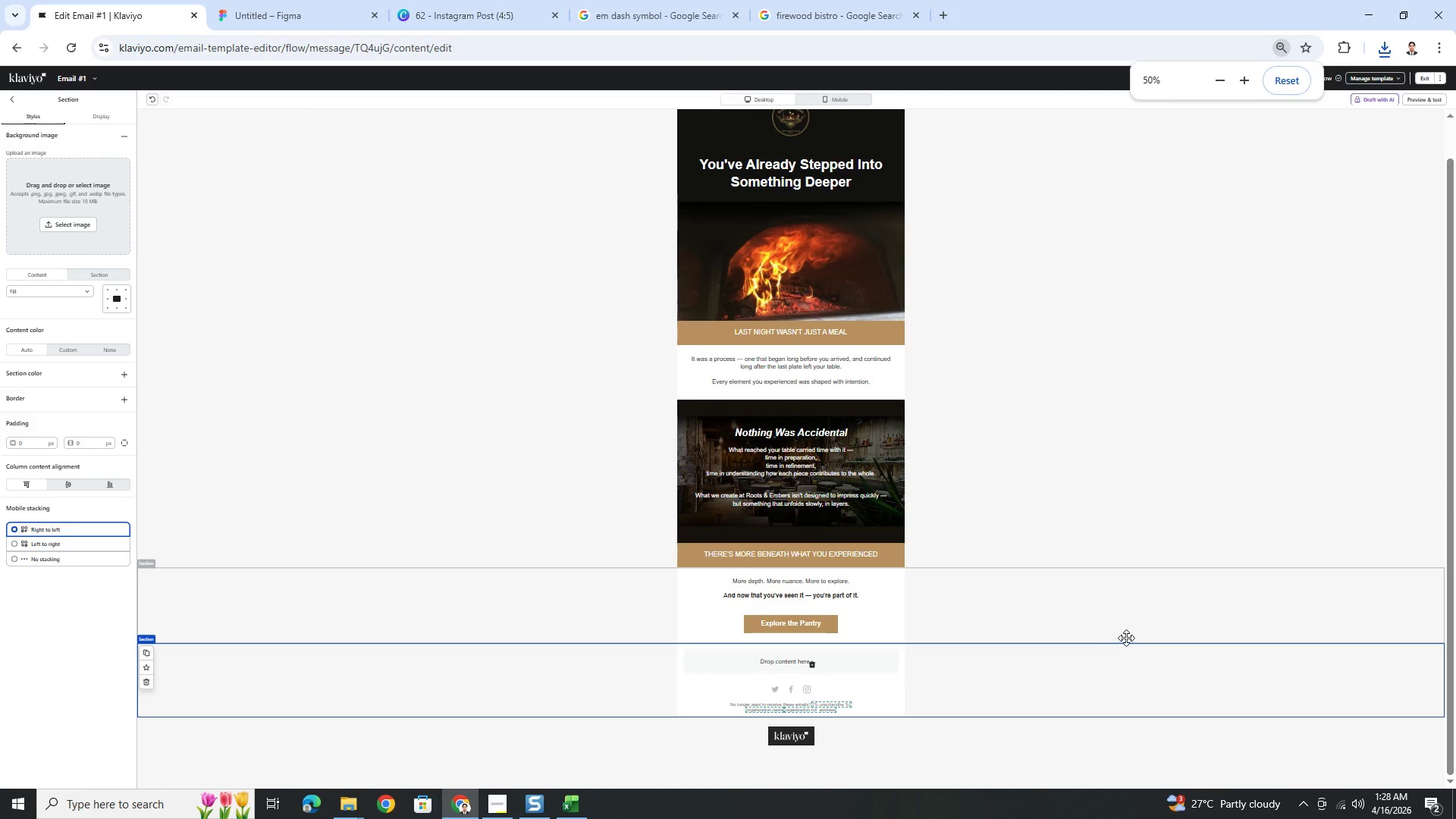 
hold_key(key=ControlLeft, duration=0.55)
scroll: coordinate [1063, 669], scroll_direction: up, amount: 2.0
 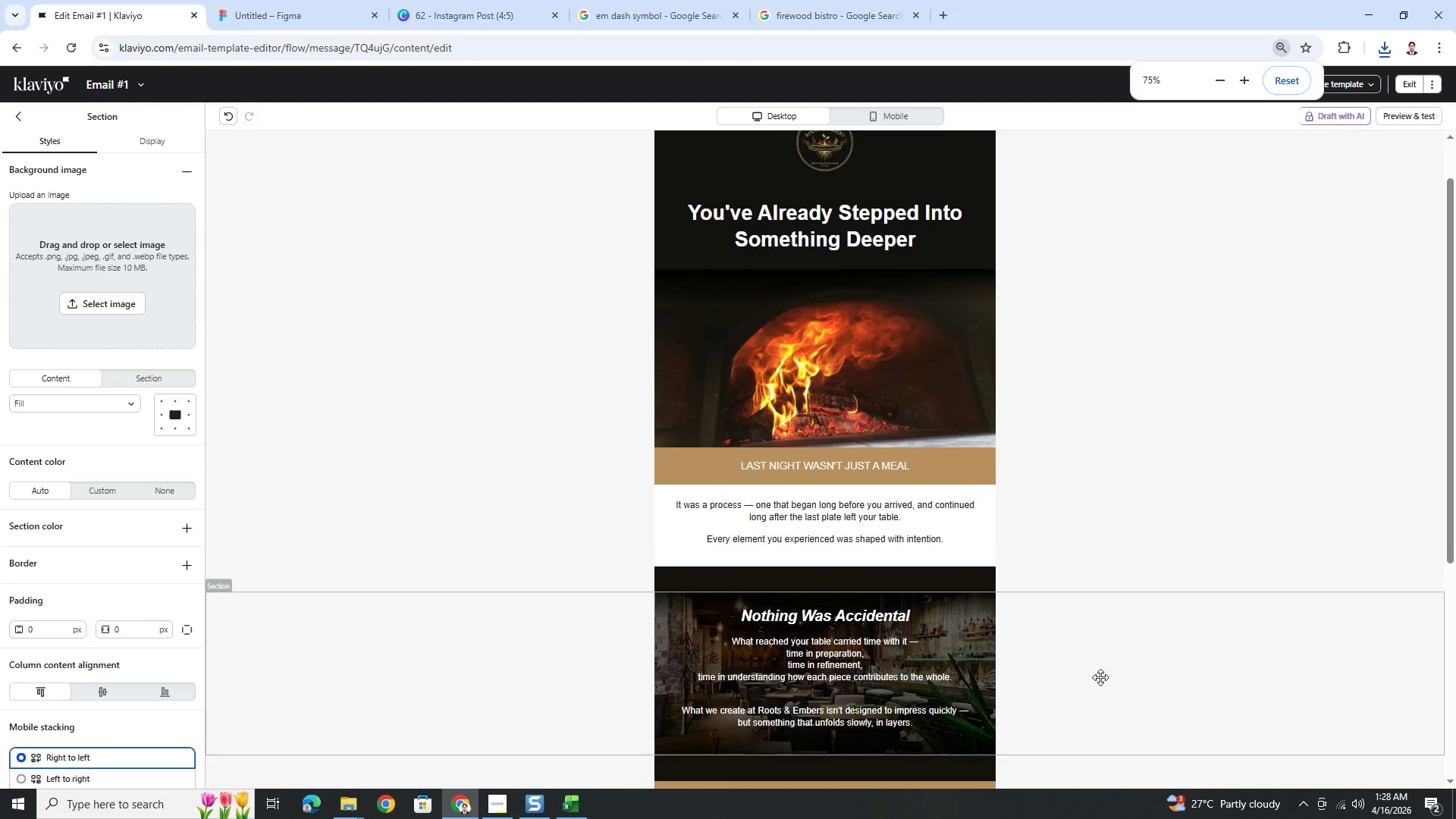 
scroll: coordinate [1106, 675], scroll_direction: down, amount: 3.0
 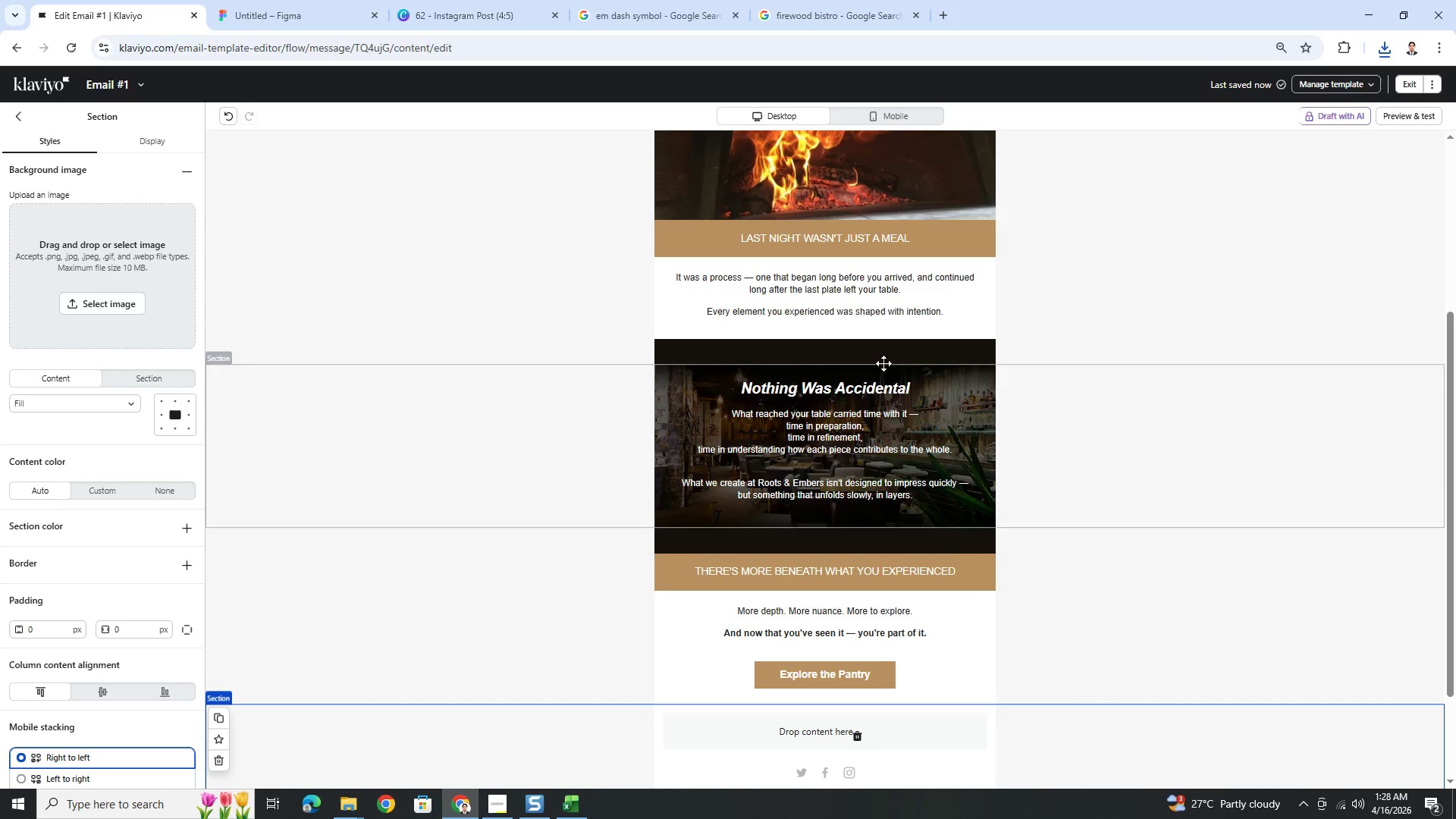 
wait(6.45)
 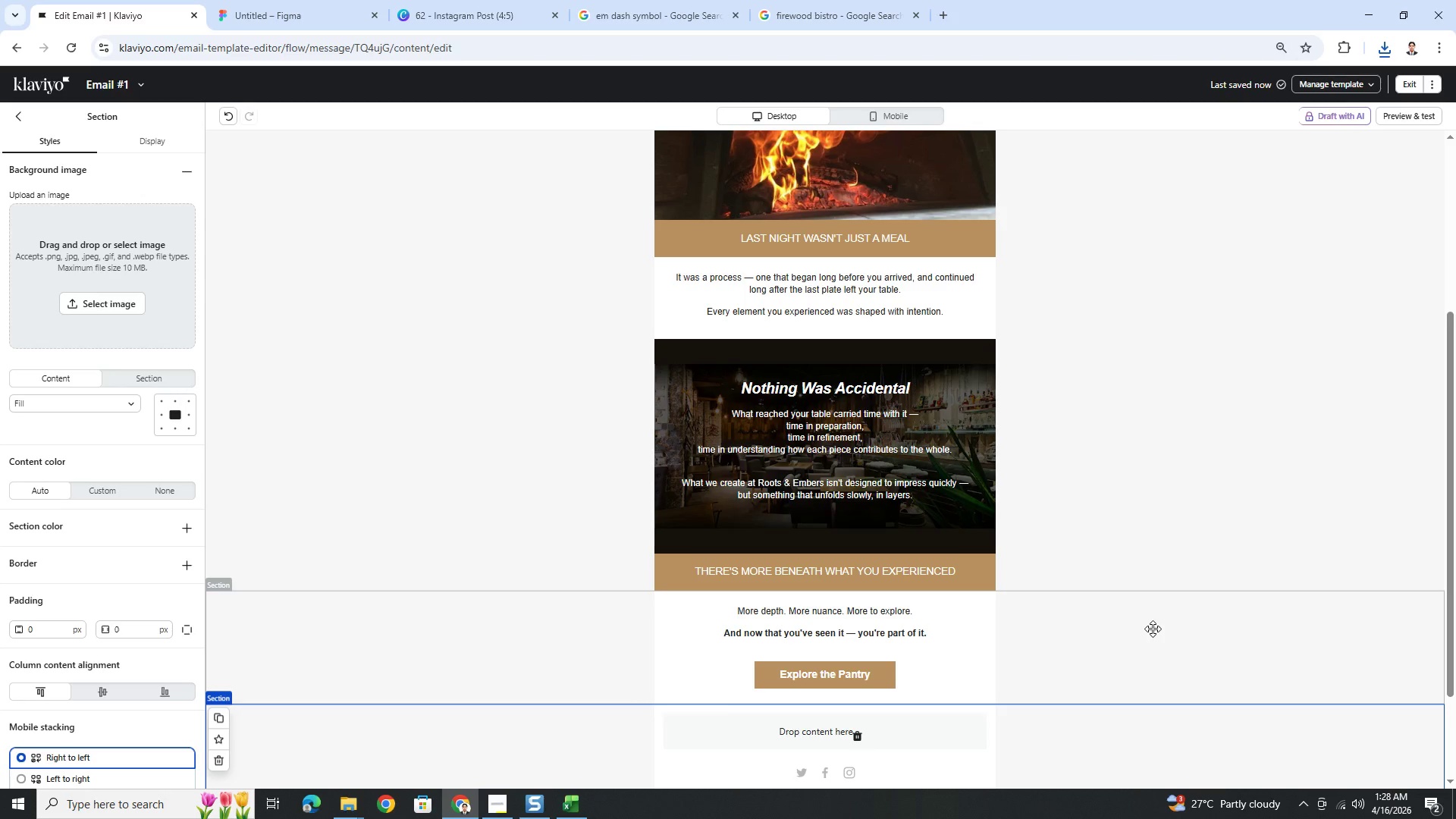 
left_click_drag(start_coordinate=[878, 350], to_coordinate=[886, 409])
 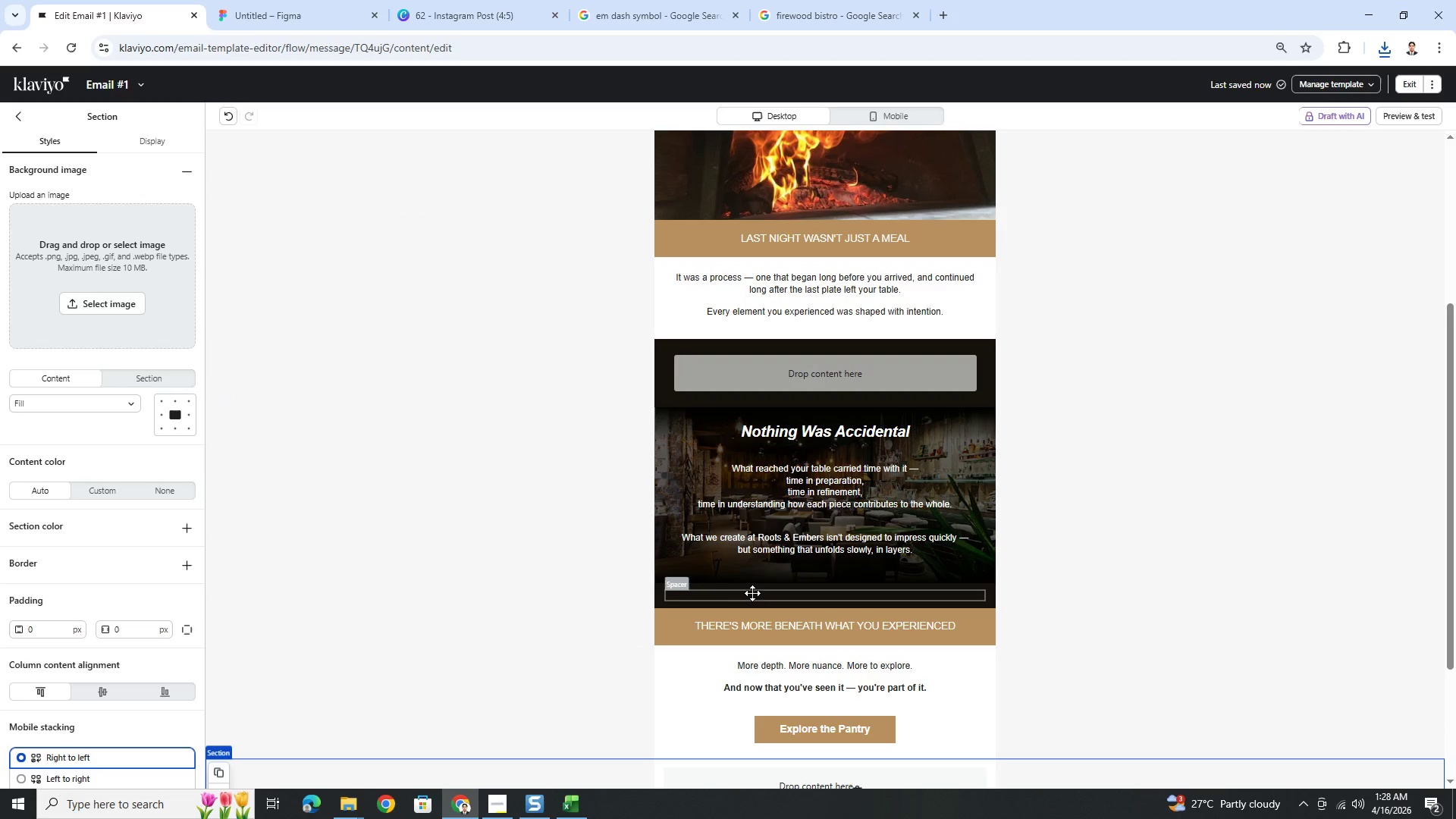 
wait(7.36)
 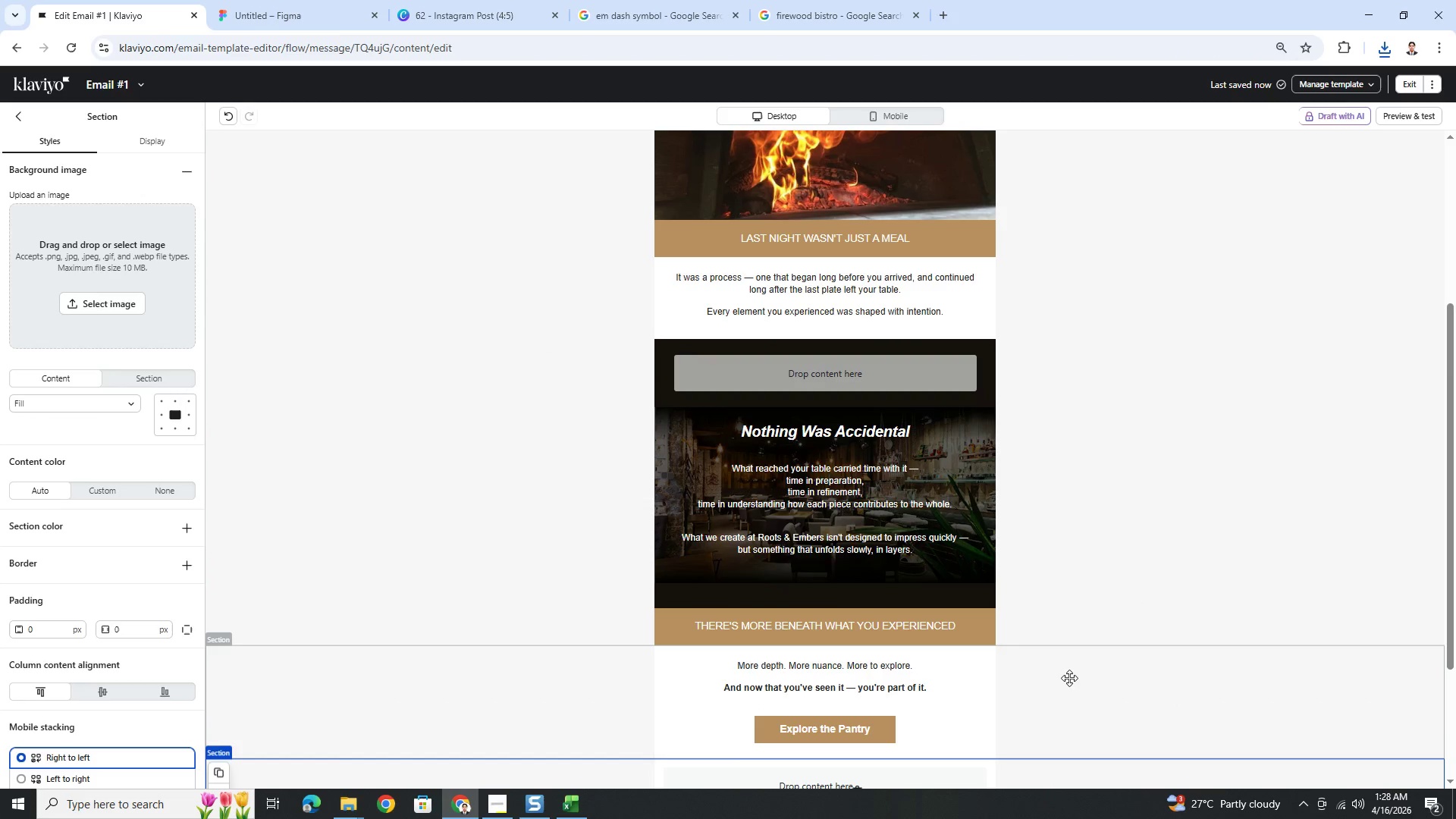 
left_click([230, 117])
 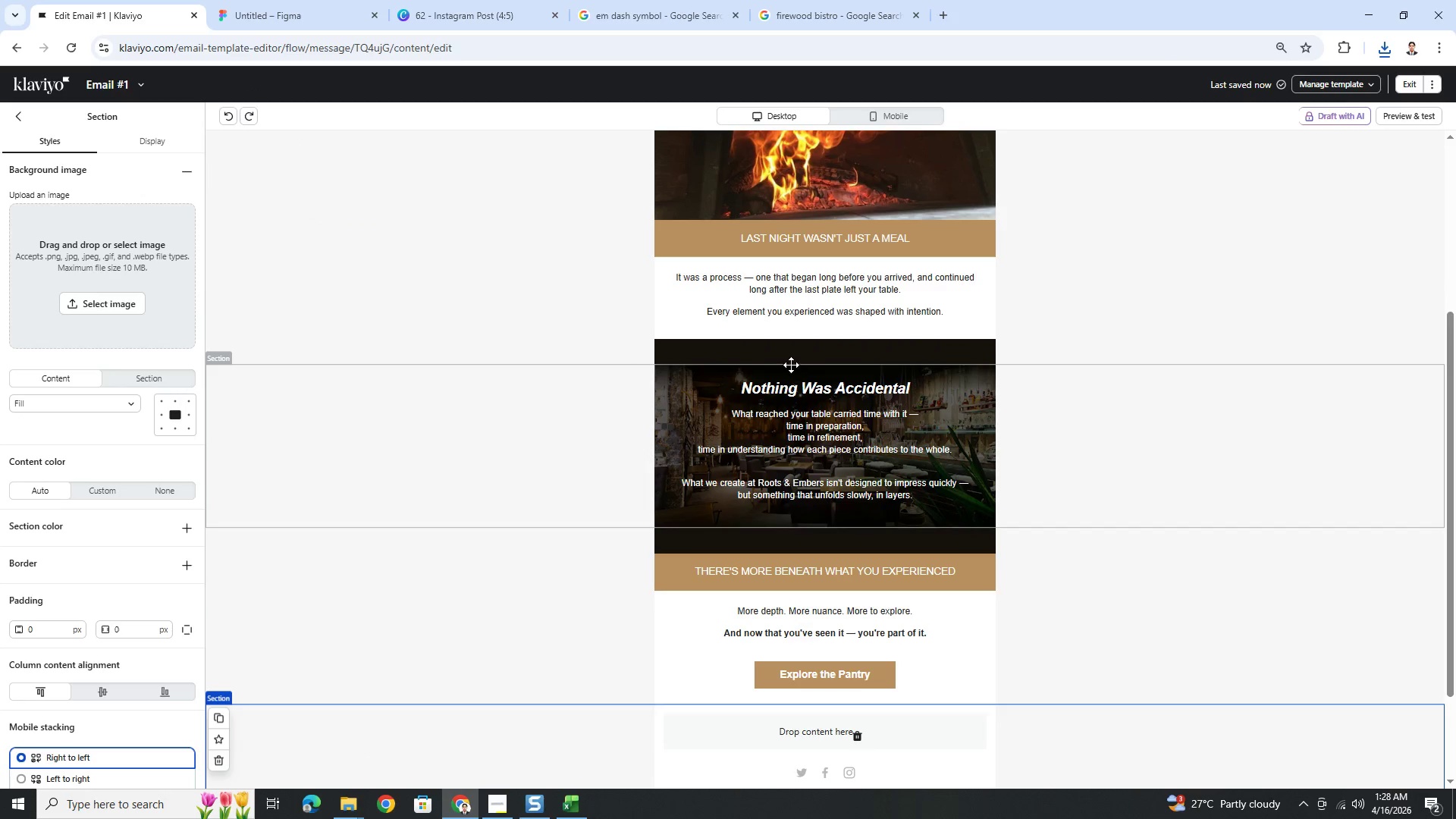 
left_click([791, 356])
 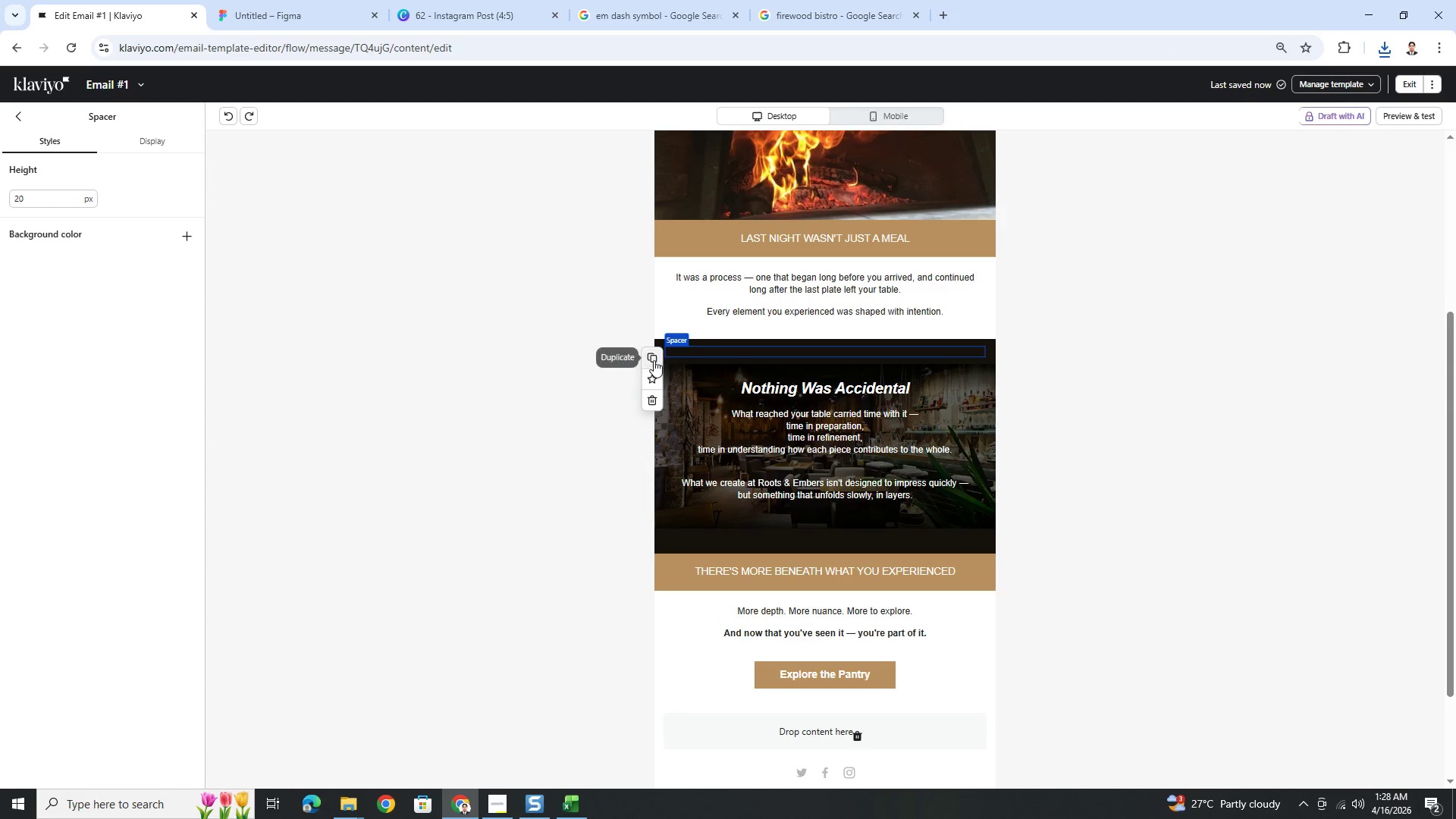 
left_click([654, 360])
 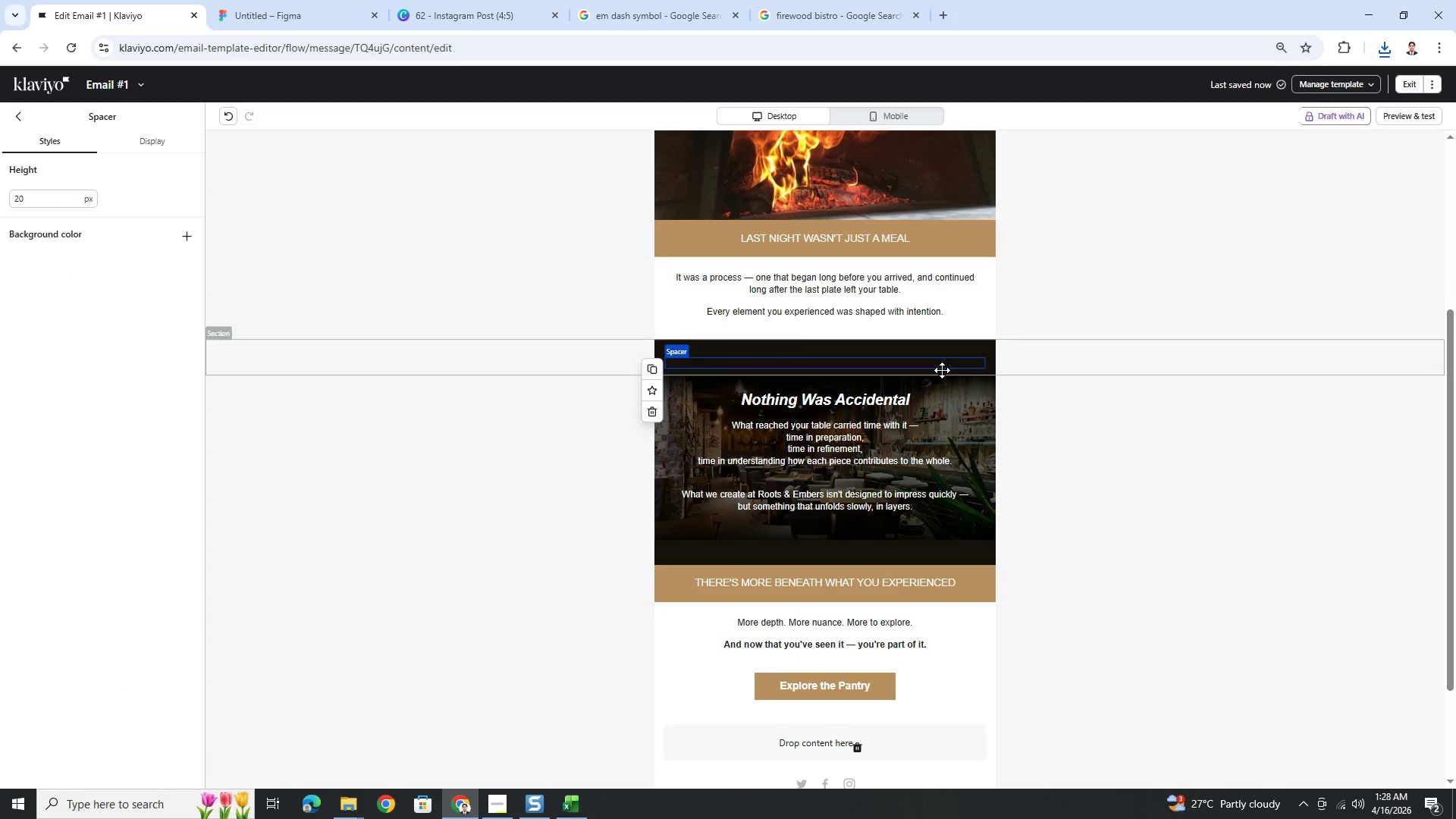 
left_click_drag(start_coordinate=[937, 366], to_coordinate=[942, 428])
 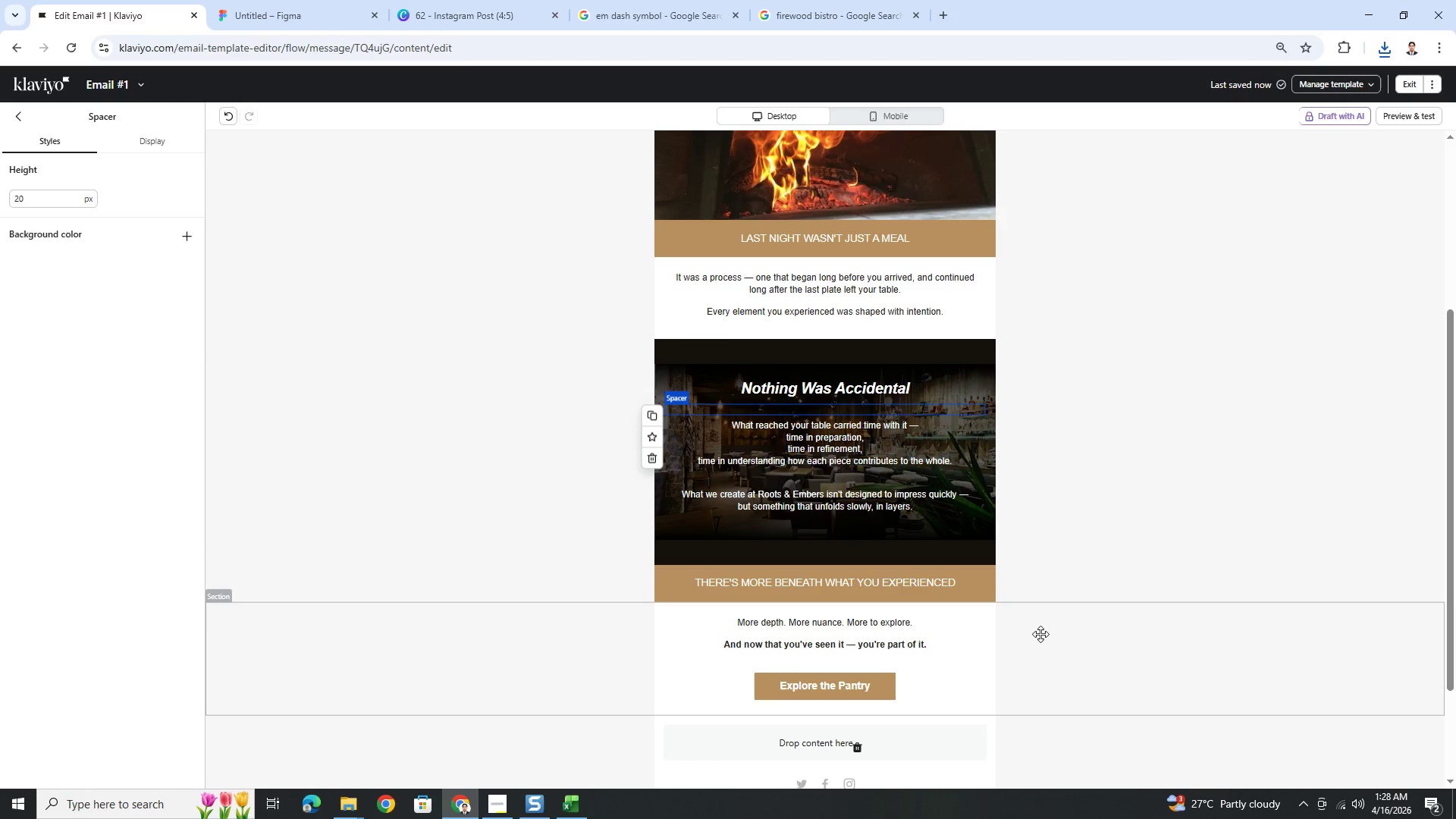 
left_click([1059, 673])
 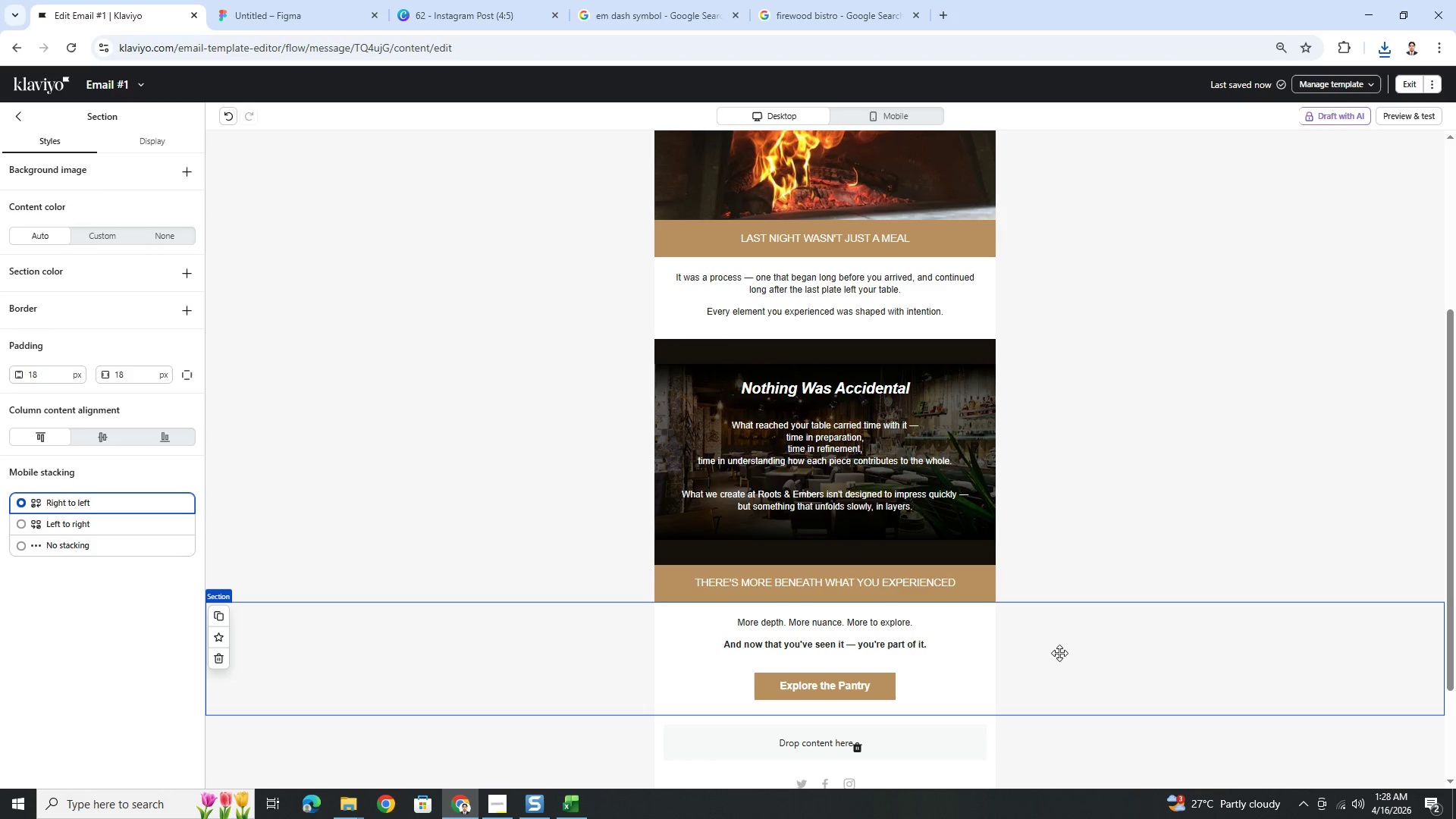 
scroll: coordinate [1058, 640], scroll_direction: down, amount: 2.0
 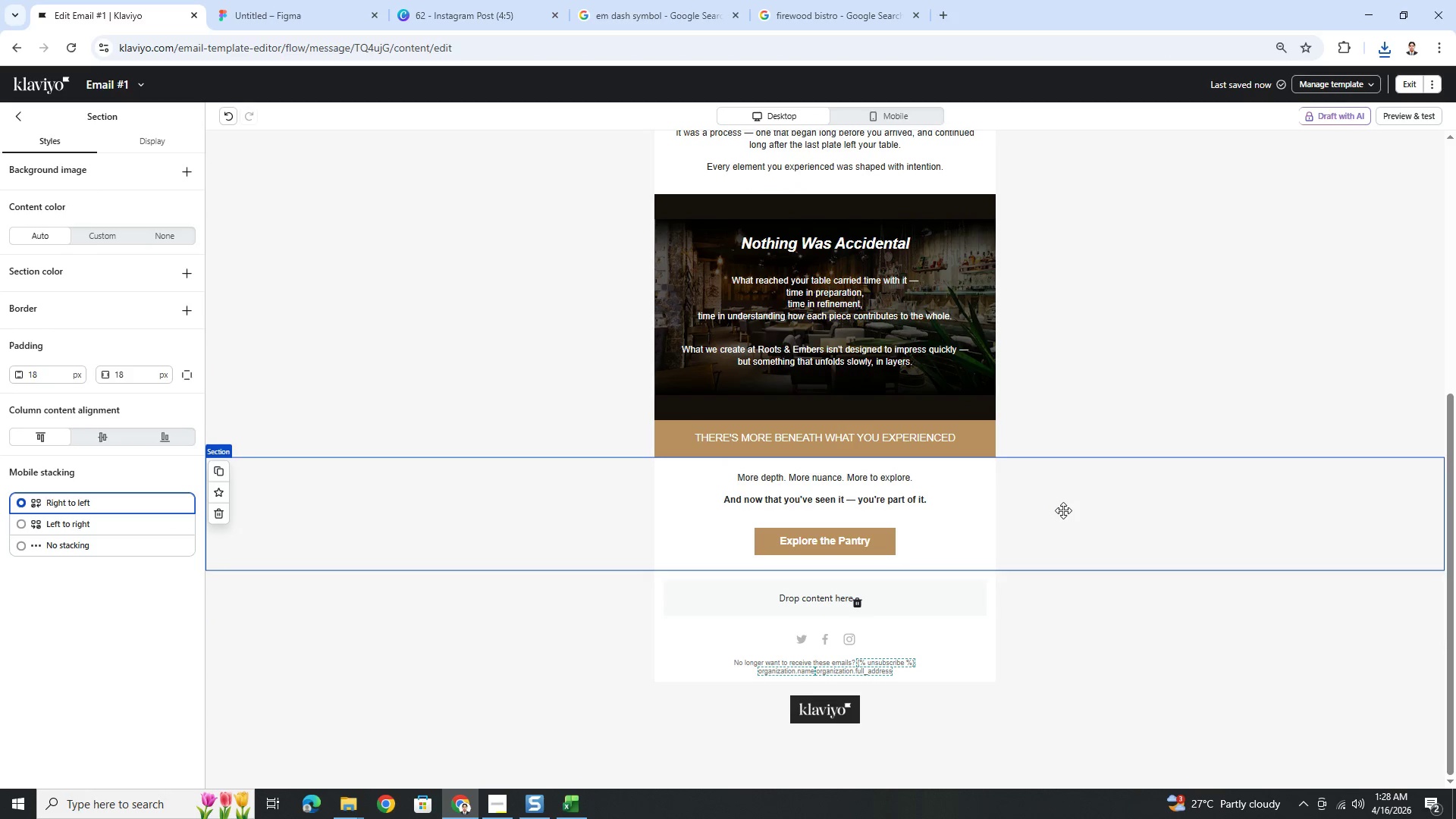 
hold_key(key=ControlLeft, duration=1.33)
scroll: coordinate [1094, 553], scroll_direction: up, amount: 2.0
 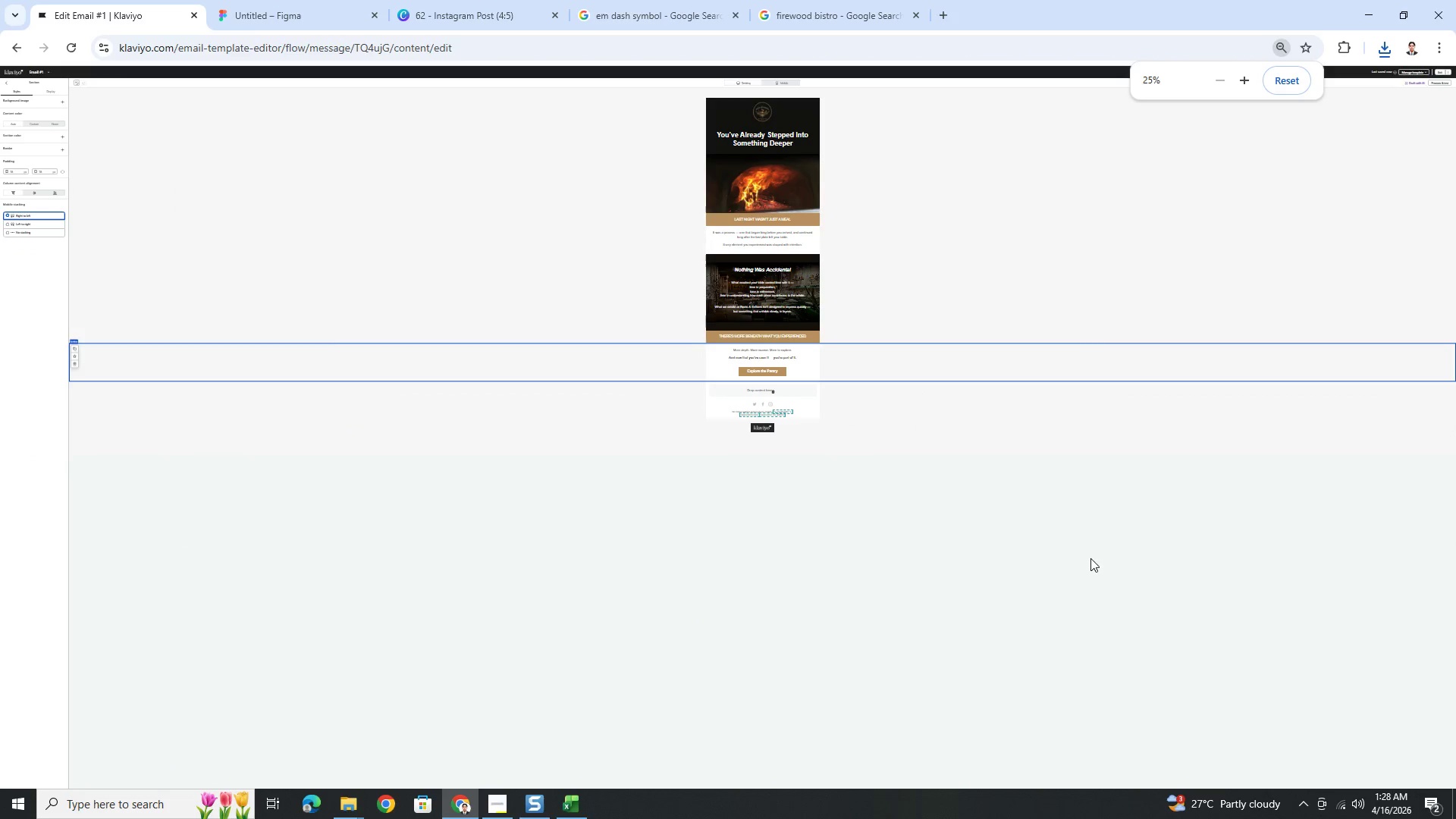 
scroll: coordinate [1090, 561], scroll_direction: down, amount: 2.0
 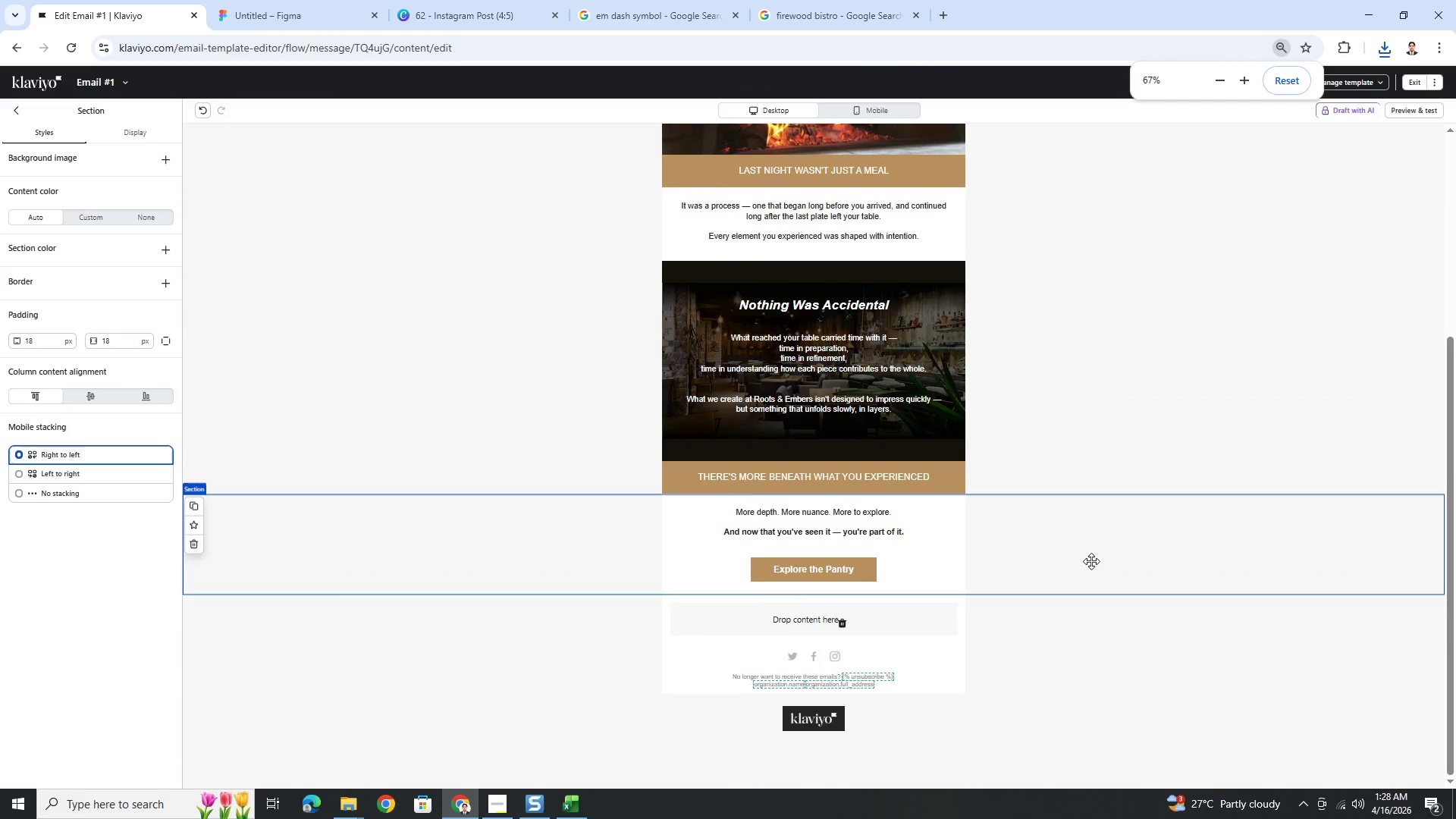 
scroll: coordinate [1092, 561], scroll_direction: up, amount: 2.0
 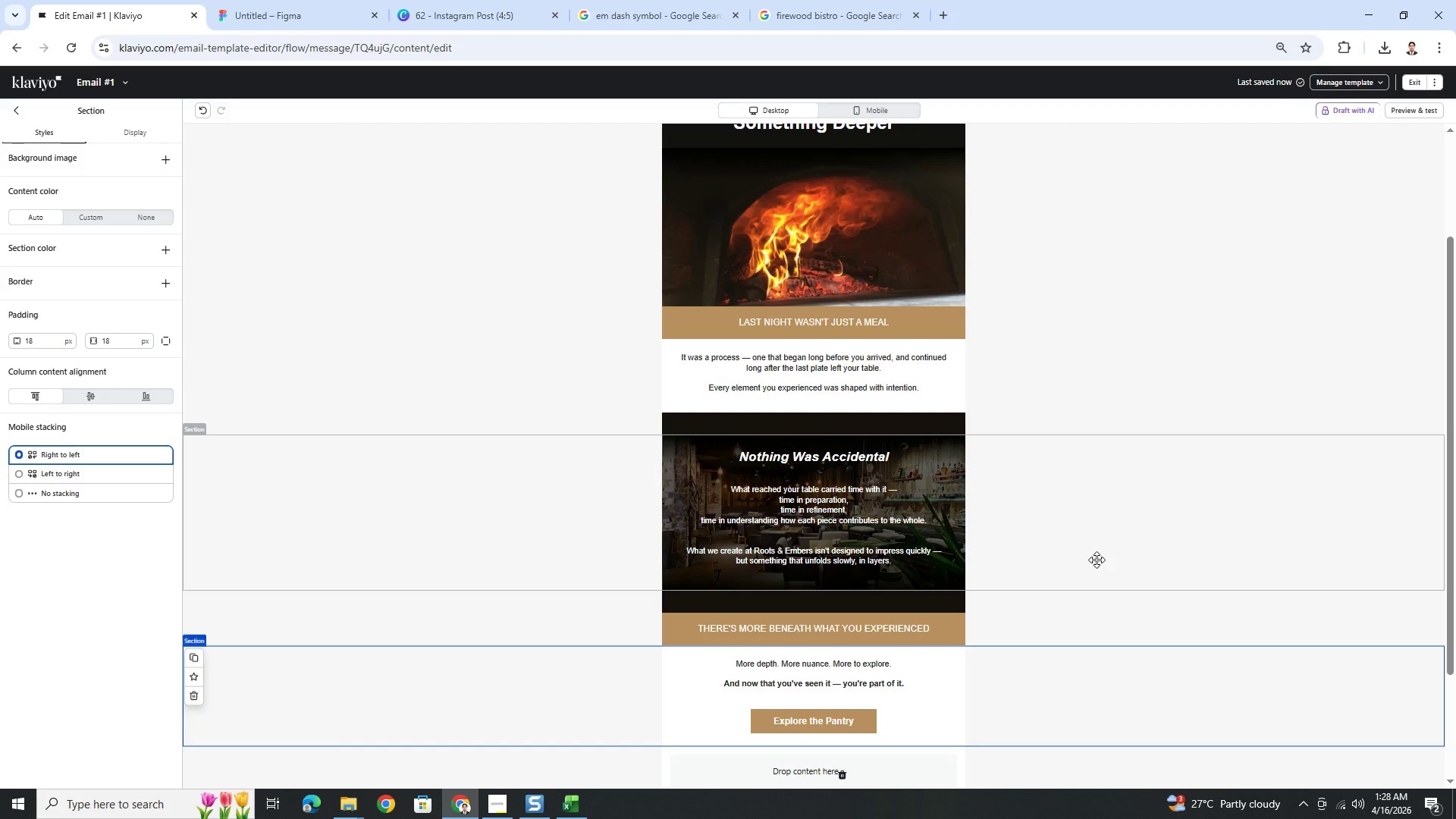 
scroll: coordinate [1097, 560], scroll_direction: down, amount: 2.0
 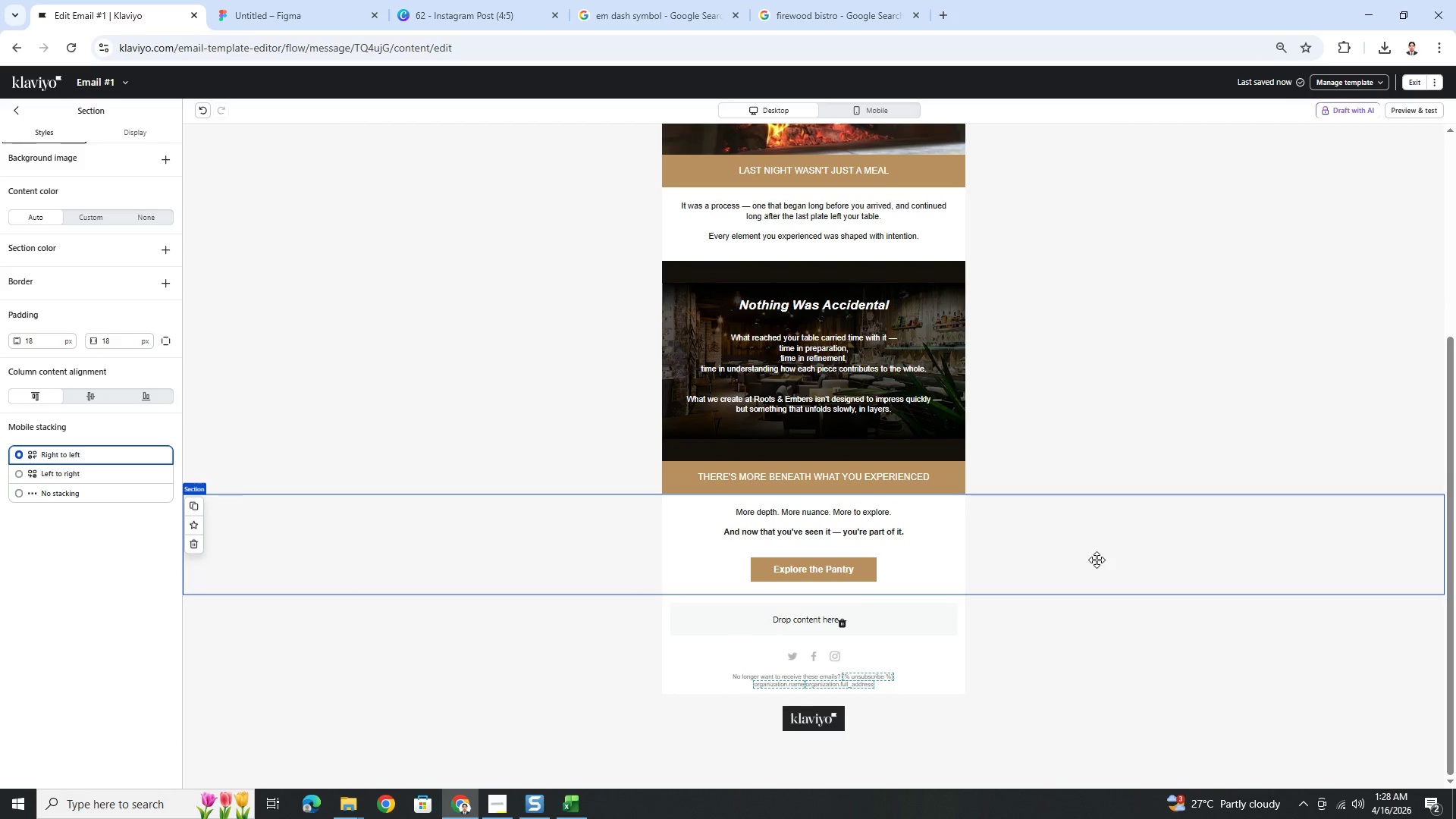 
wait(5.59)
 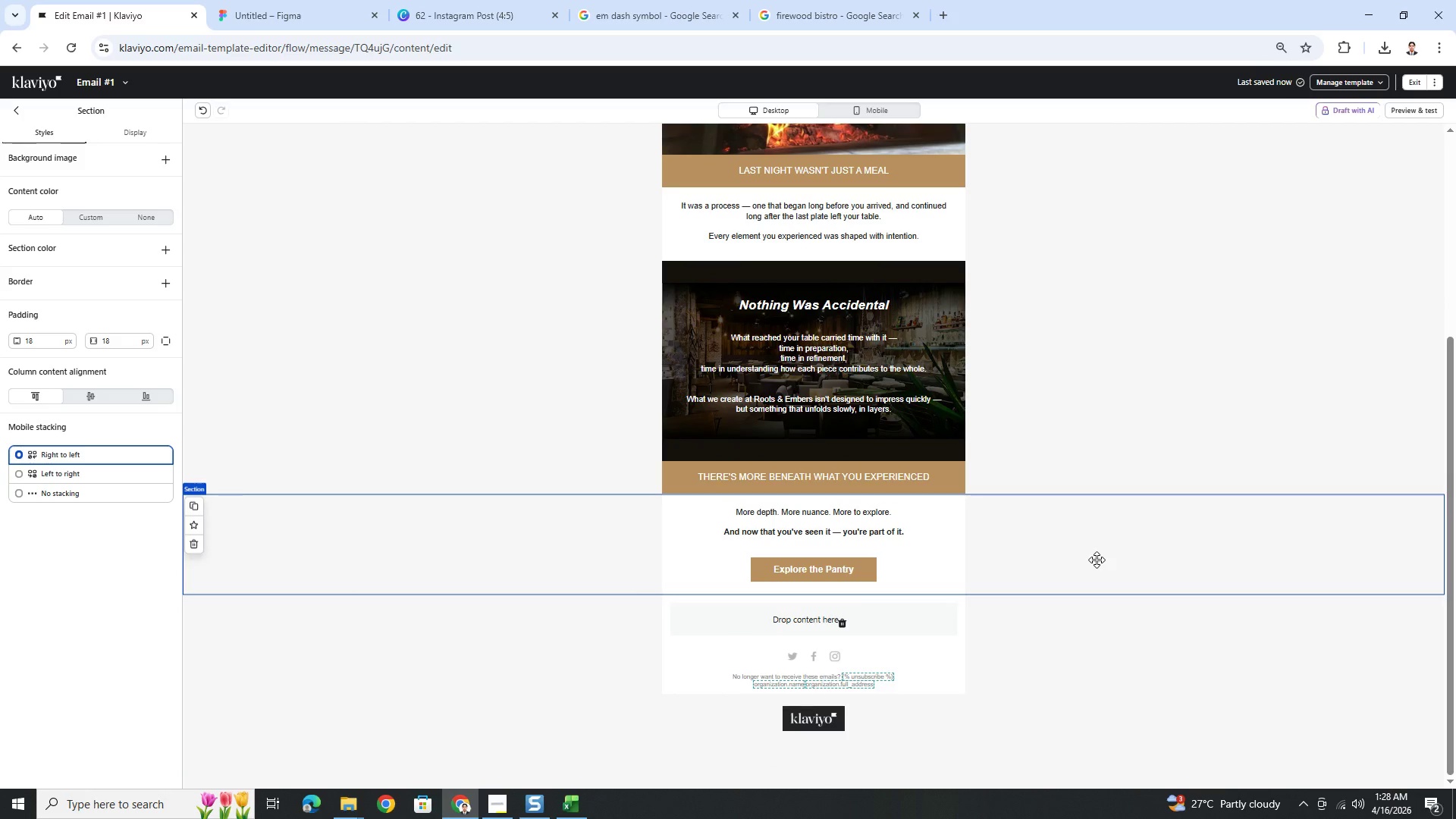 
scroll: coordinate [1116, 546], scroll_direction: up, amount: 1.0
 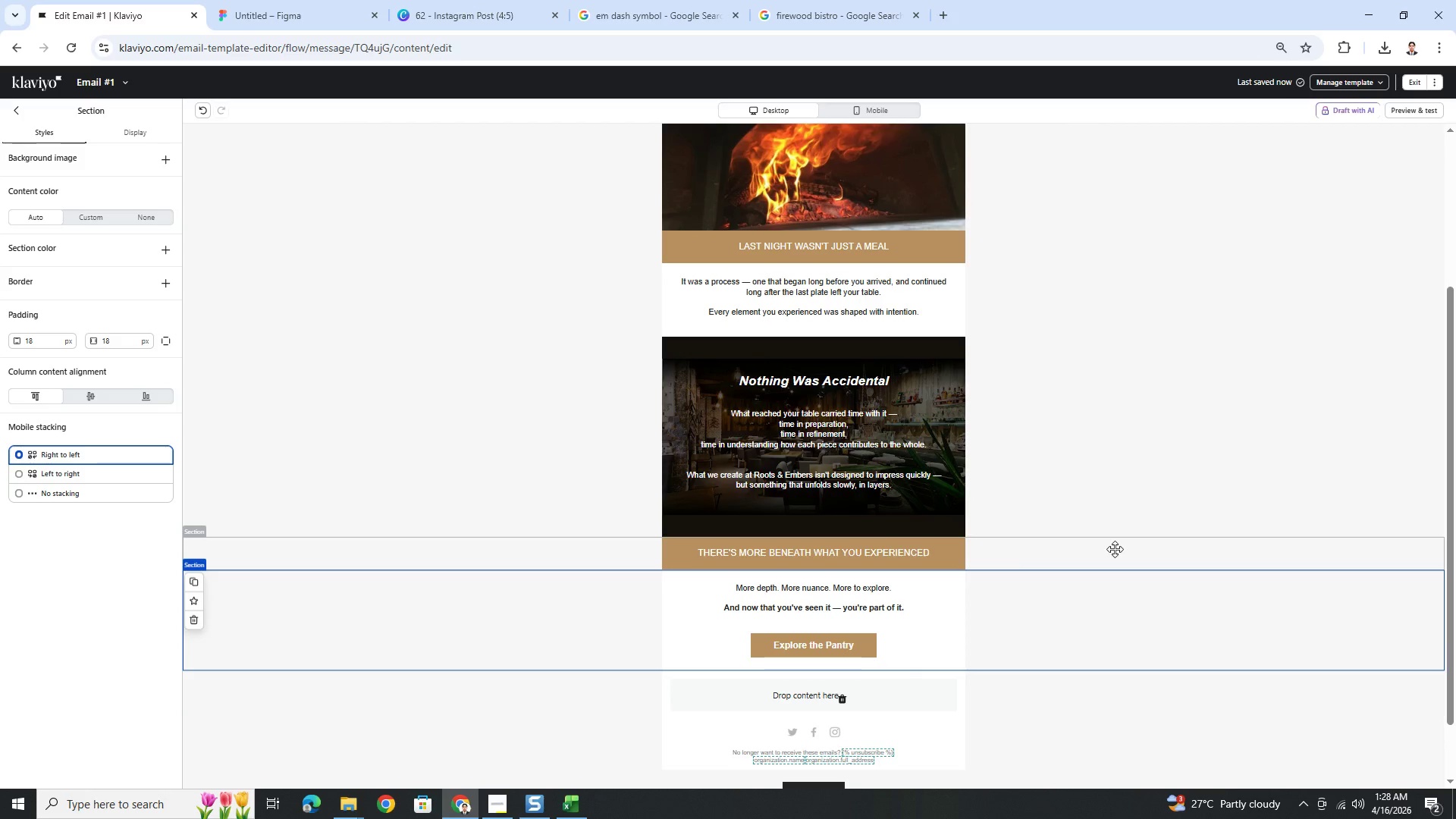 
scroll: coordinate [1115, 549], scroll_direction: down, amount: 1.0
 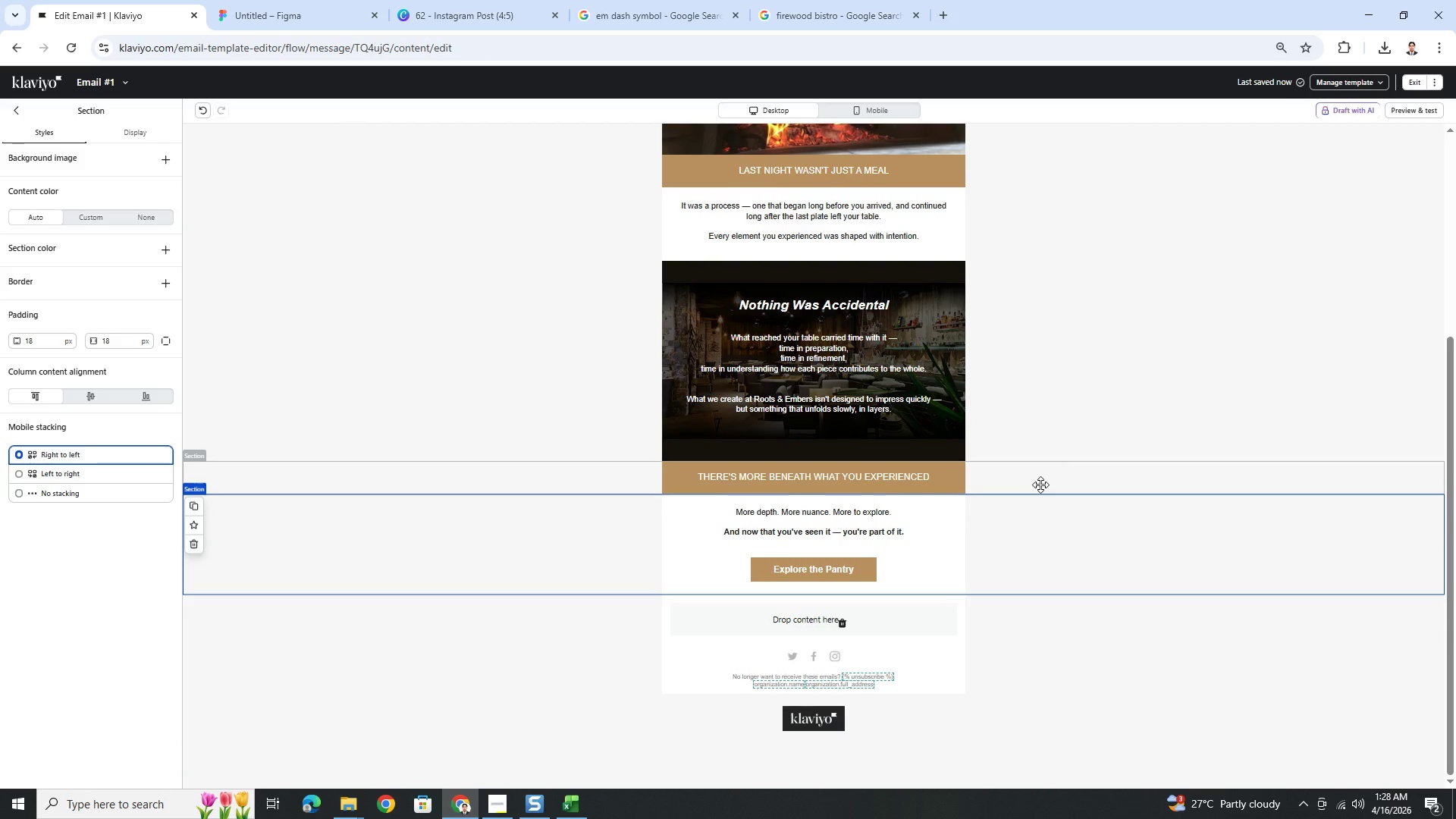 
left_click([1040, 485])
 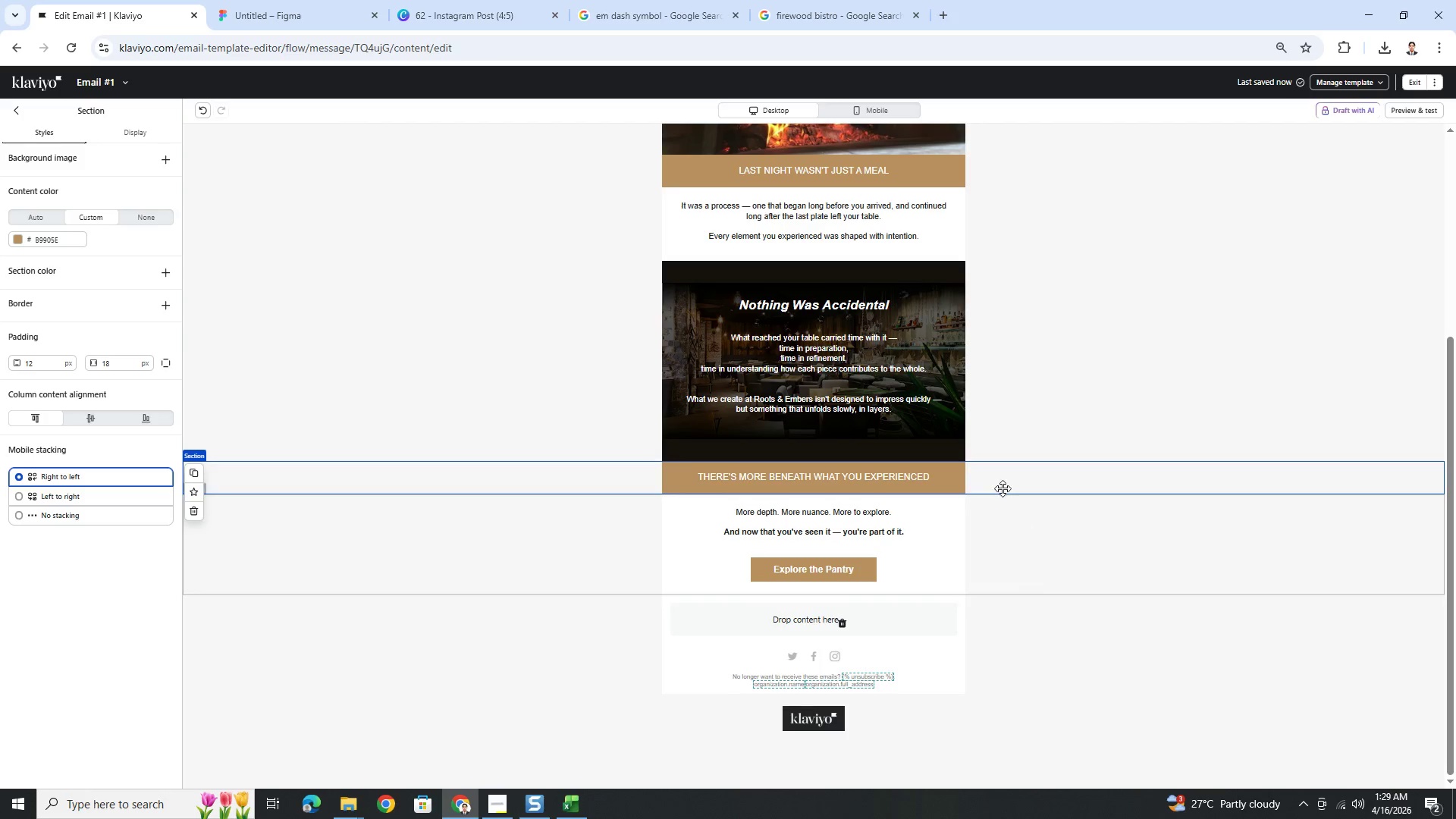 
wait(28.0)
 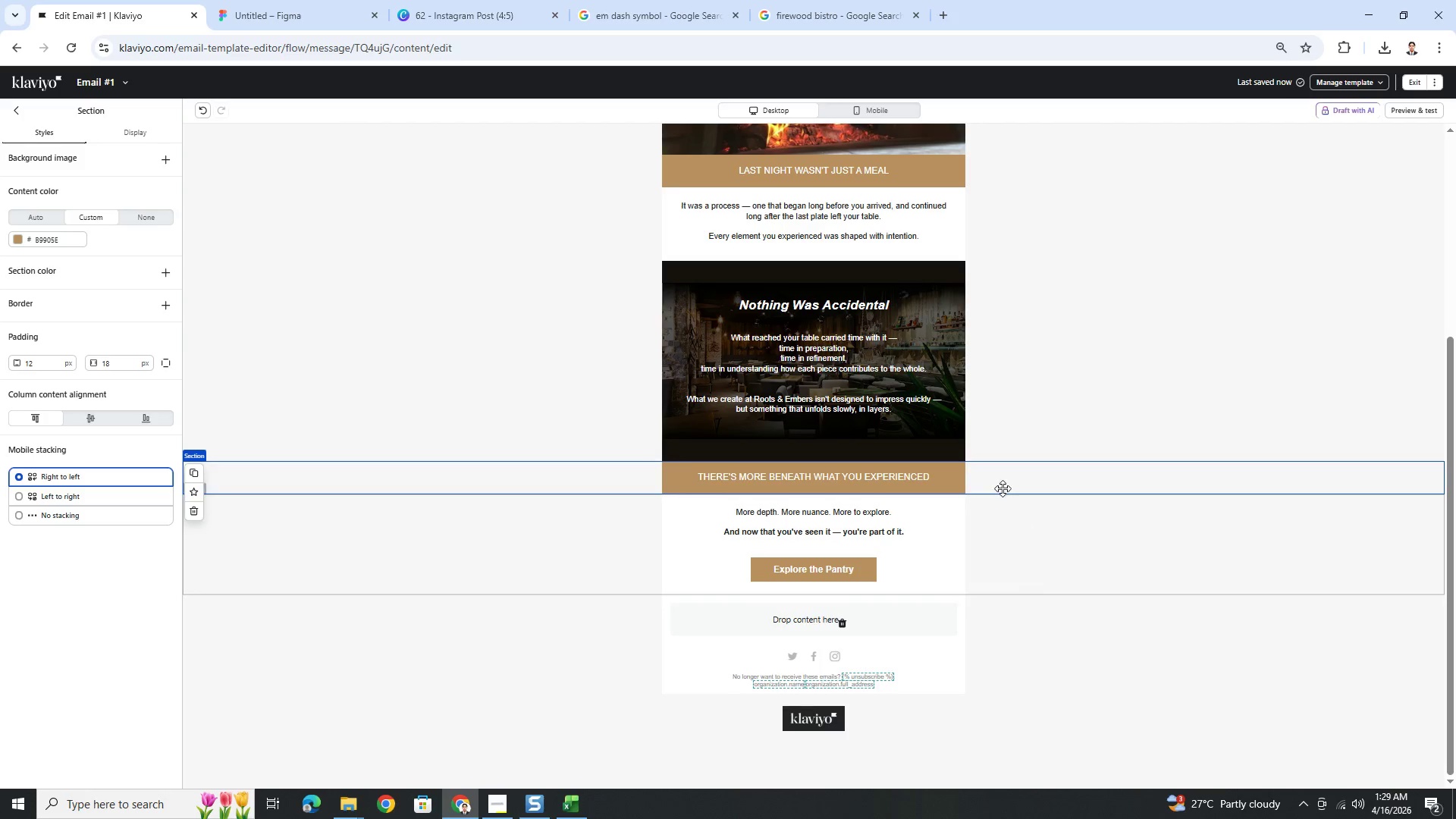 
scroll: coordinate [1035, 702], scroll_direction: up, amount: 6.0
 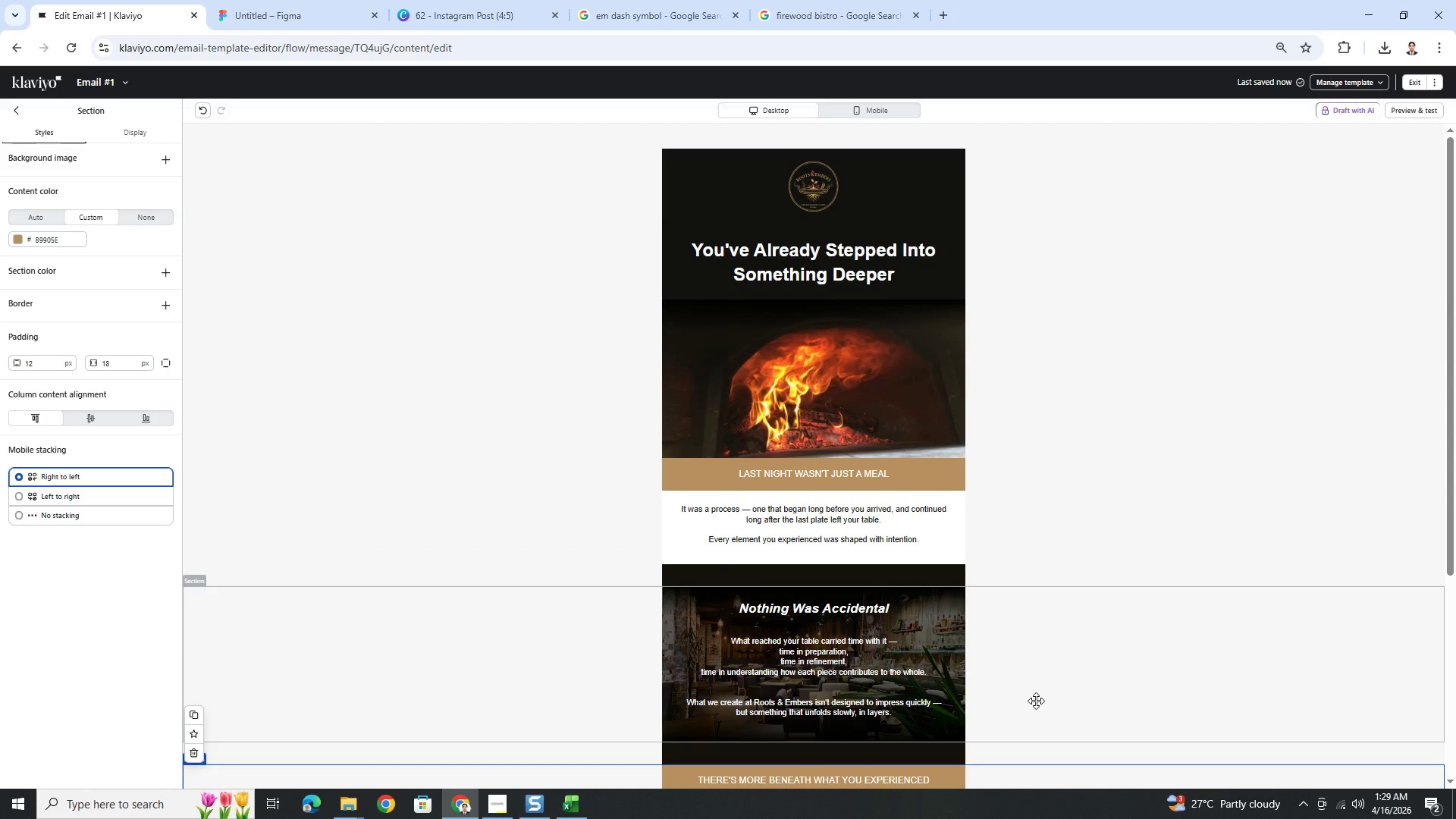 
scroll: coordinate [1036, 701], scroll_direction: down, amount: 3.0
 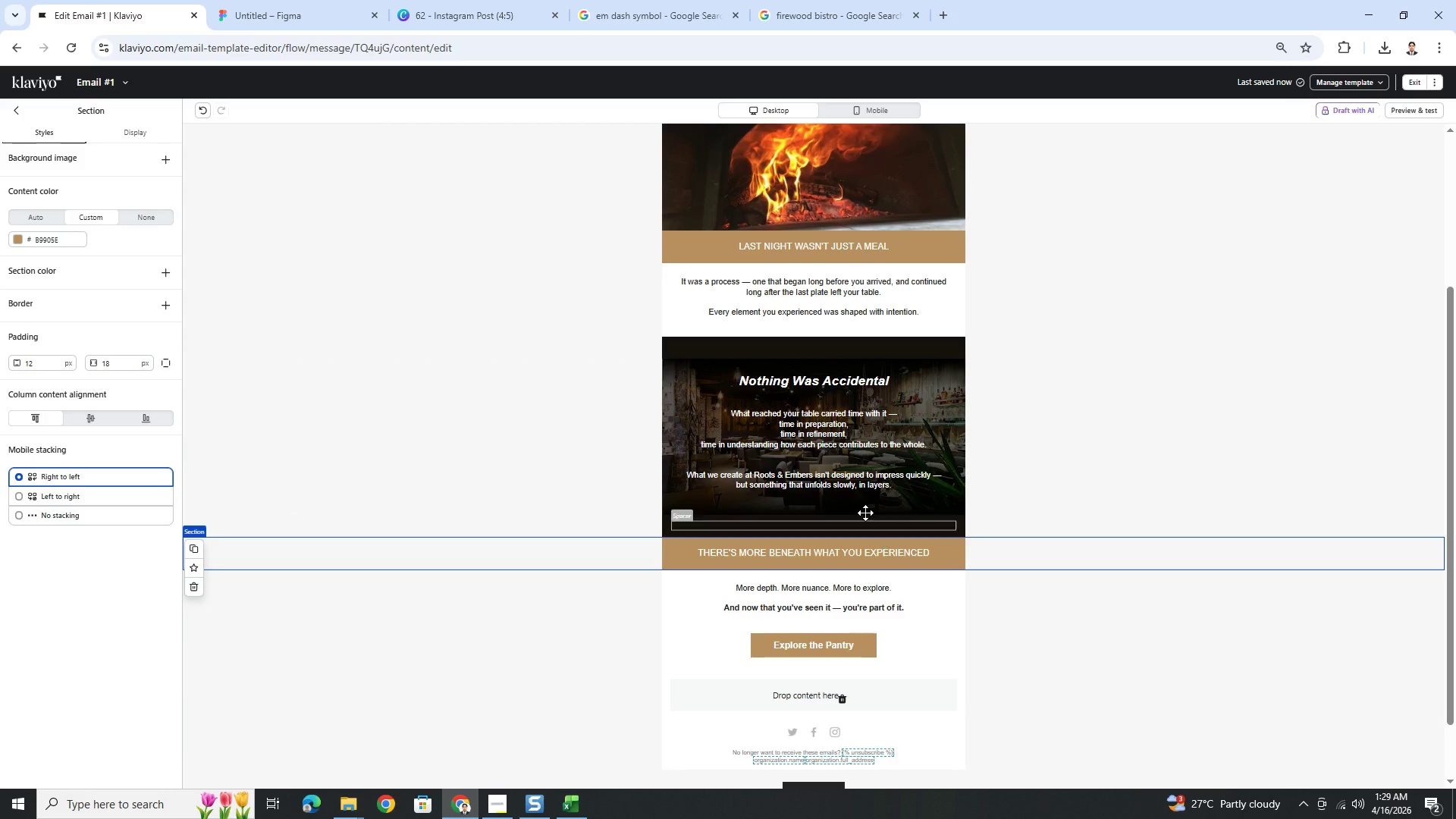 
double_click([836, 421])
 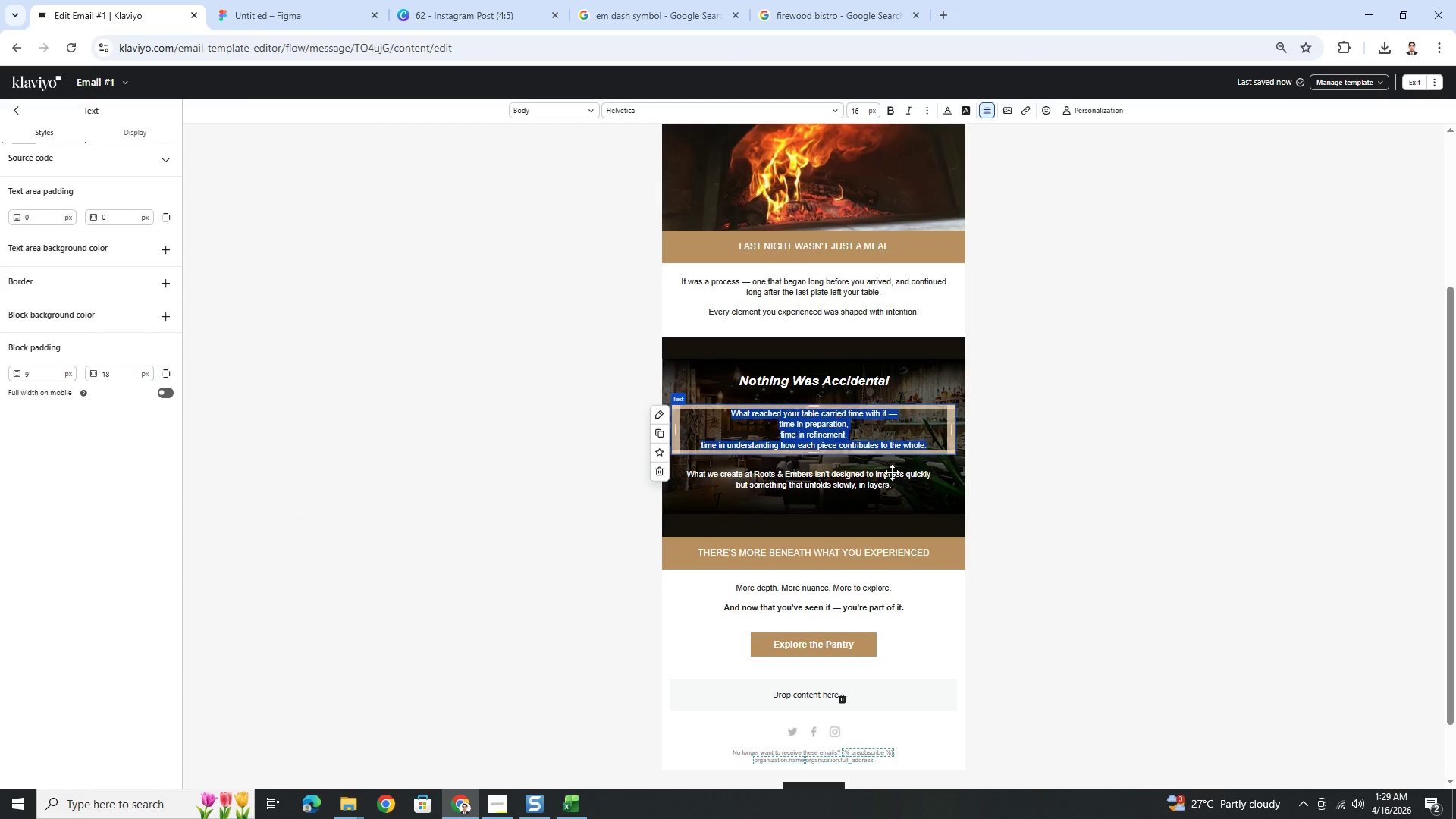 
left_click([1114, 596])
 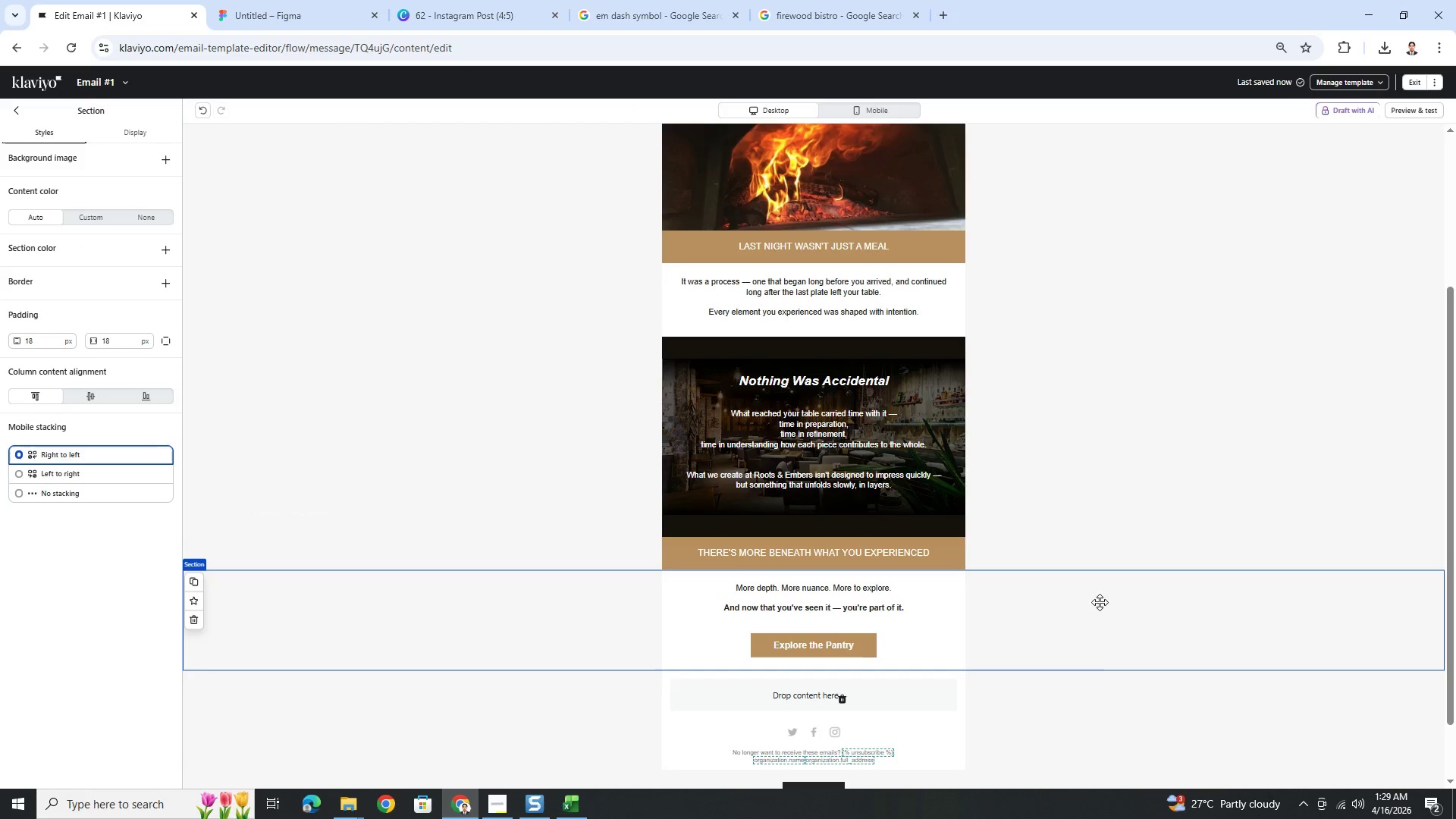 
hold_key(key=ControlLeft, duration=0.31)
scroll: coordinate [1088, 670], scroll_direction: up, amount: 3.0
 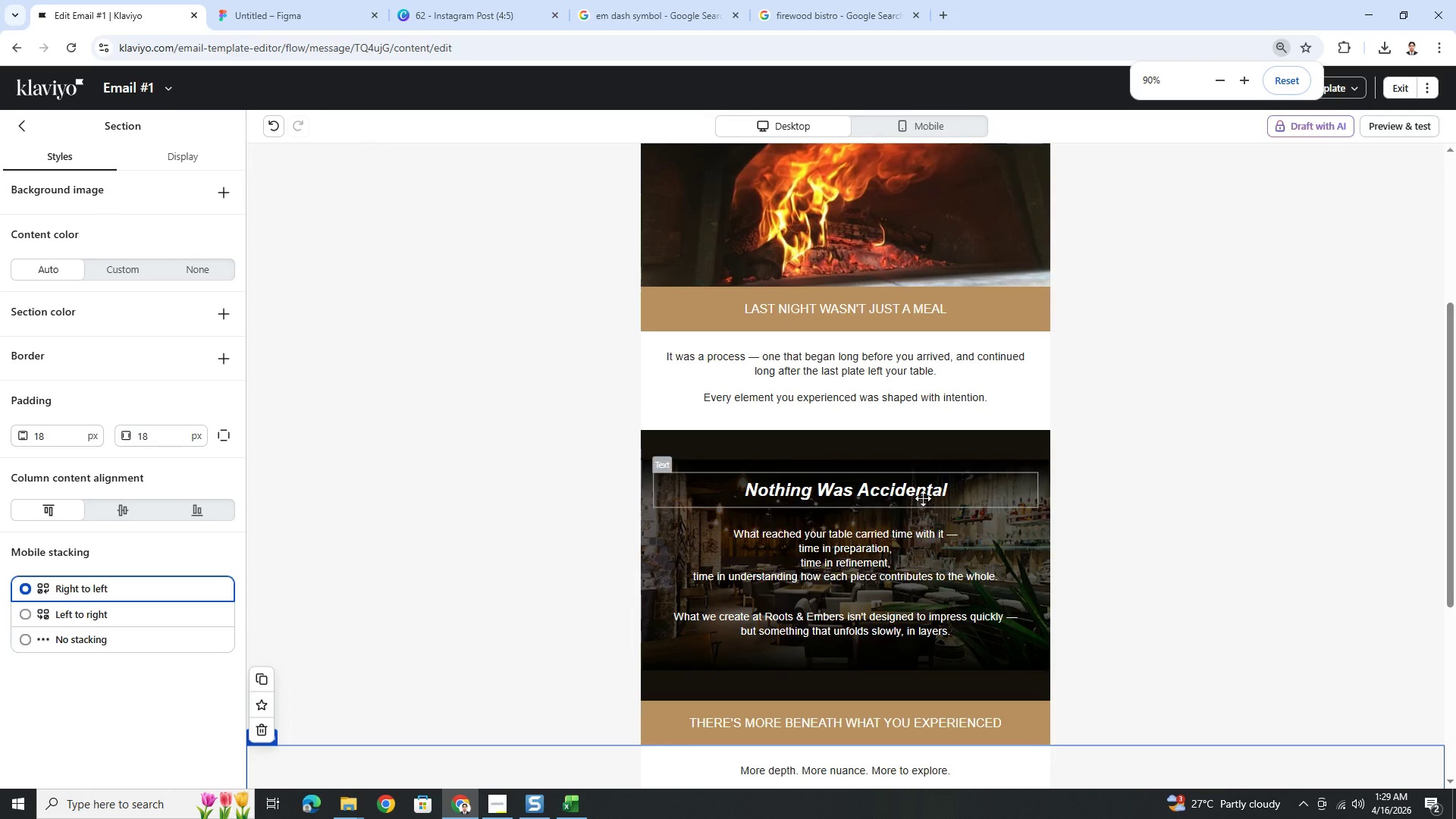 
double_click([921, 494])
 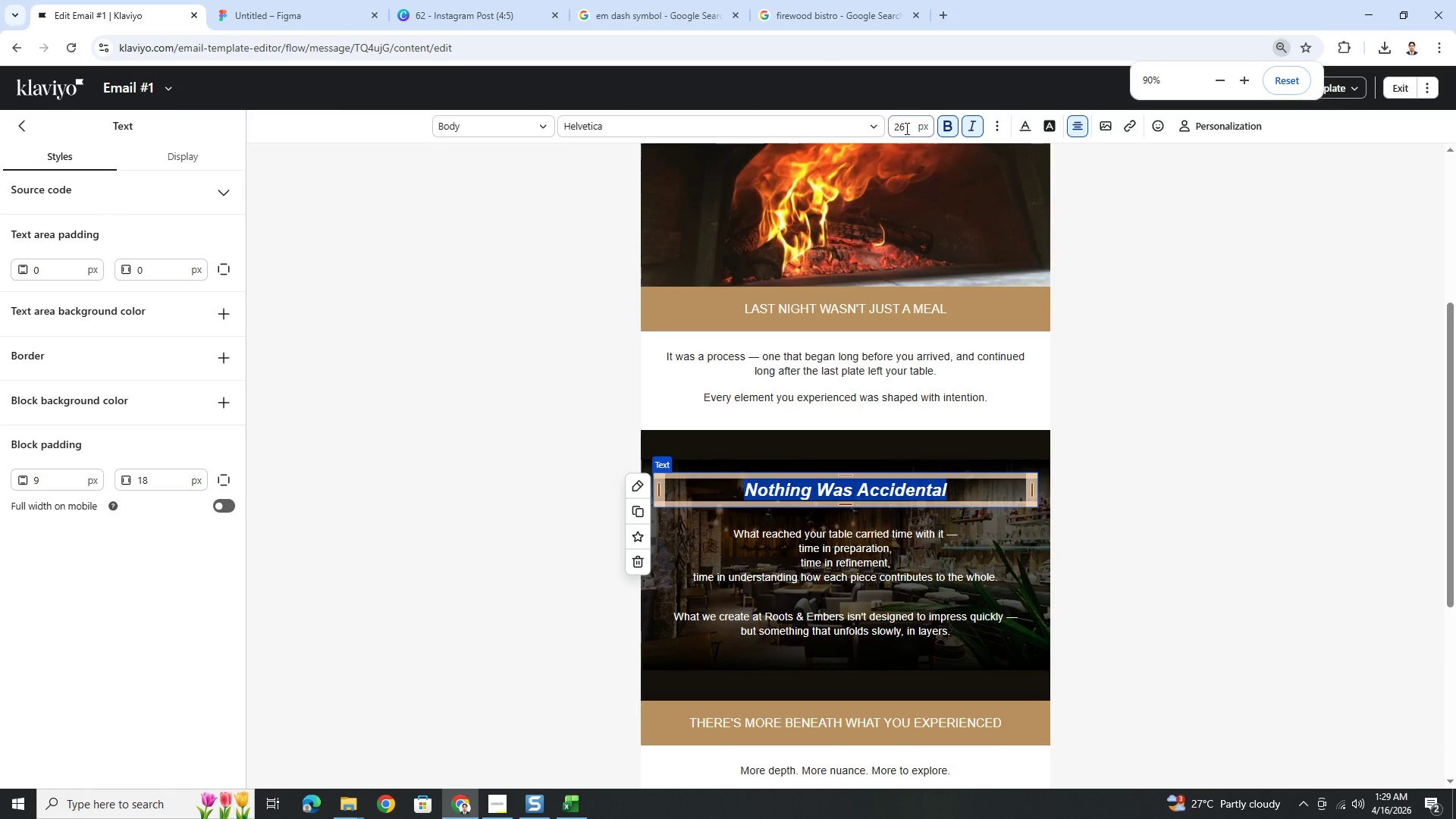 
double_click([900, 123])
 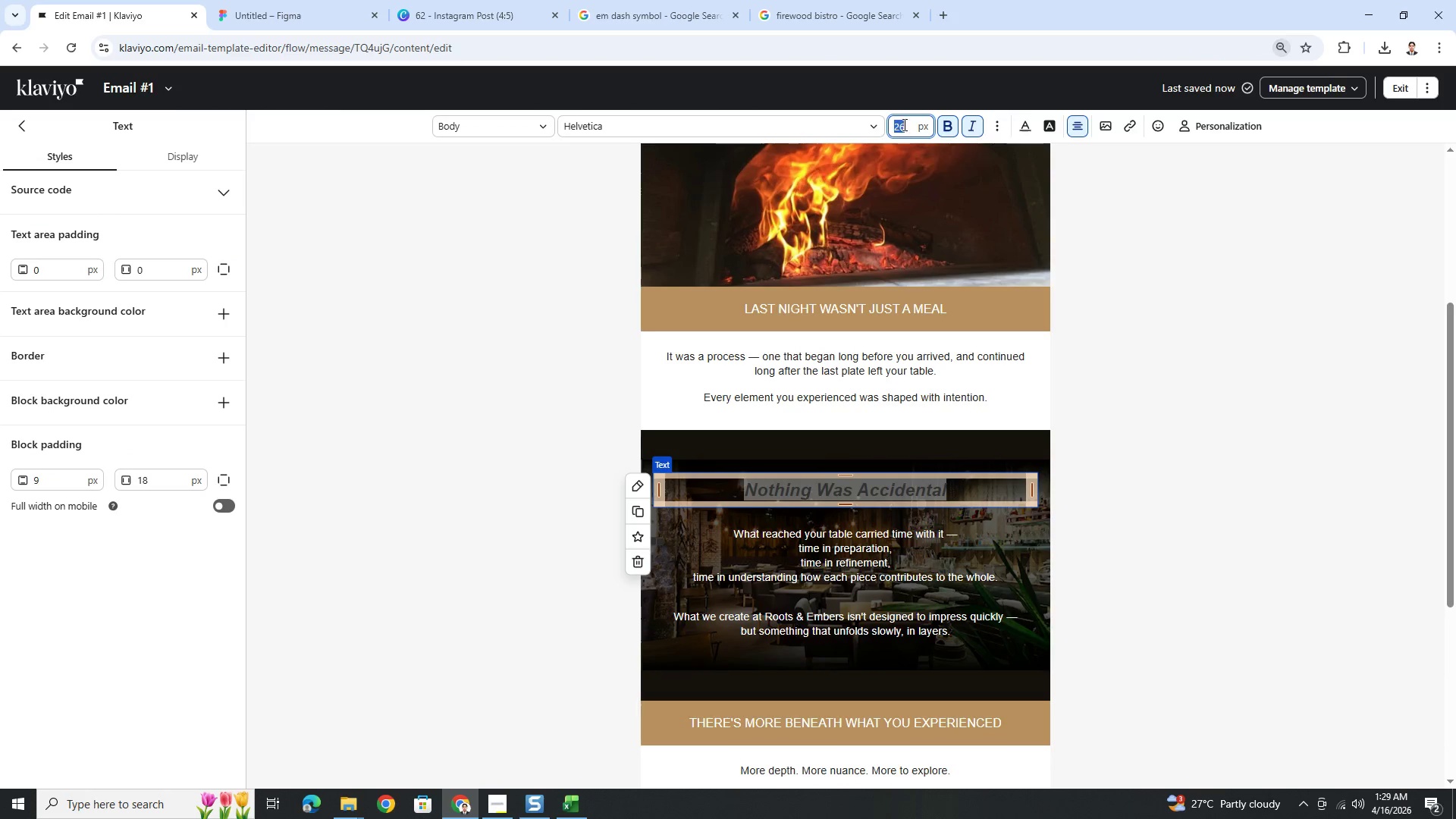 
key(Numpad3)
 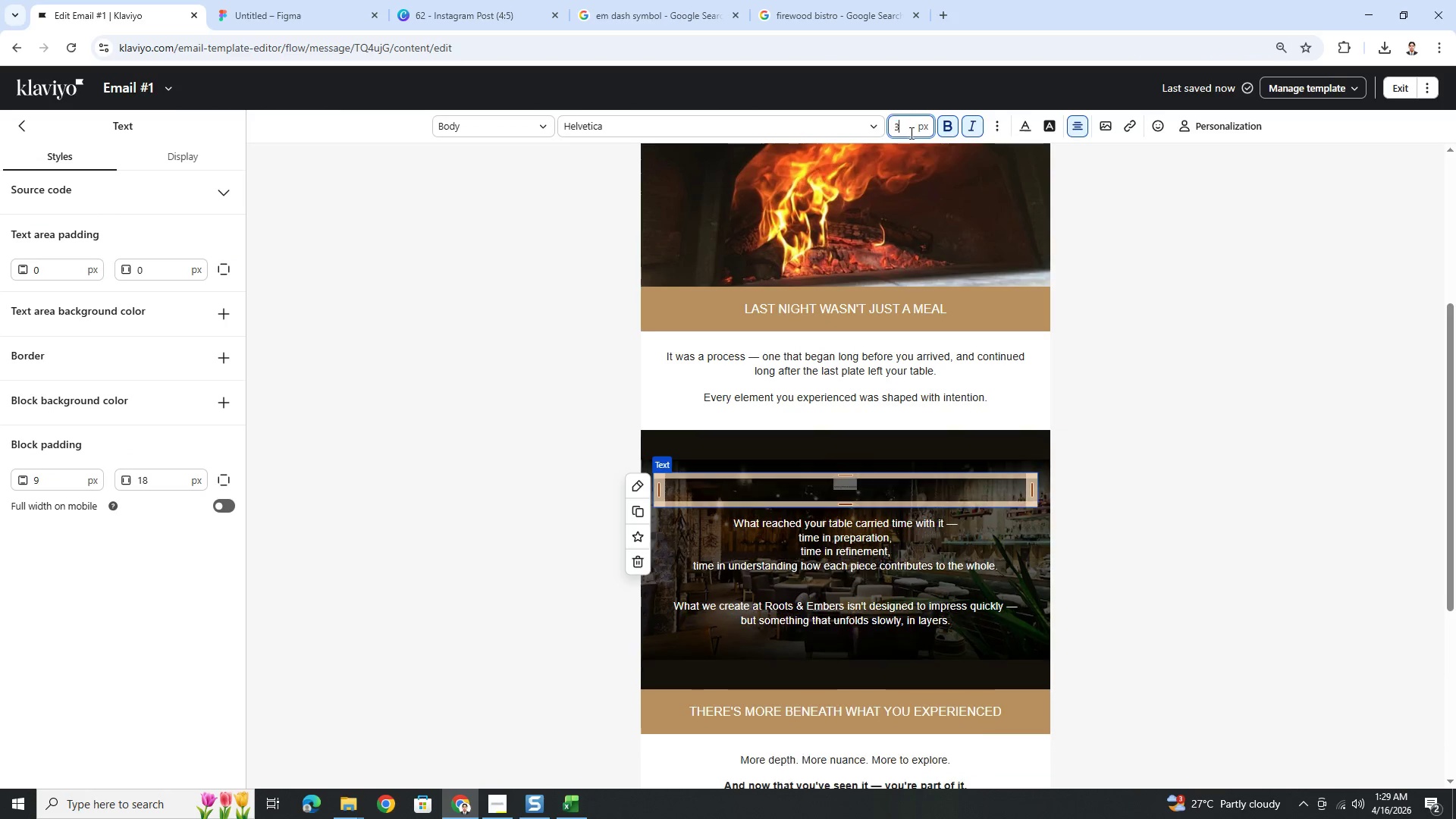 
key(Numpad2)
 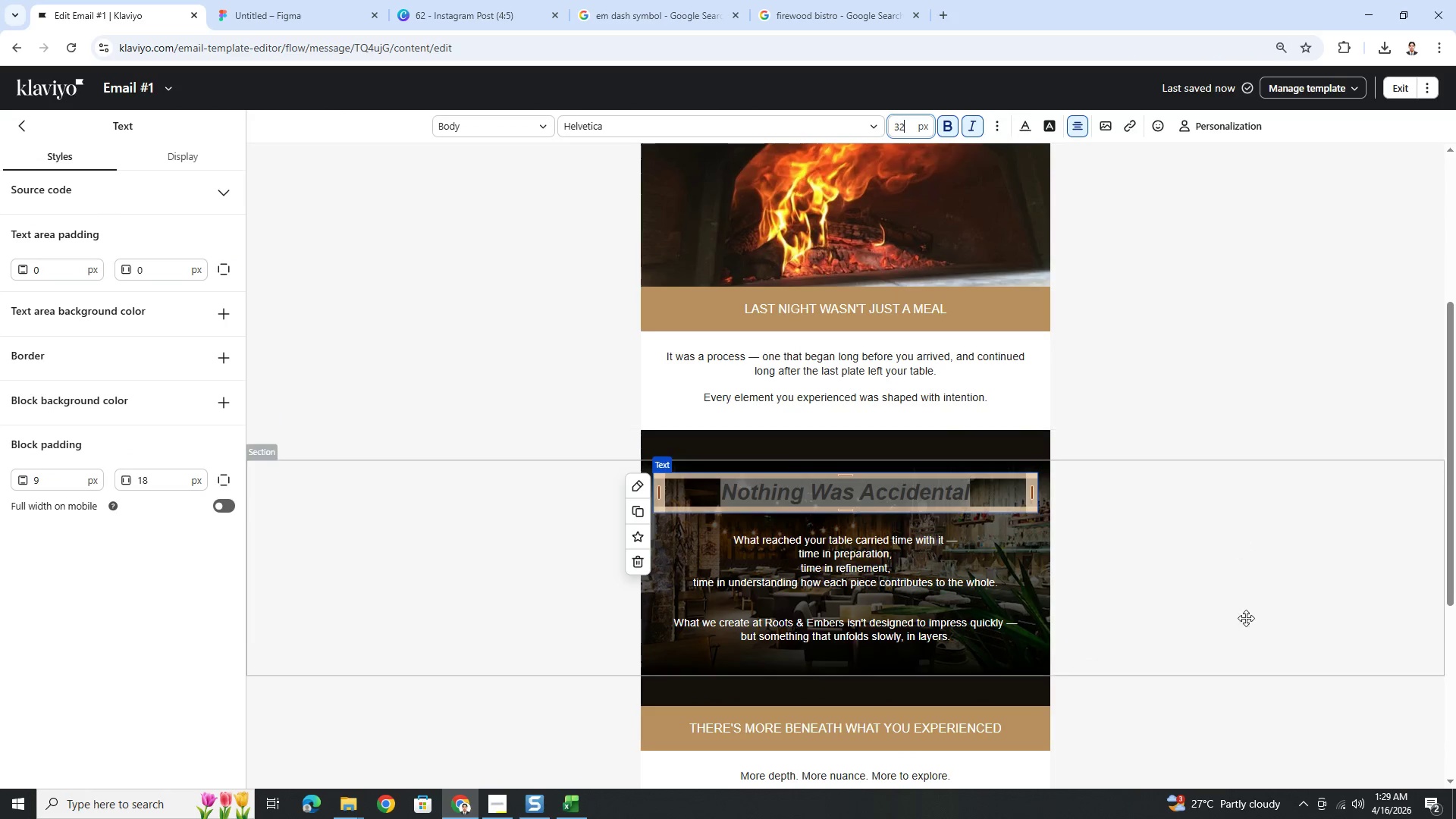 
left_click([1242, 622])
 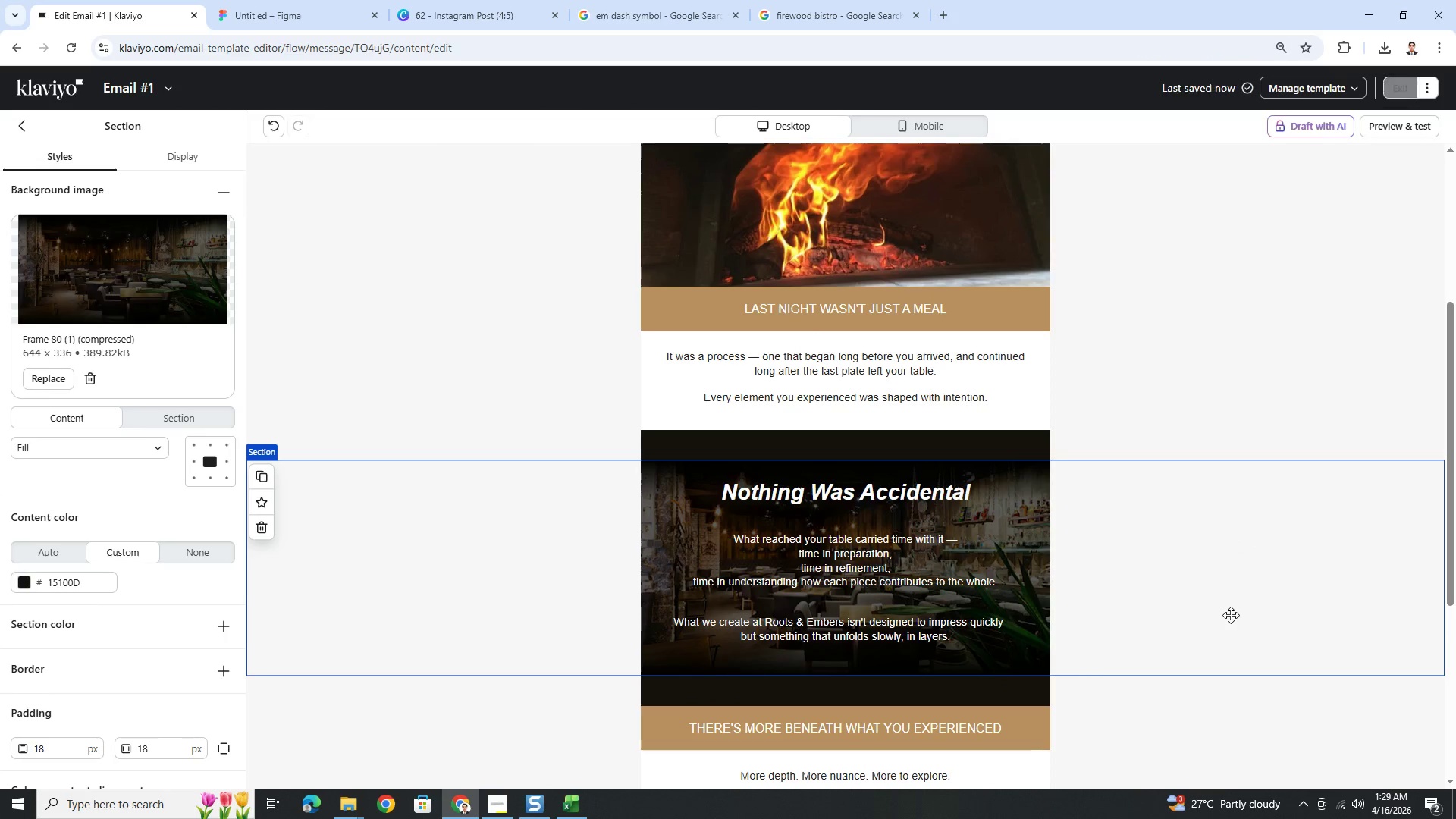 
hold_key(key=ControlLeft, duration=0.94)
scroll: coordinate [1172, 685], scroll_direction: down, amount: 1.0
 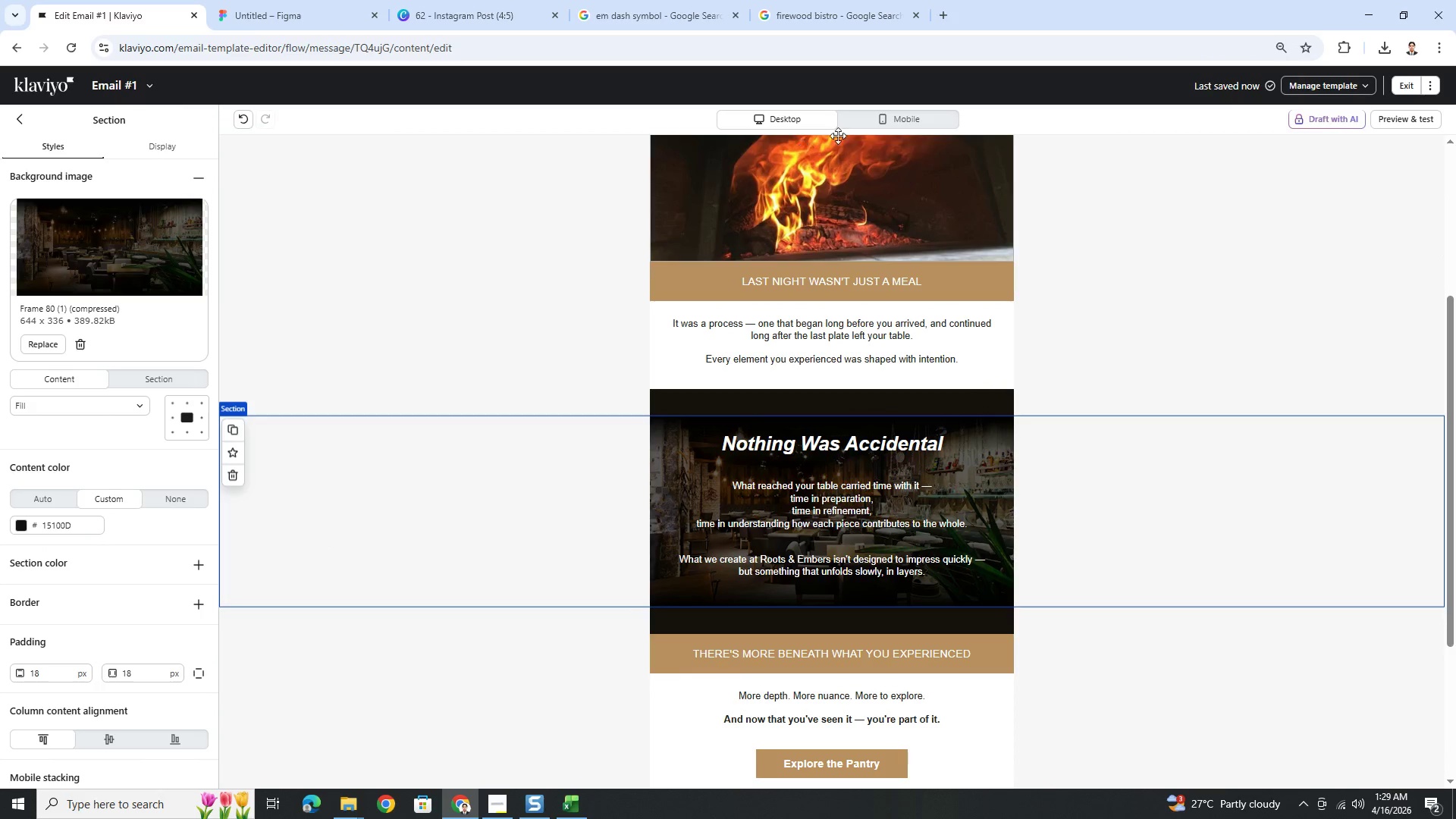 
left_click([916, 111])
 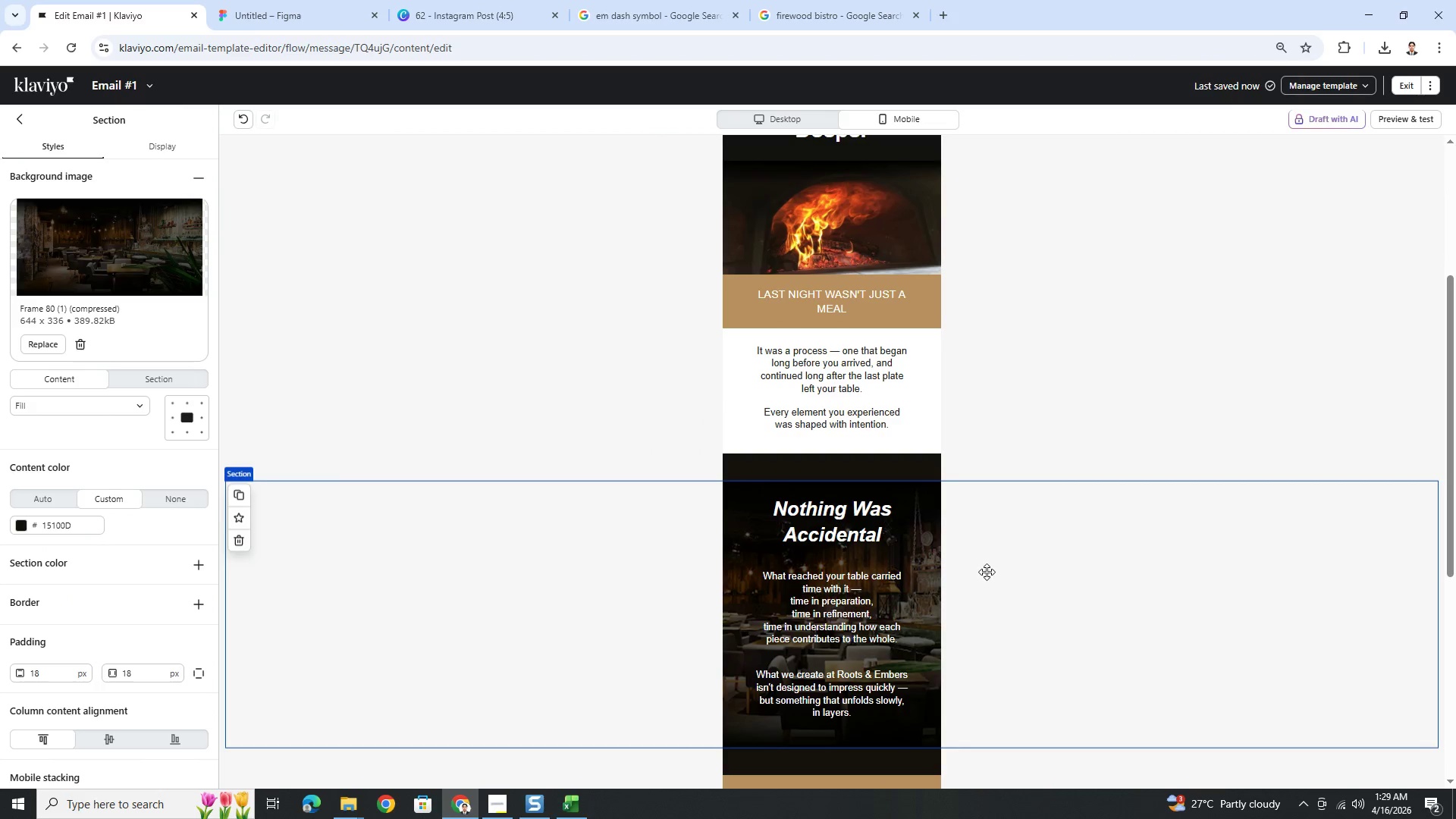 
scroll: coordinate [990, 570], scroll_direction: down, amount: 2.0
 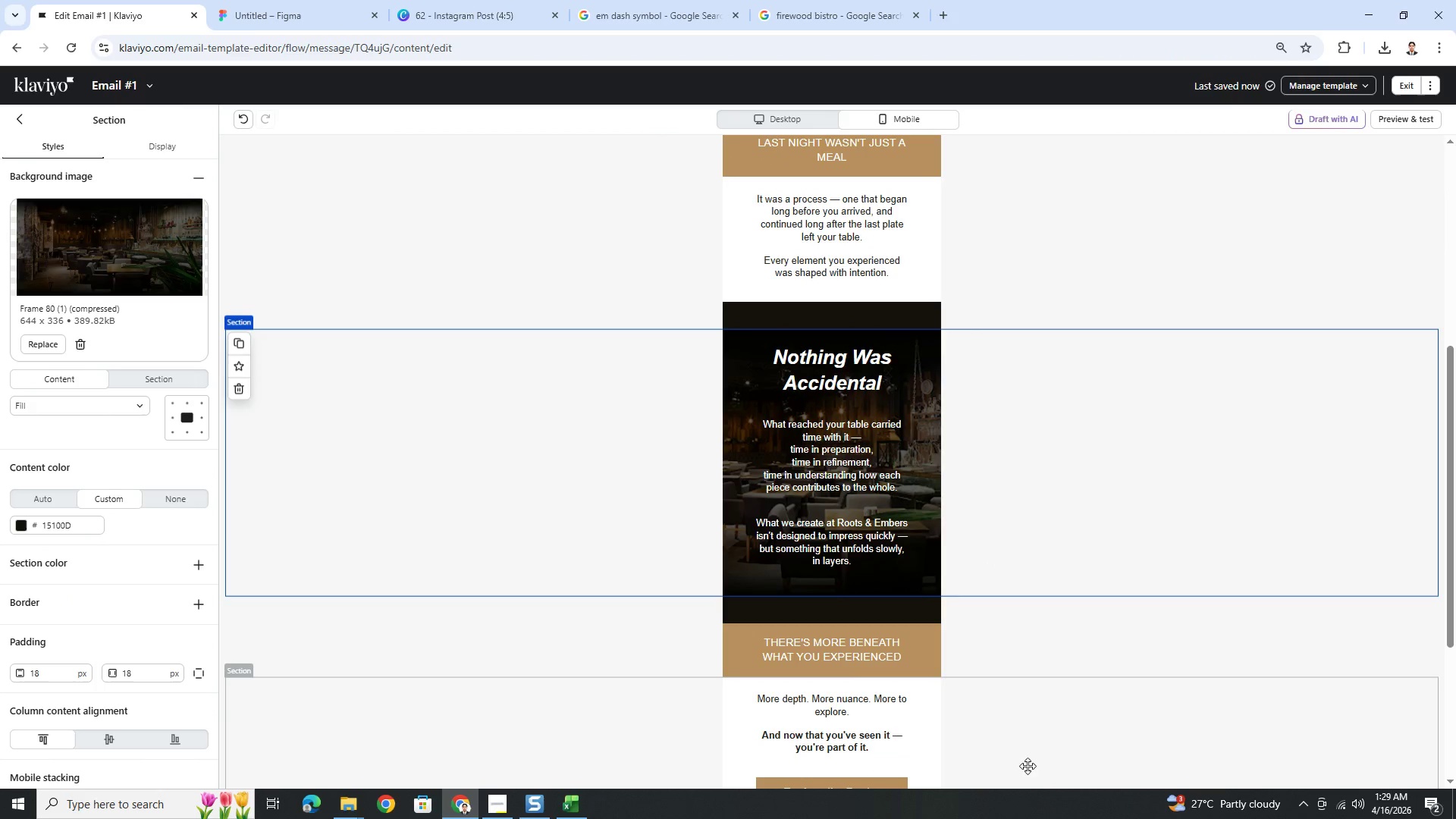 
scroll: coordinate [1032, 761], scroll_direction: up, amount: 9.0
 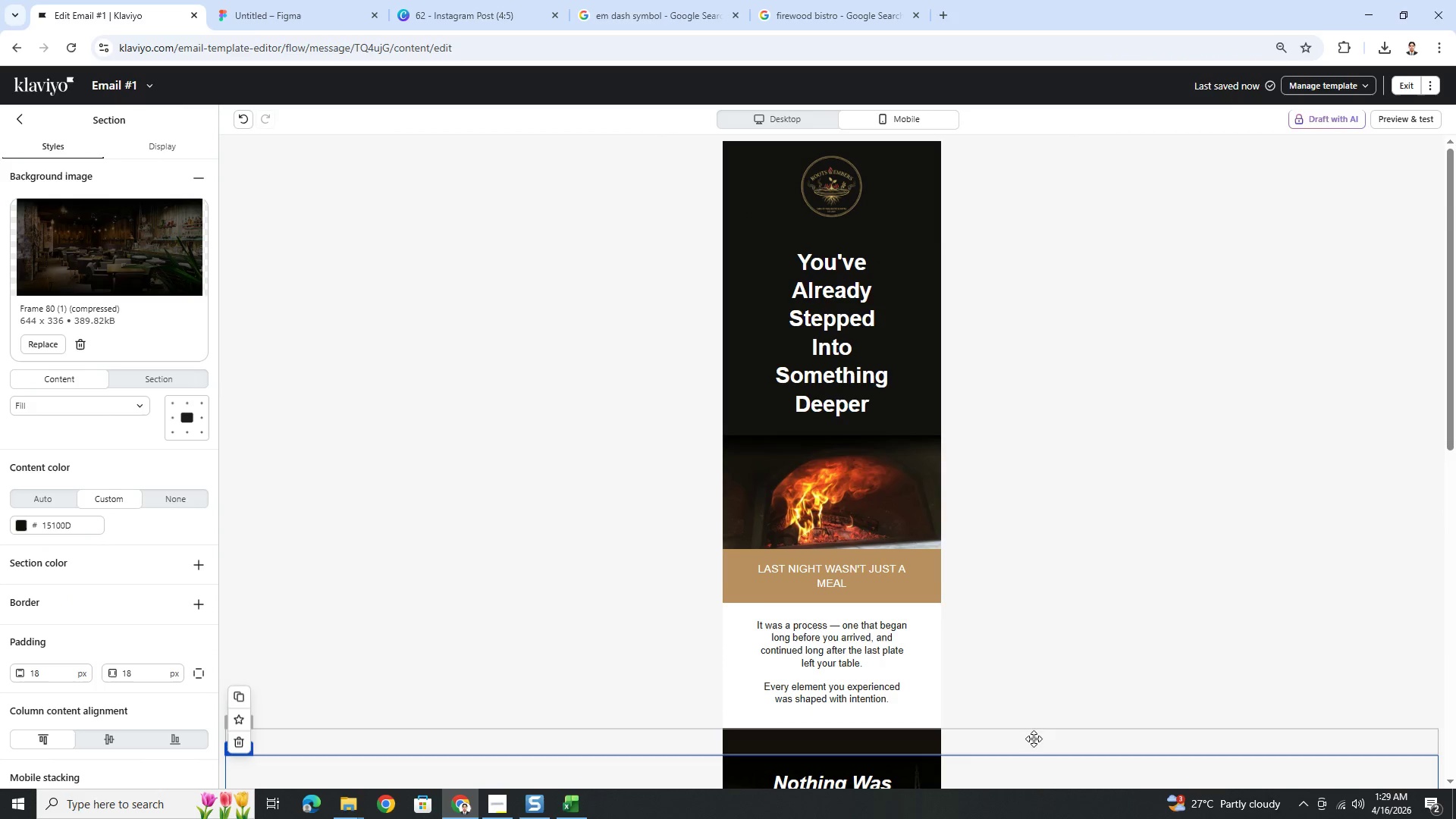 
scroll: coordinate [1034, 663], scroll_direction: down, amount: 1.0
 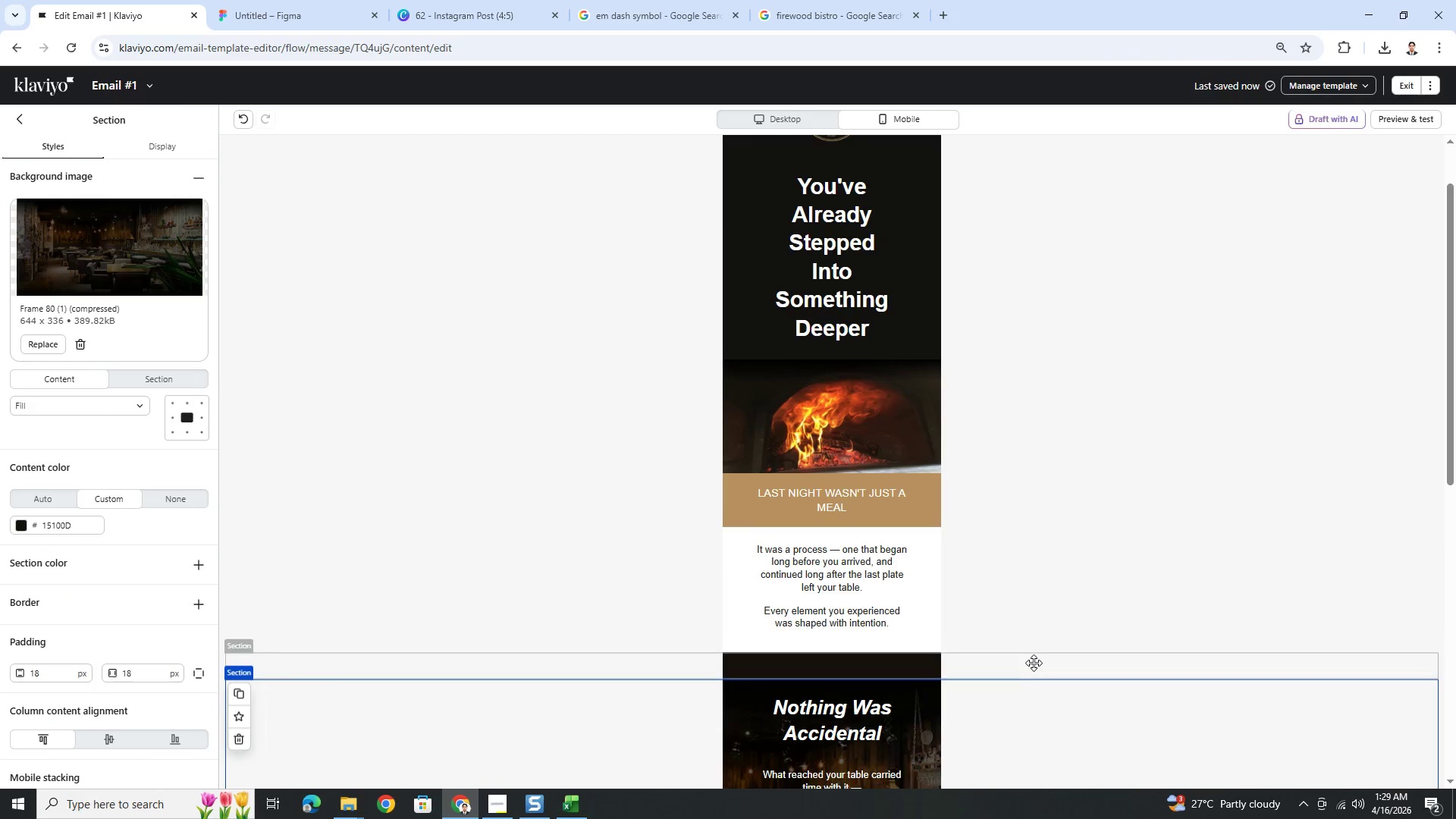 
scroll: coordinate [1034, 663], scroll_direction: up, amount: 4.0
 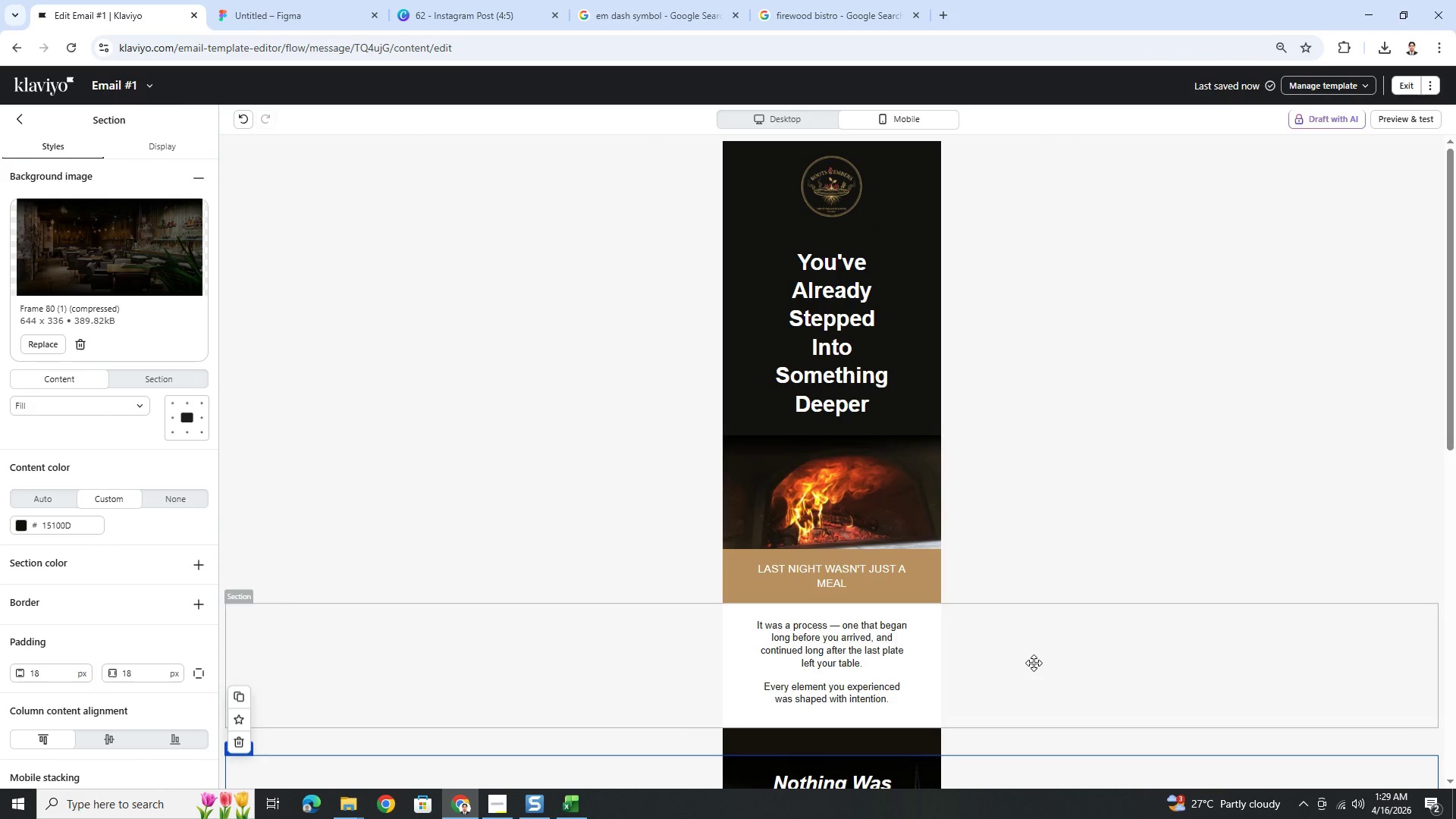 
scroll: coordinate [1034, 663], scroll_direction: none, amount: 0.0
 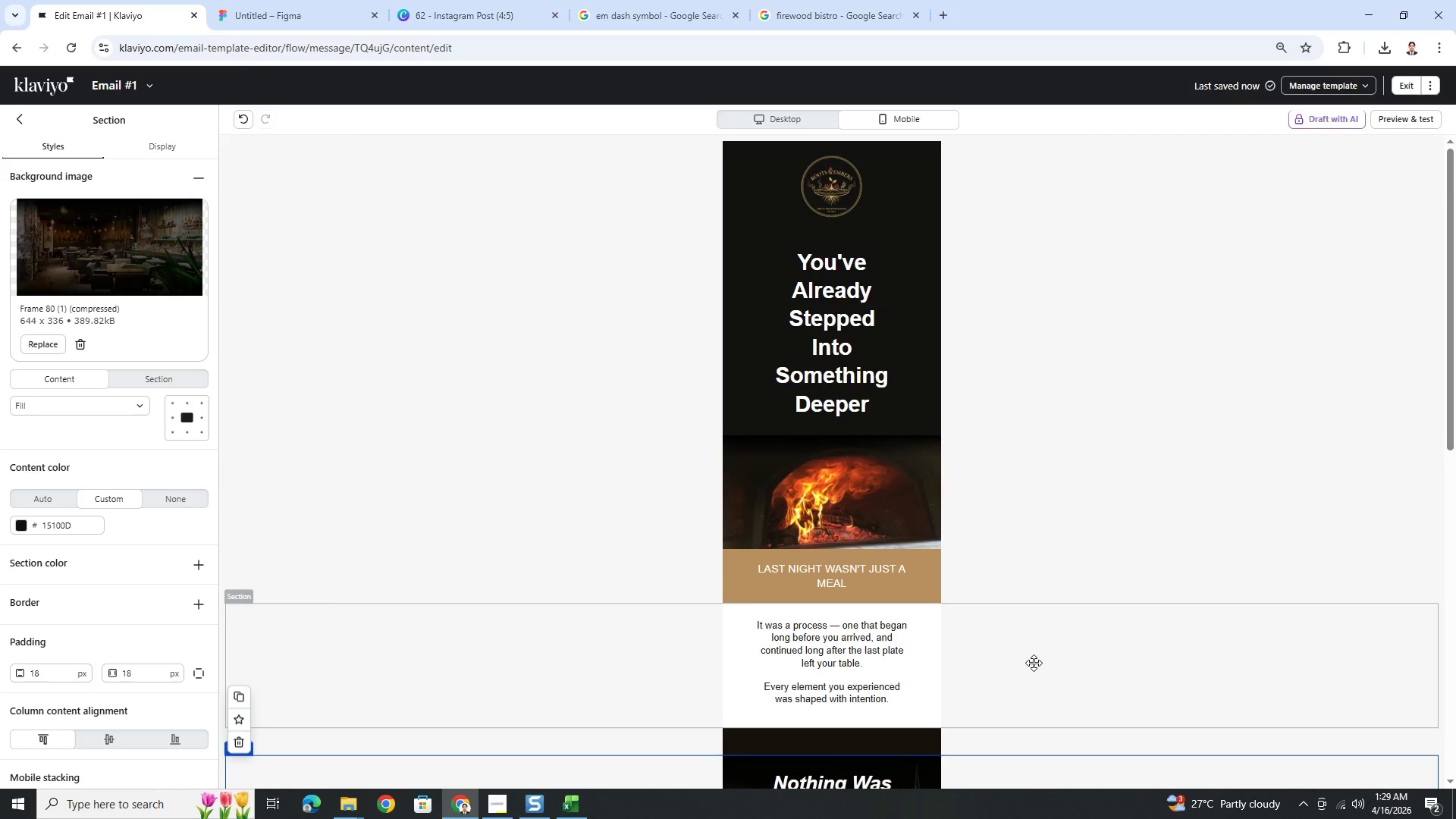 
scroll: coordinate [1034, 663], scroll_direction: down, amount: 1.0
 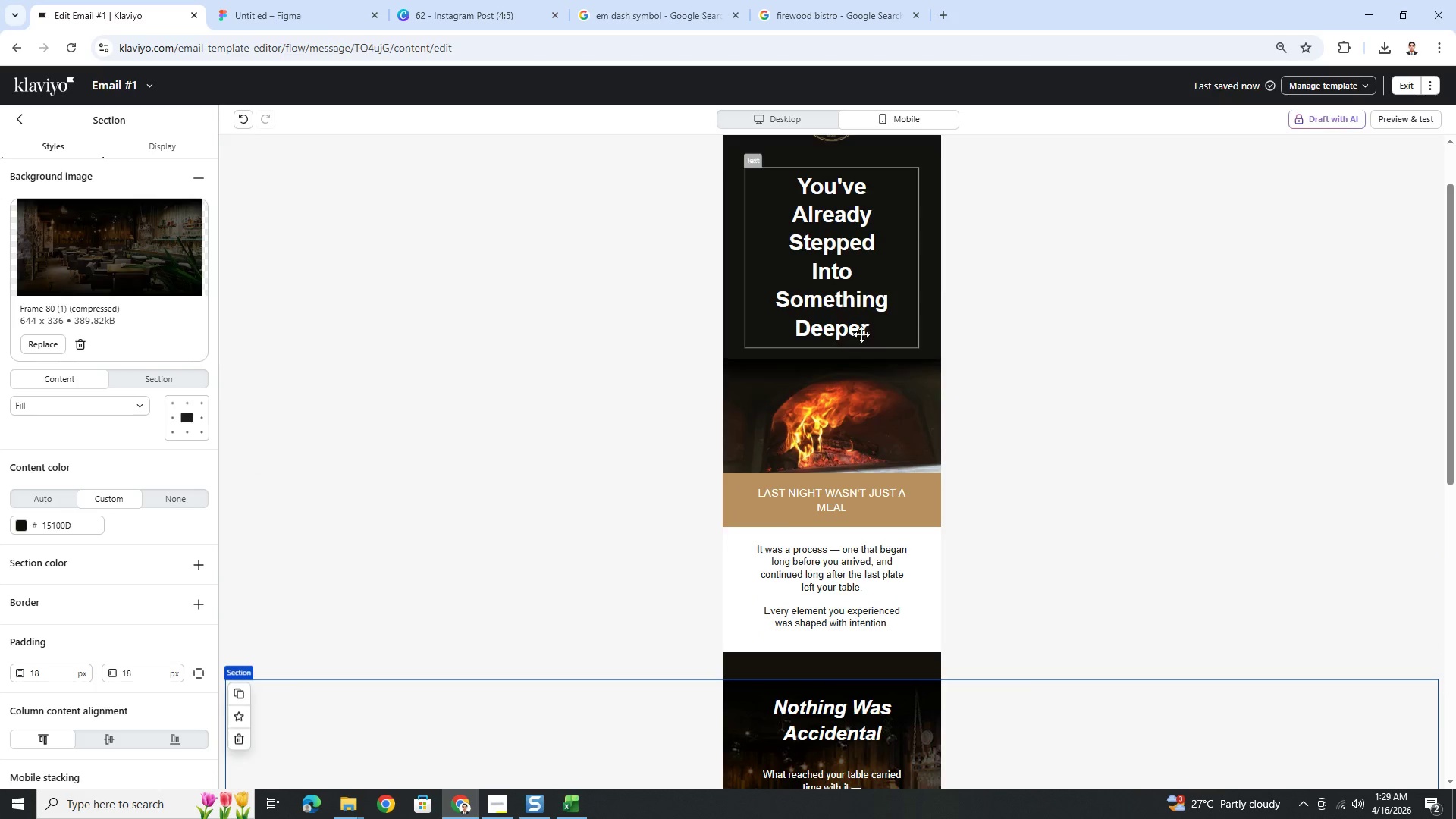 
left_click([859, 309])
 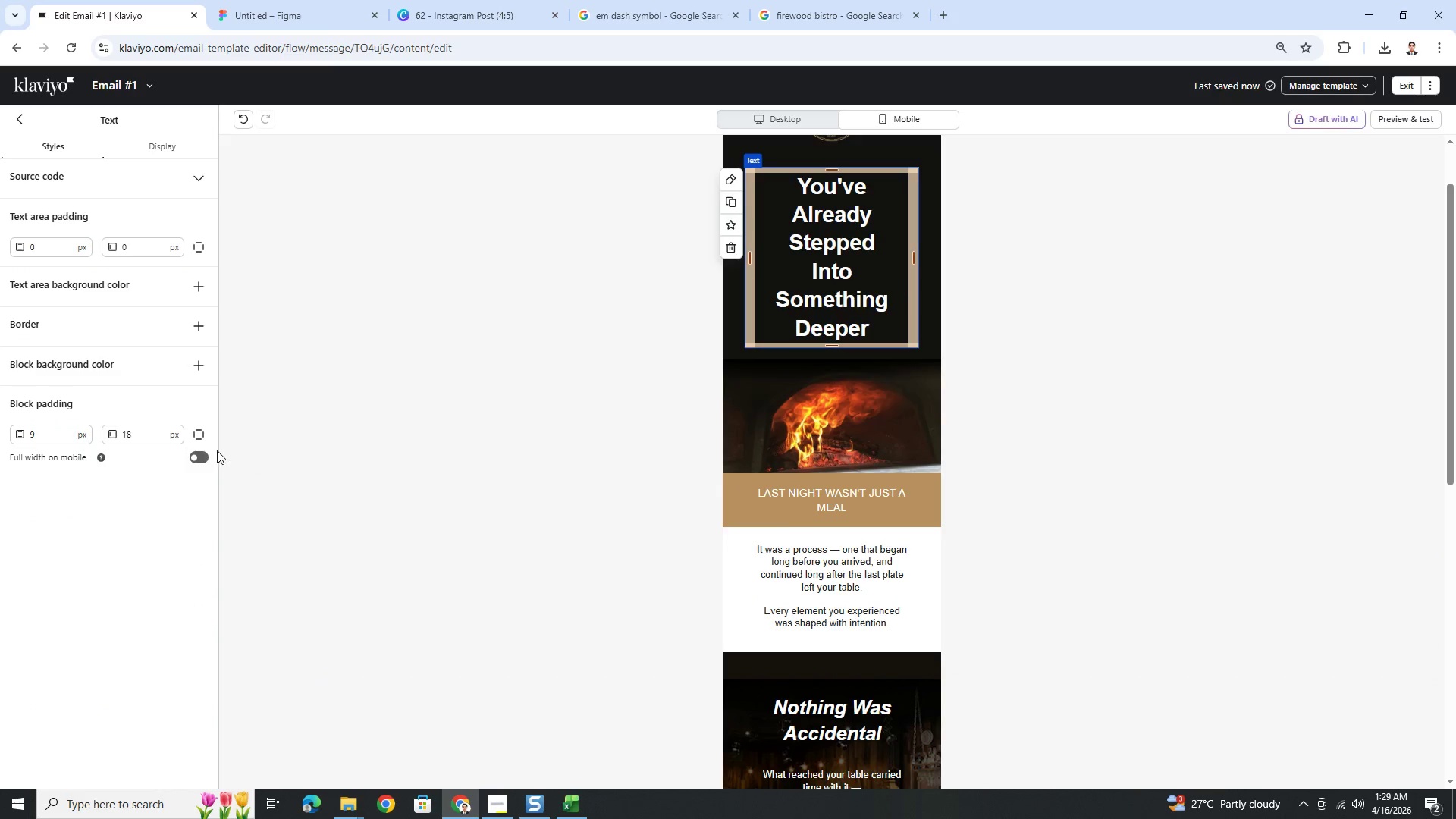 
left_click([201, 457])
 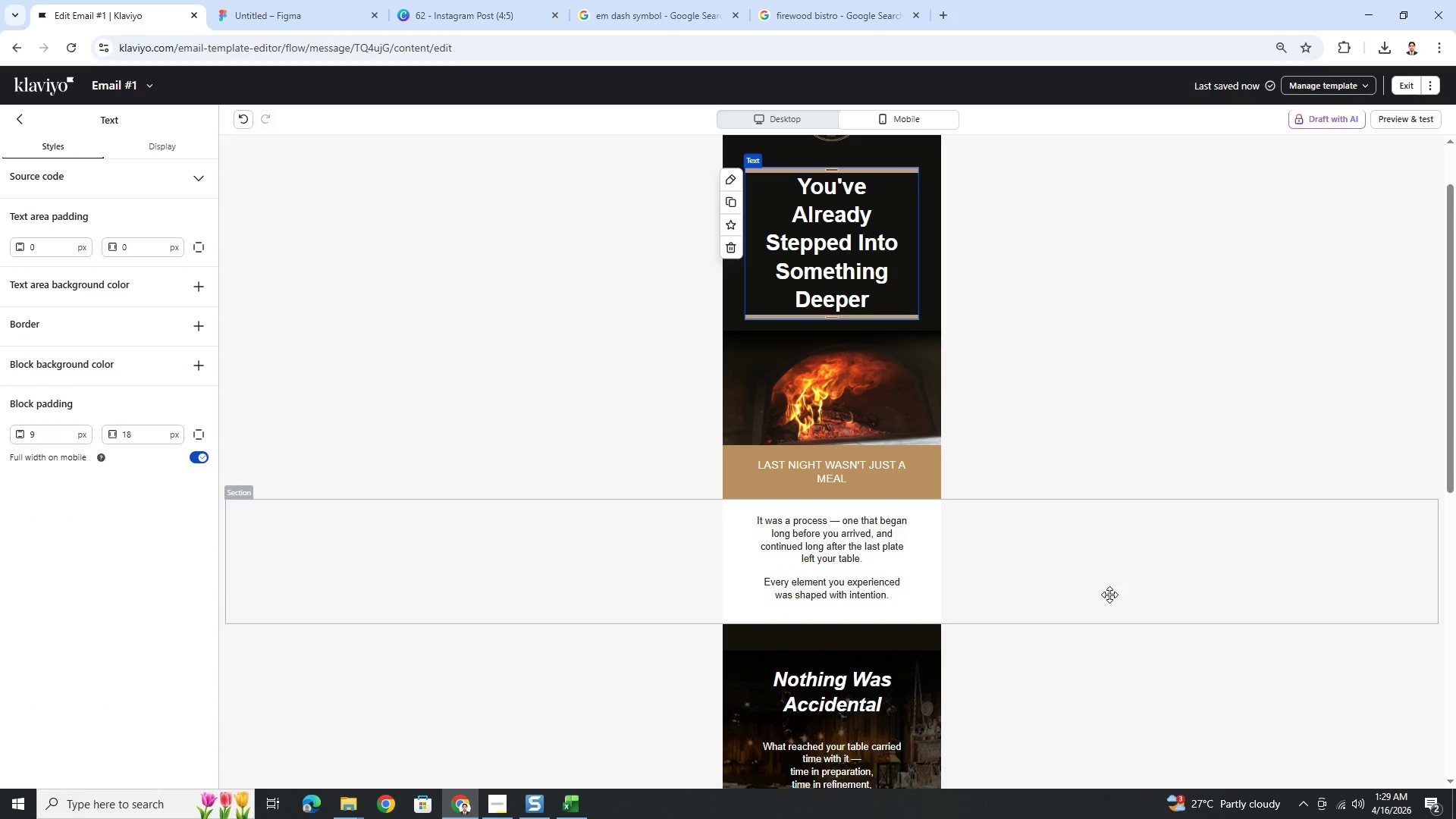 
left_click([1081, 689])
 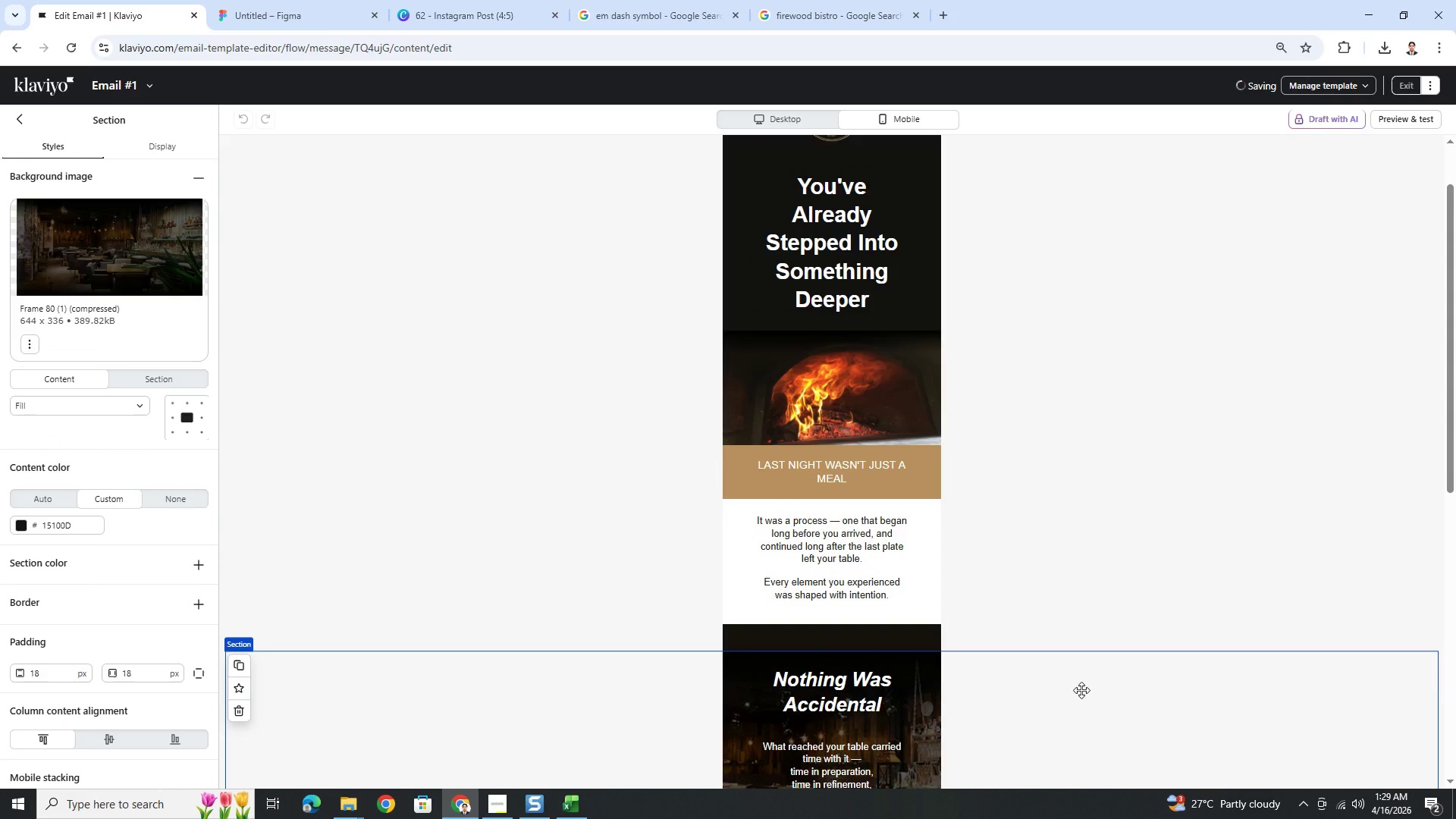 
scroll: coordinate [1081, 690], scroll_direction: none, amount: 0.0
 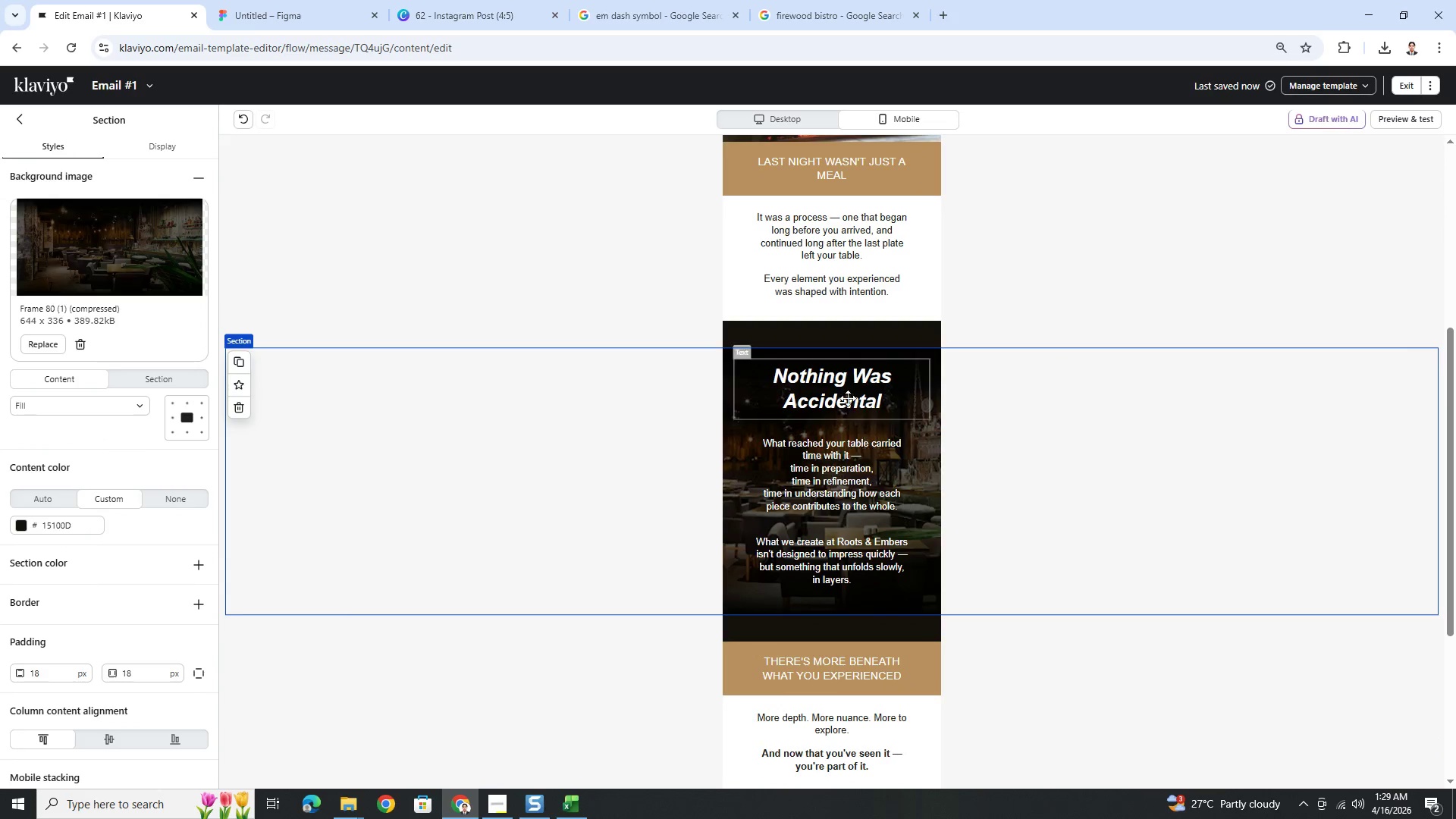 
left_click([847, 392])
 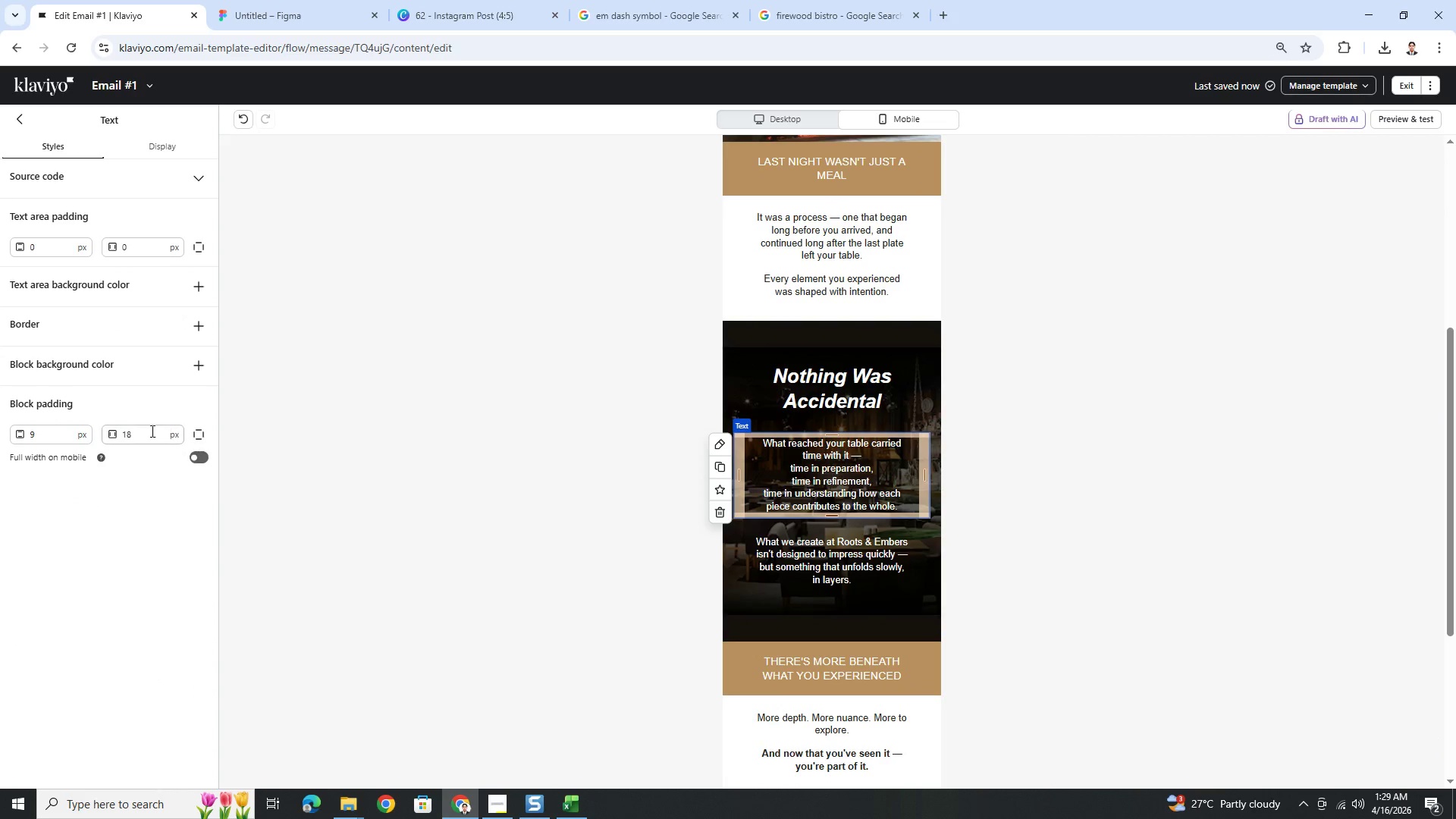 
left_click([194, 460])
 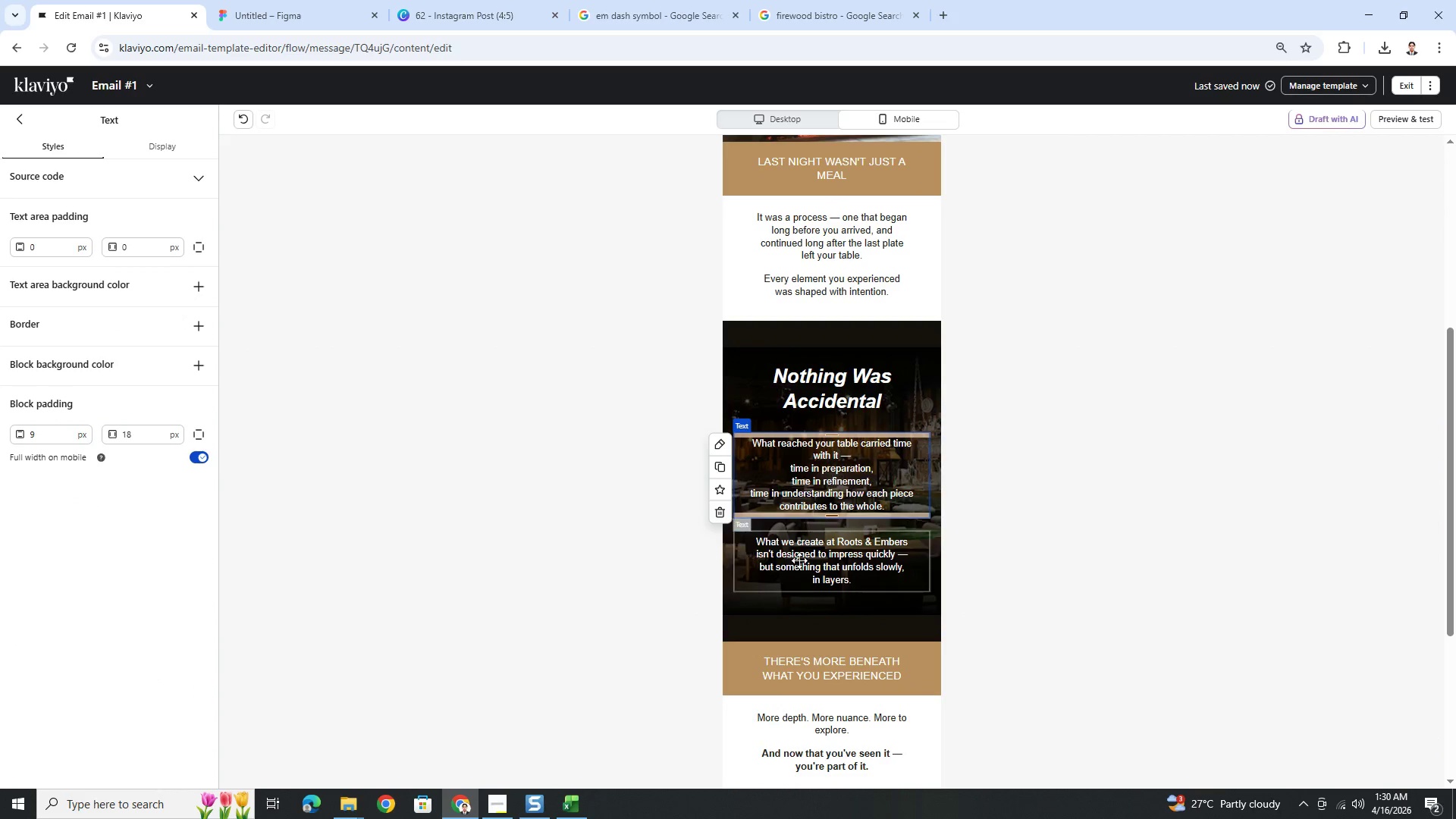 
left_click([833, 561])
 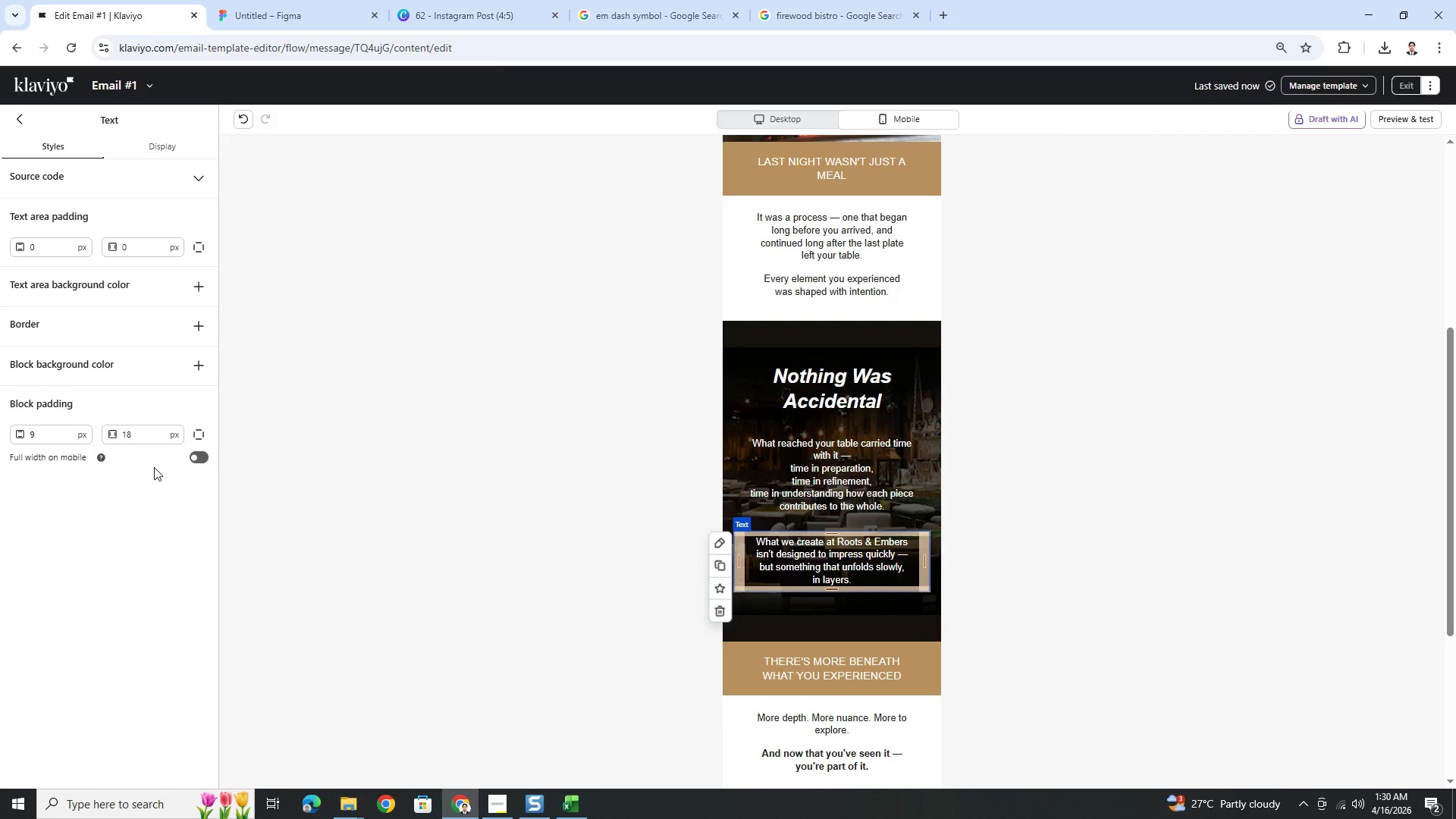 
left_click([202, 456])
 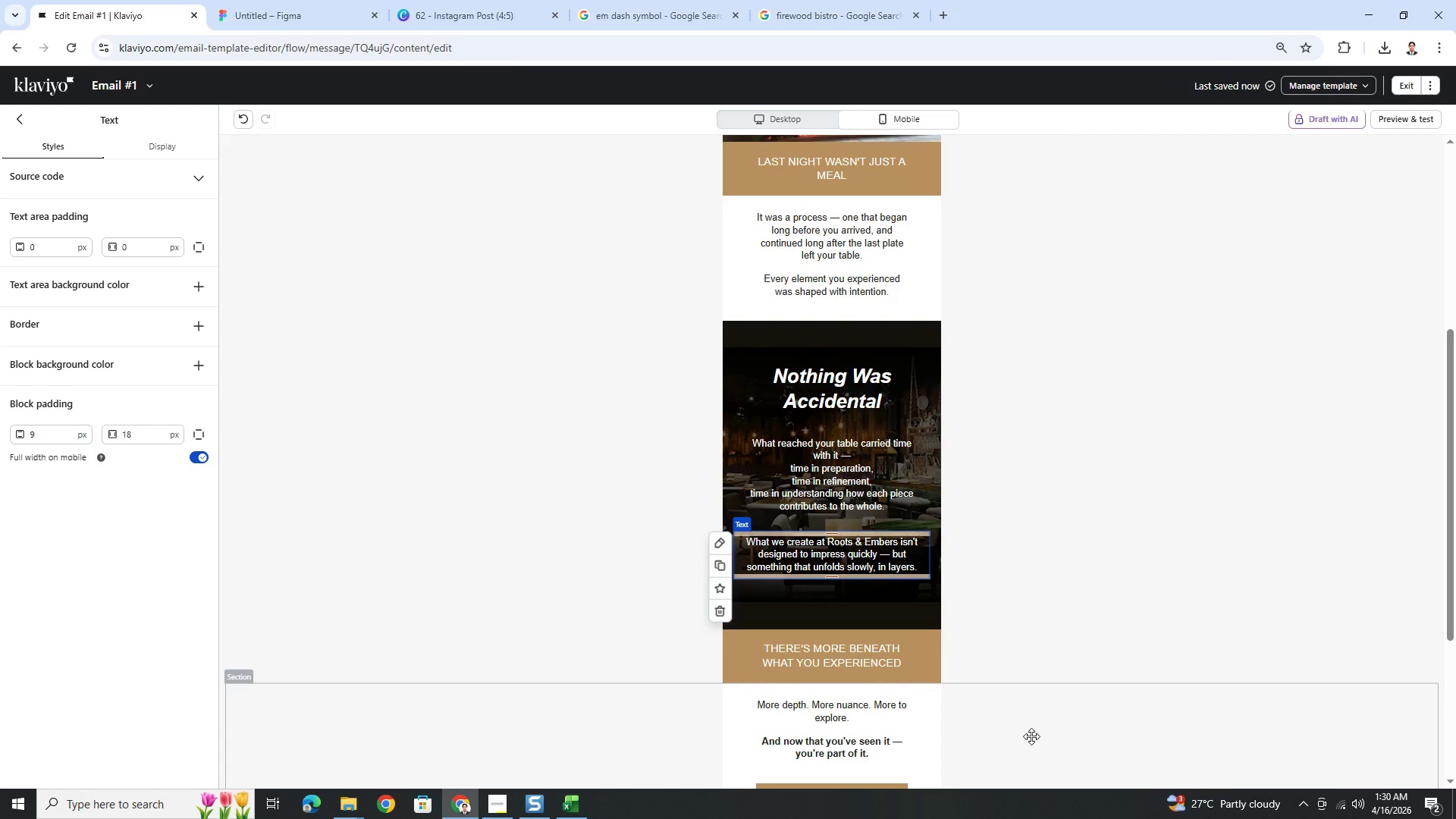 
left_click([1035, 753])
 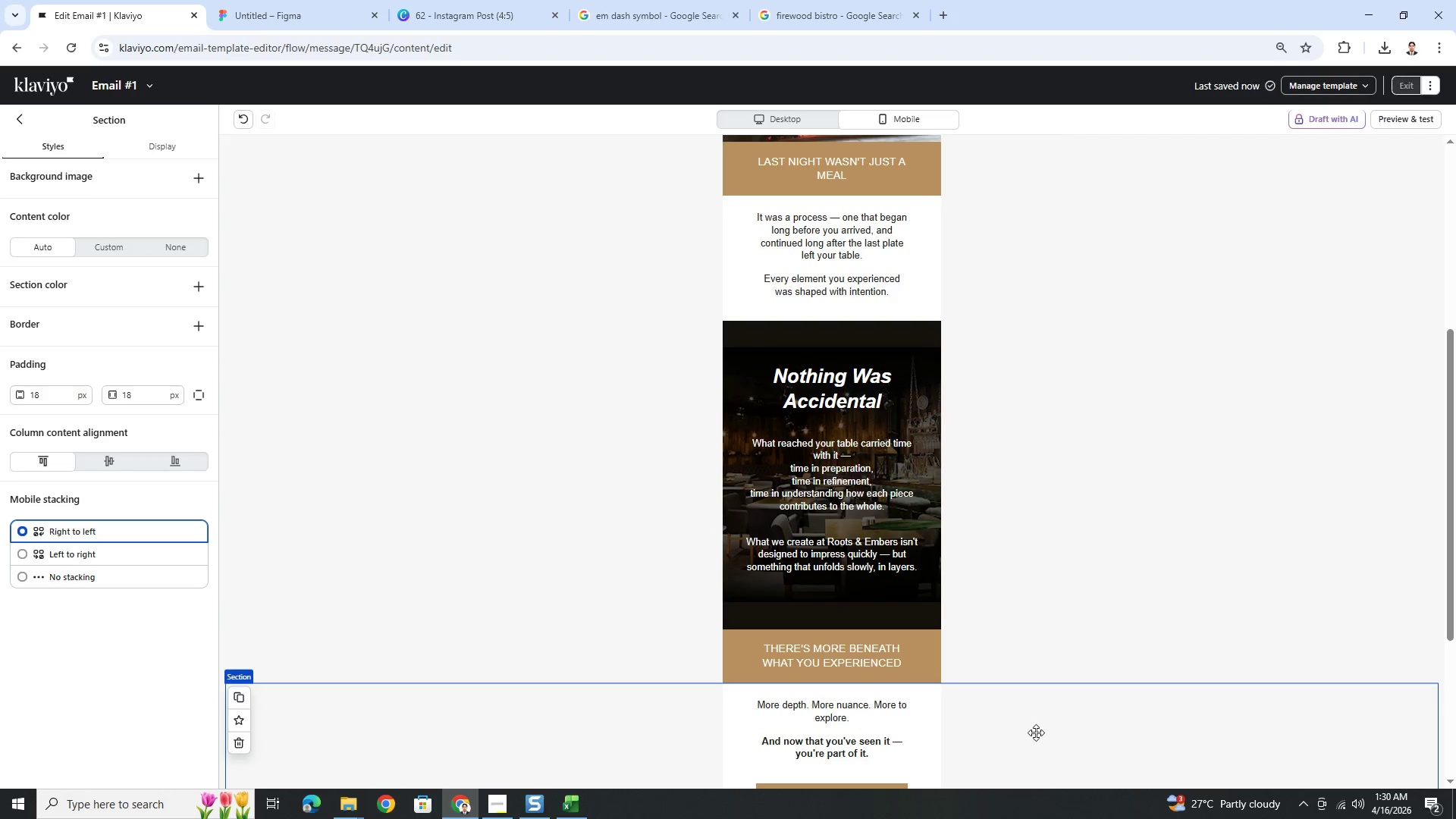 
scroll: coordinate [1036, 726], scroll_direction: down, amount: 1.0
 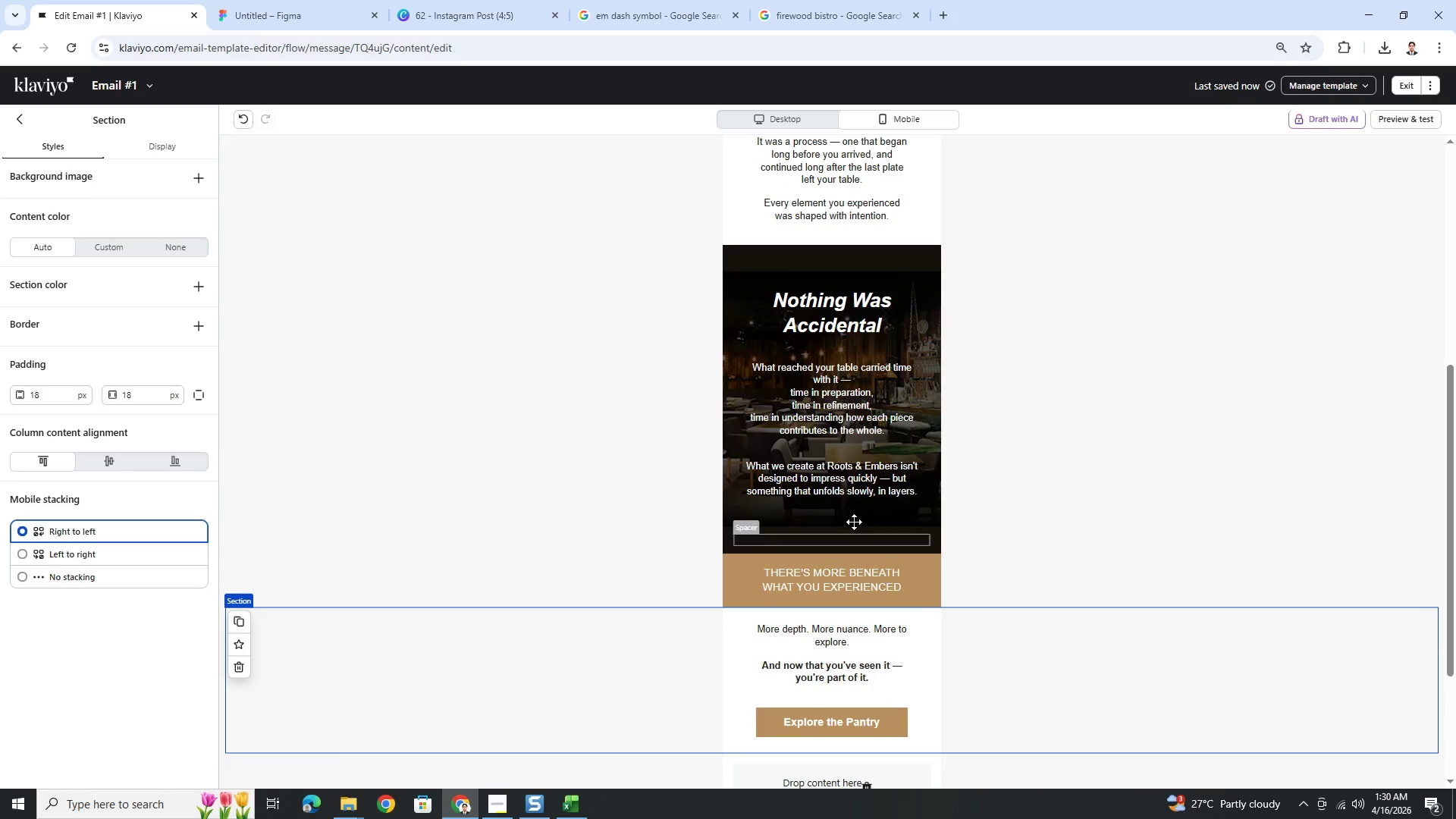 
mouse_move([849, 386])
 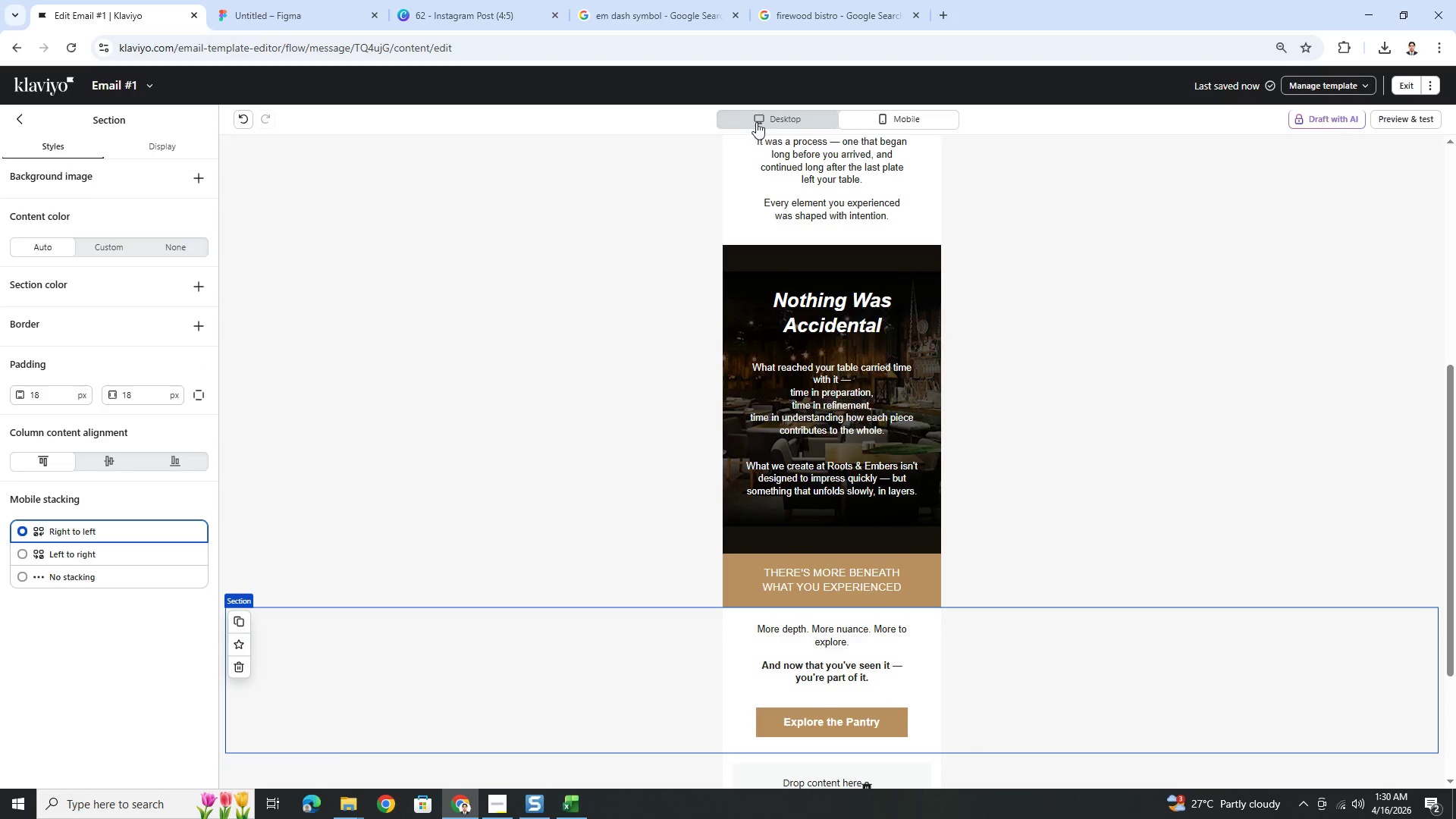 
left_click([763, 117])
 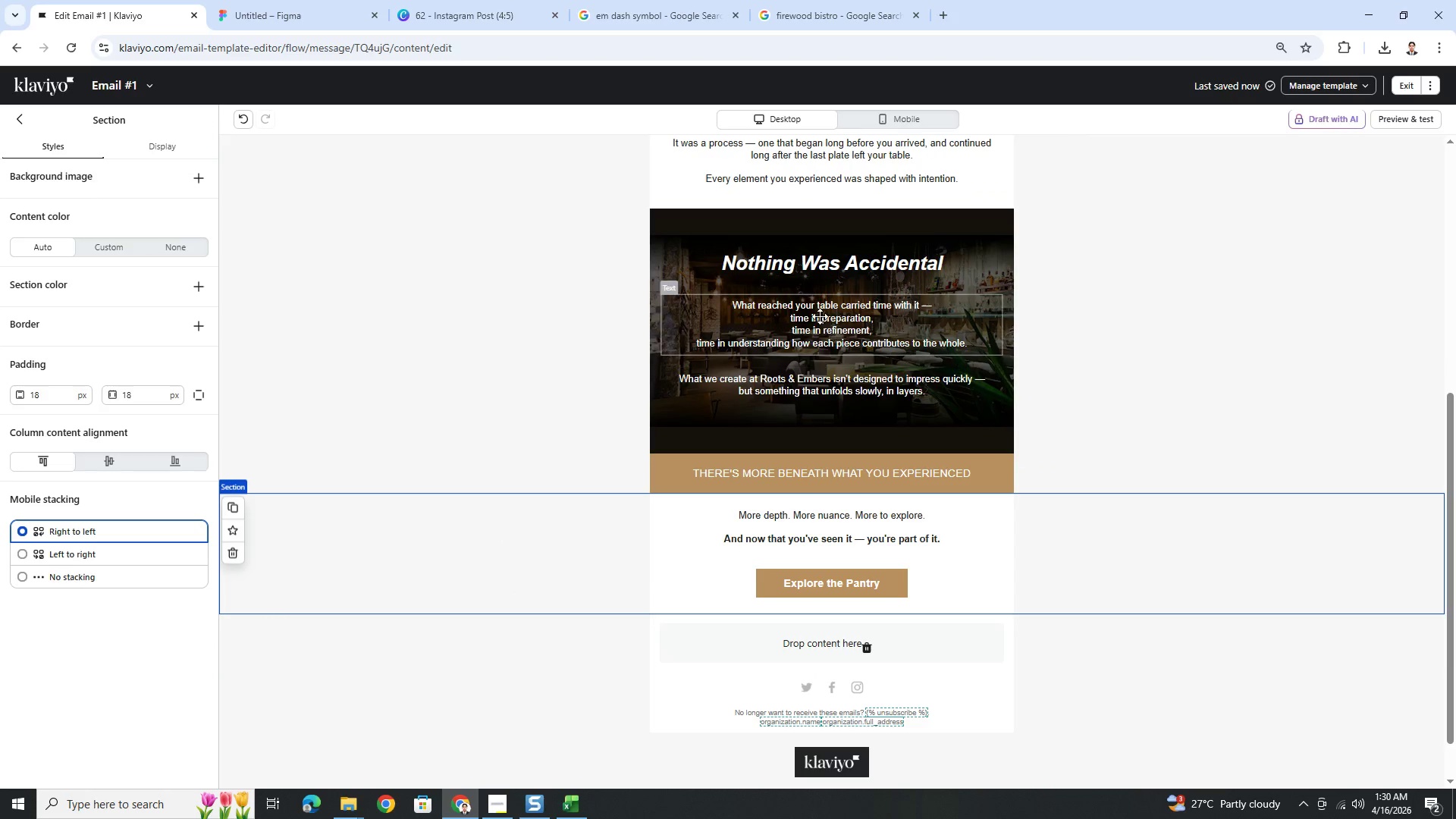 
double_click([820, 316])
 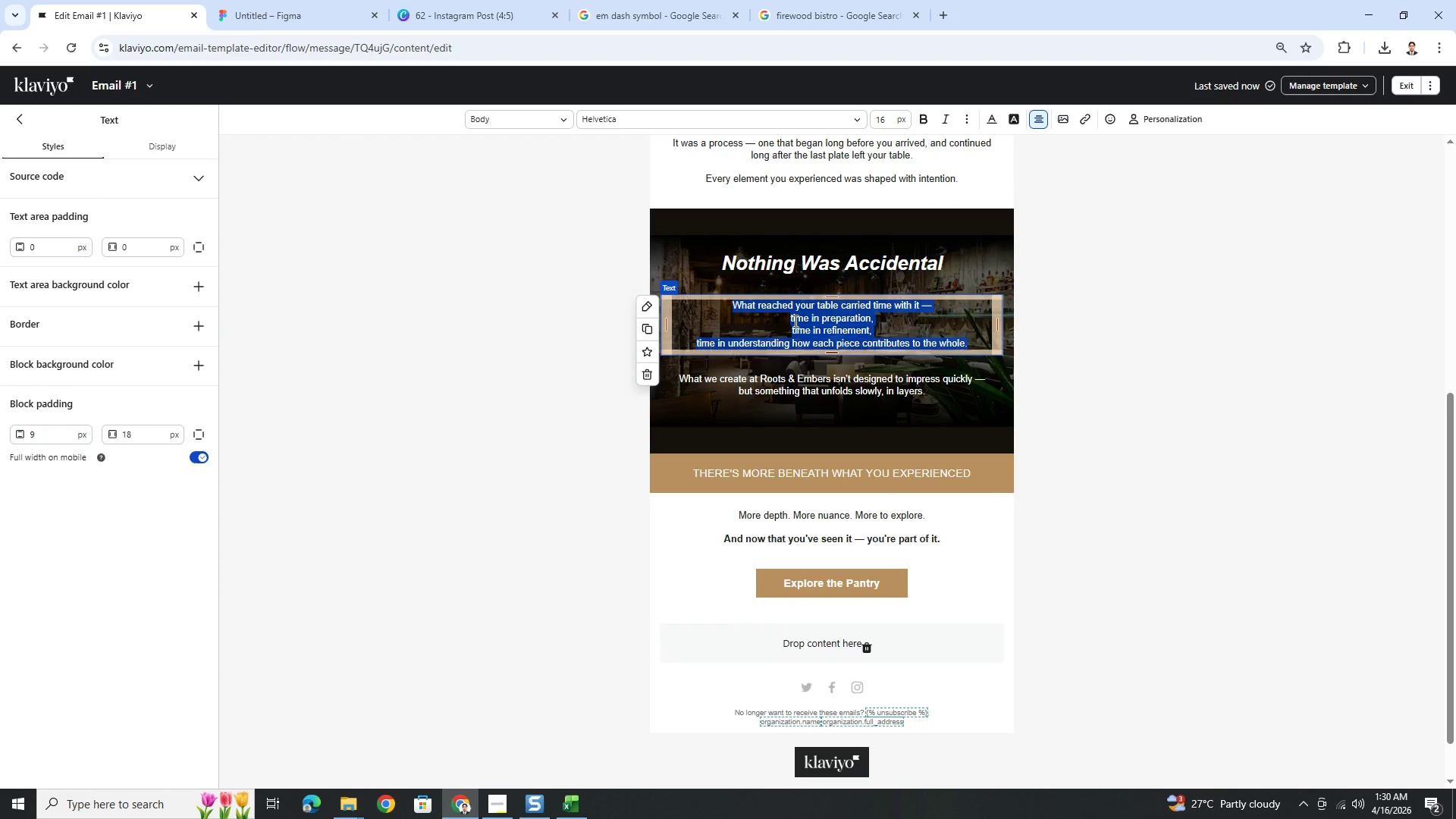 
left_click([791, 322])
 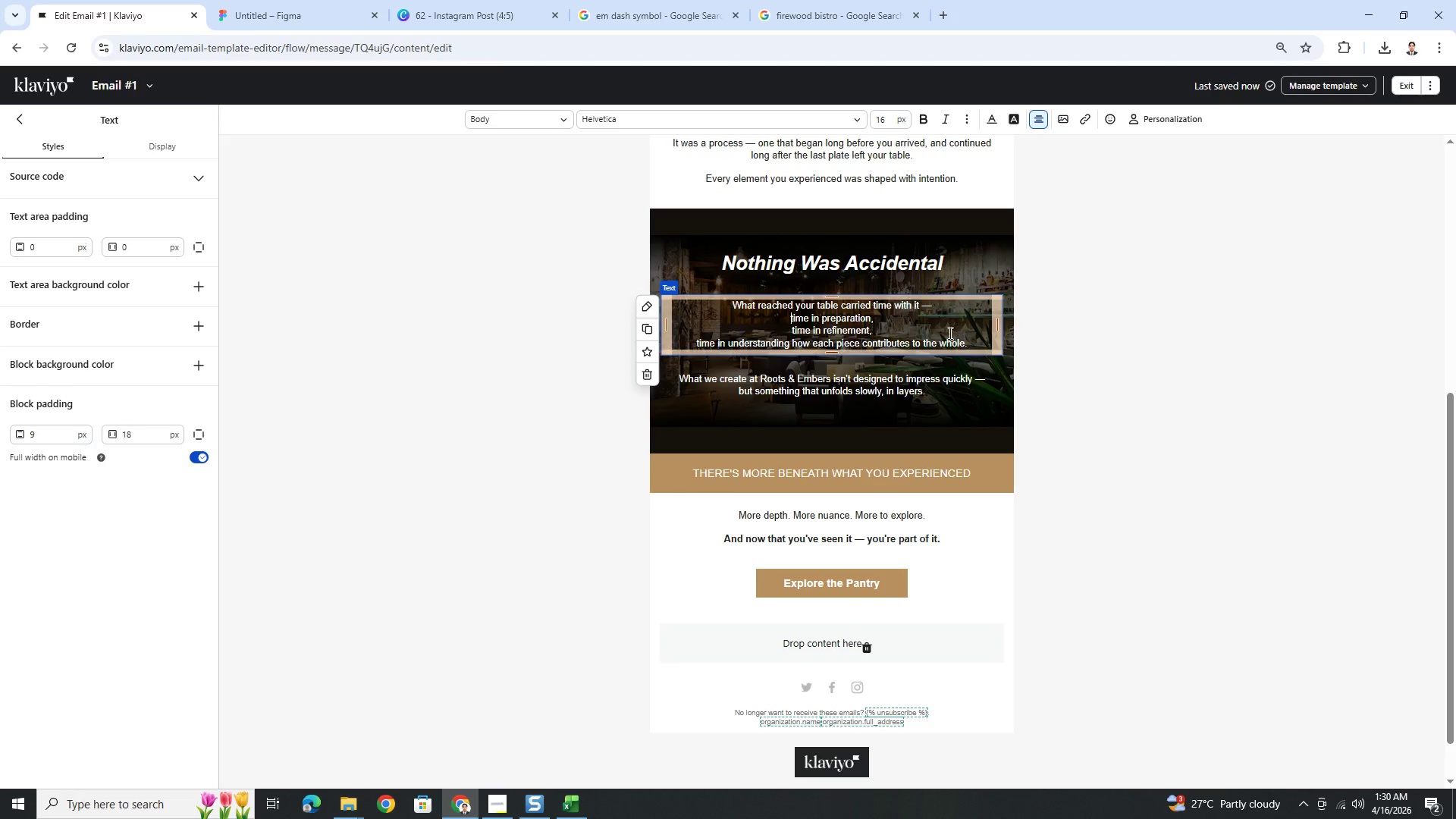 
key(Enter)
 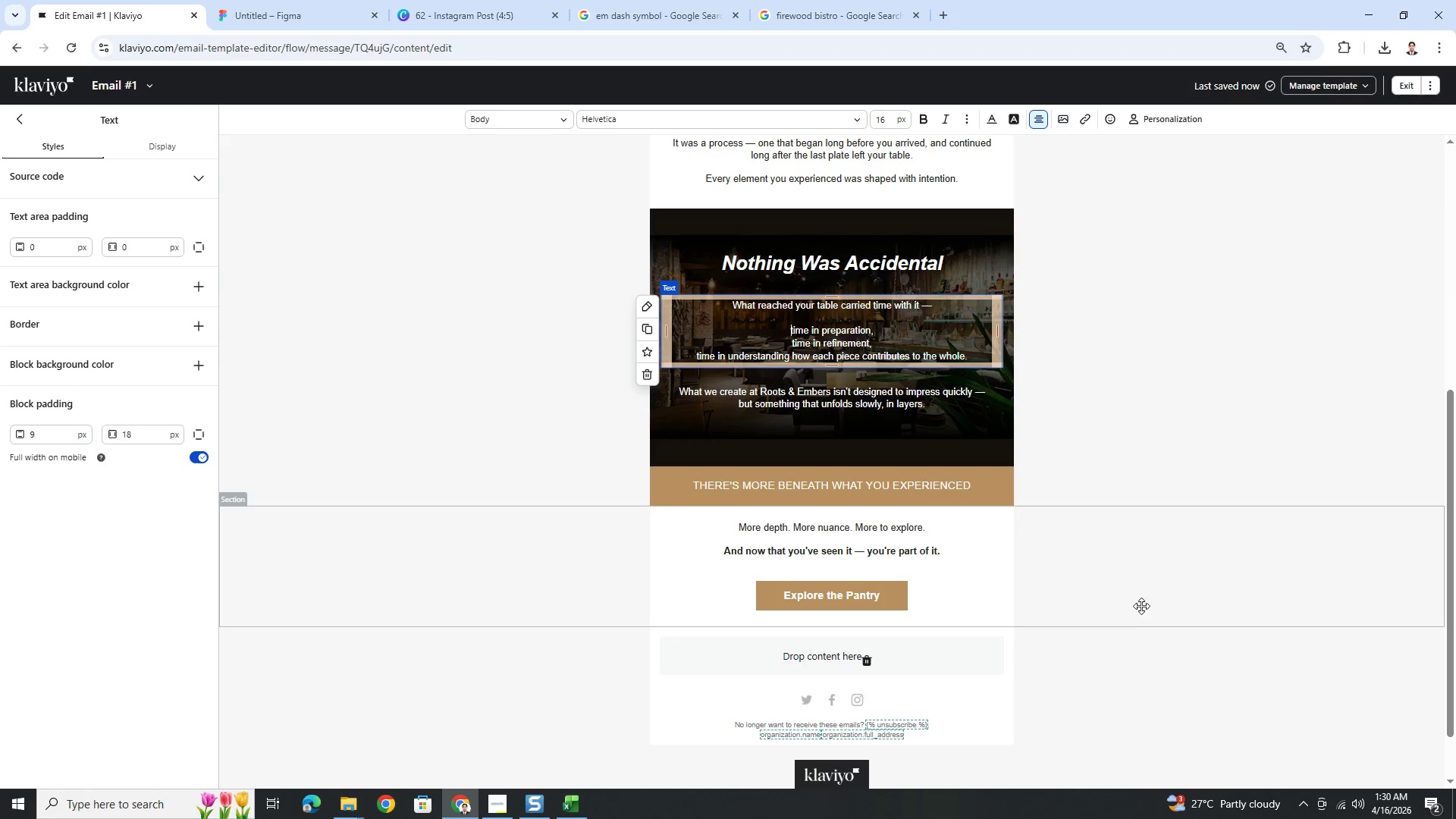 
left_click([1138, 616])
 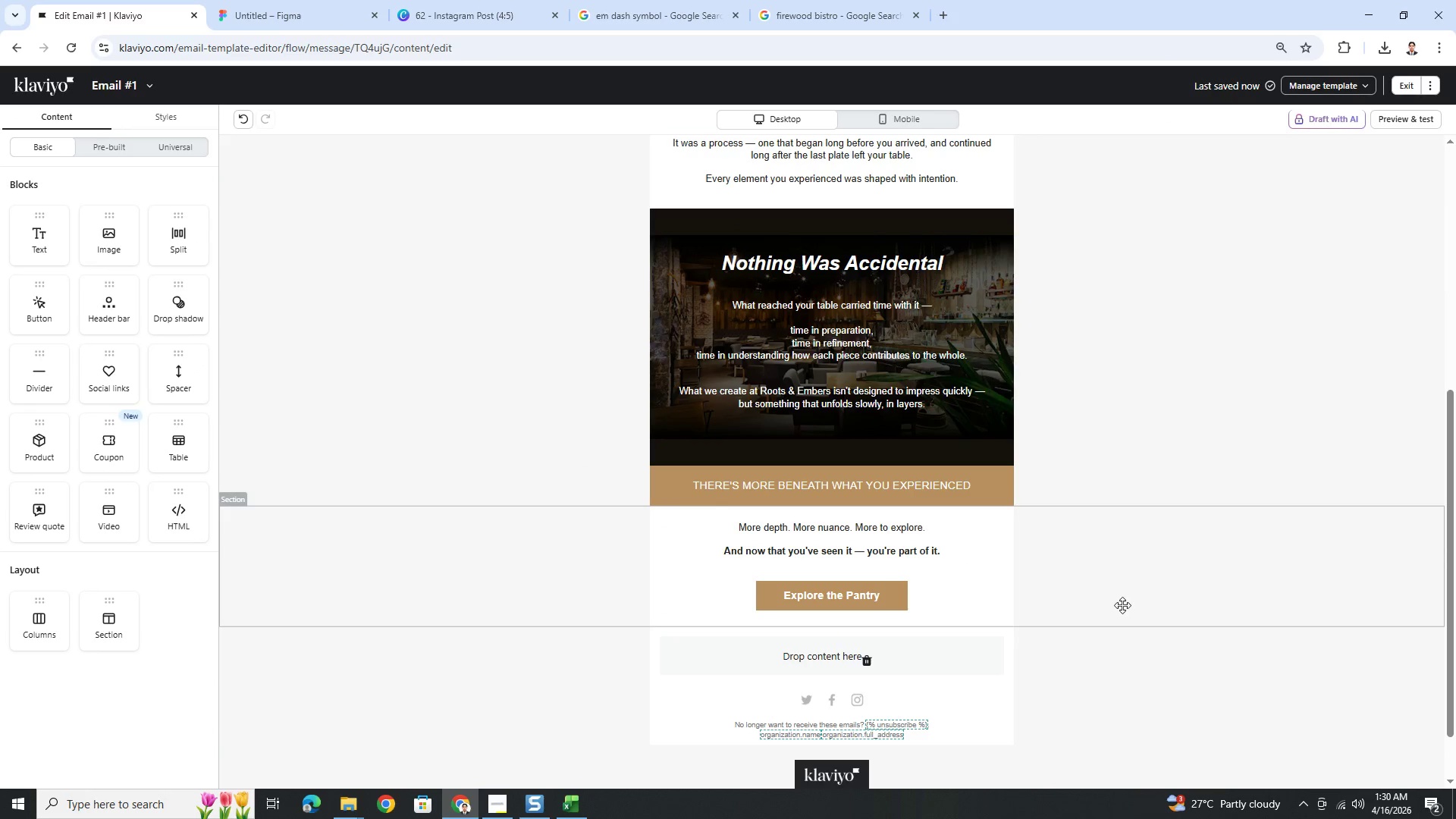 
scroll: coordinate [1122, 607], scroll_direction: up, amount: 2.0
 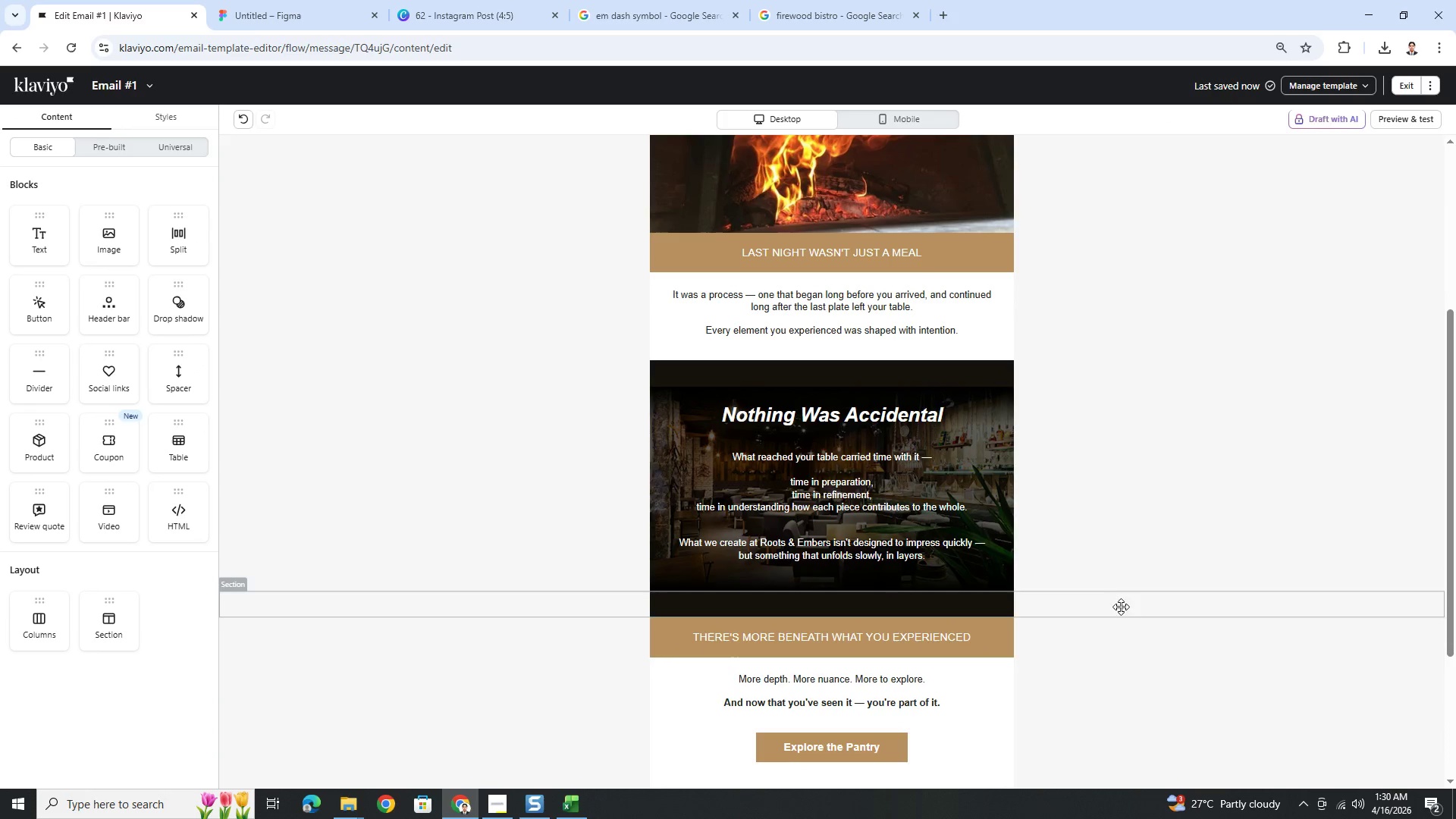 
key(Control+ControlLeft)
 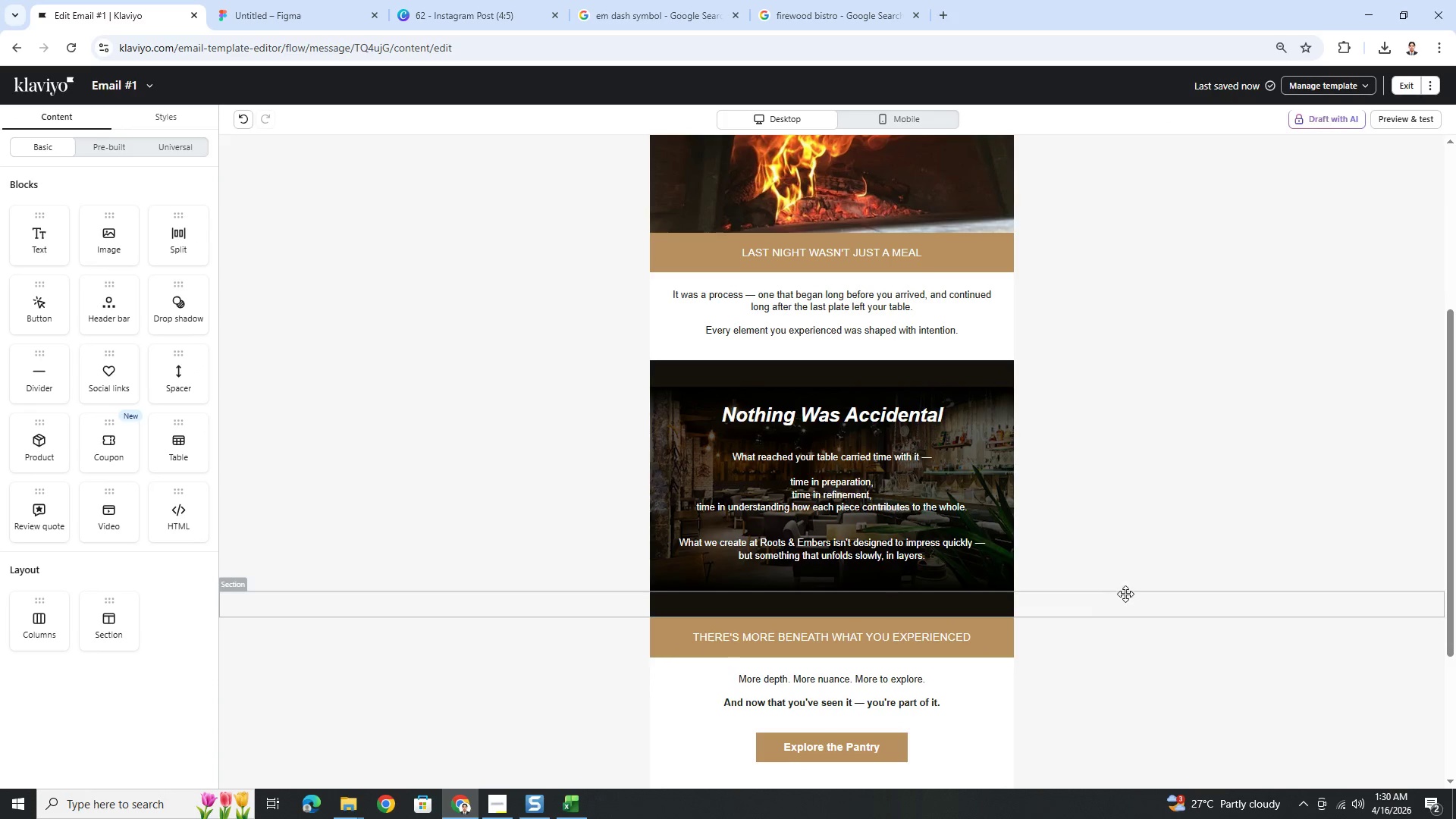 
key(Control+ControlLeft)
 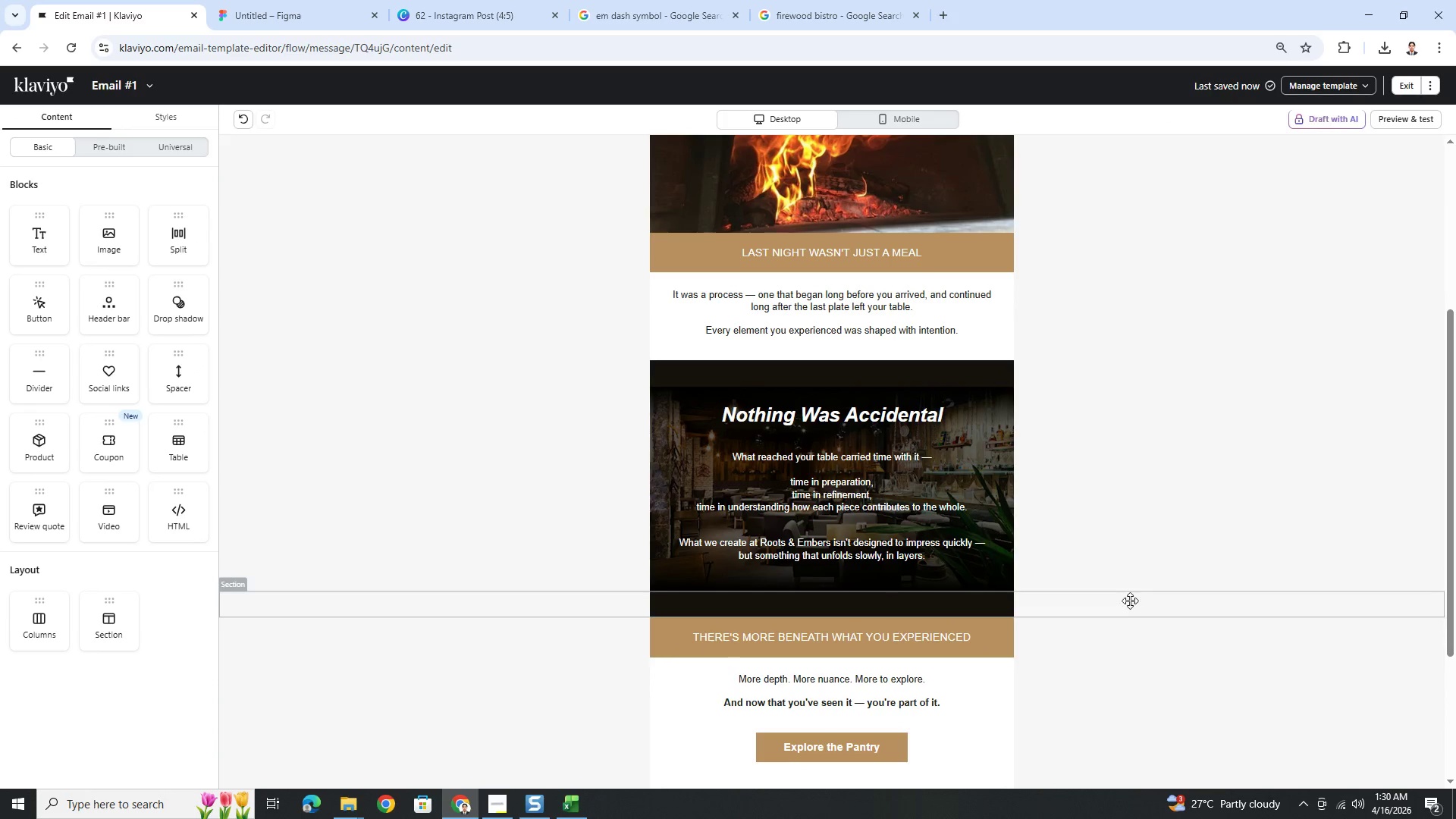 
hold_key(key=ControlLeft, duration=1.53)
scroll: coordinate [1131, 607], scroll_direction: down, amount: 4.0
 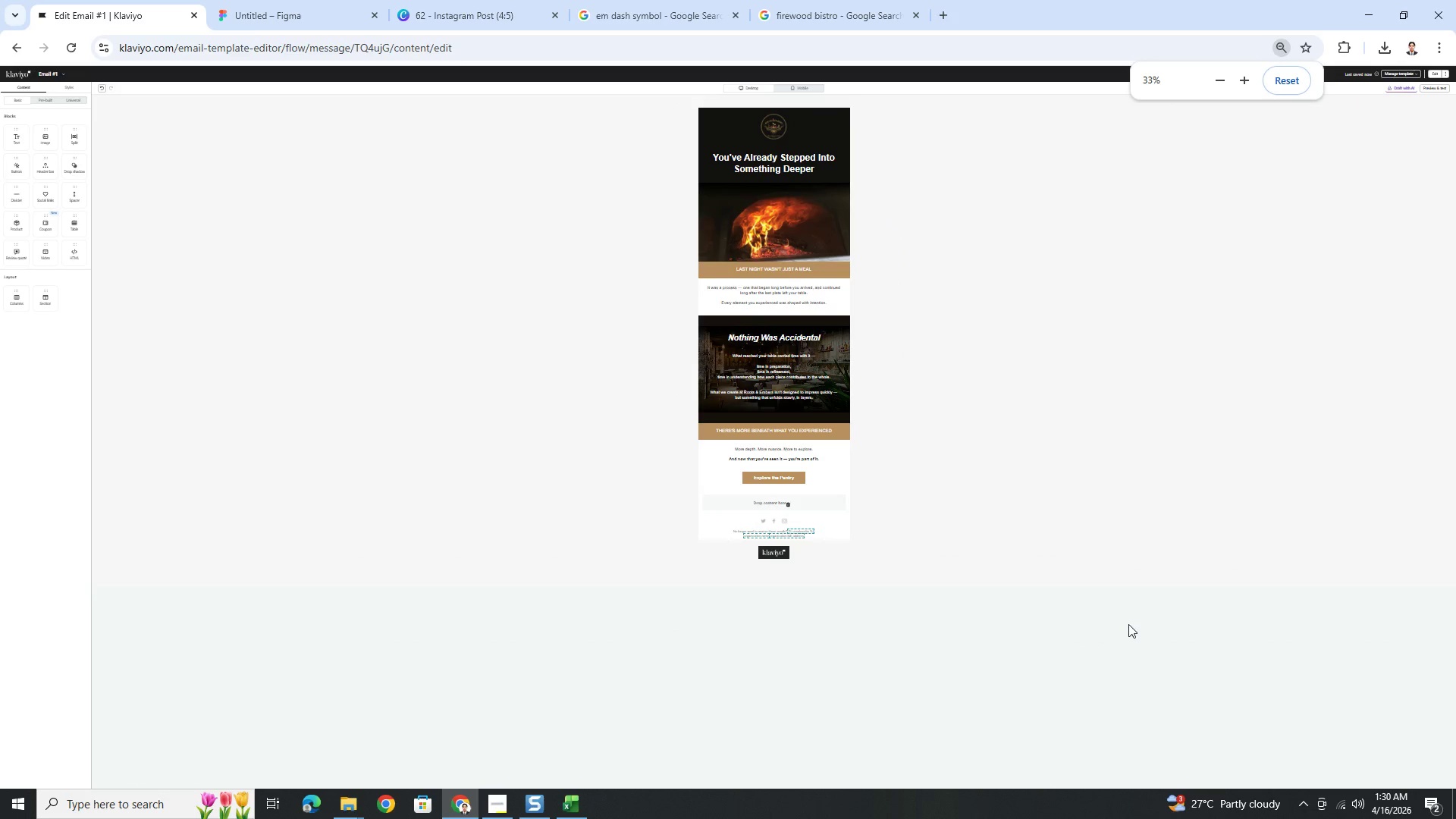 
key(Control+ControlLeft)
 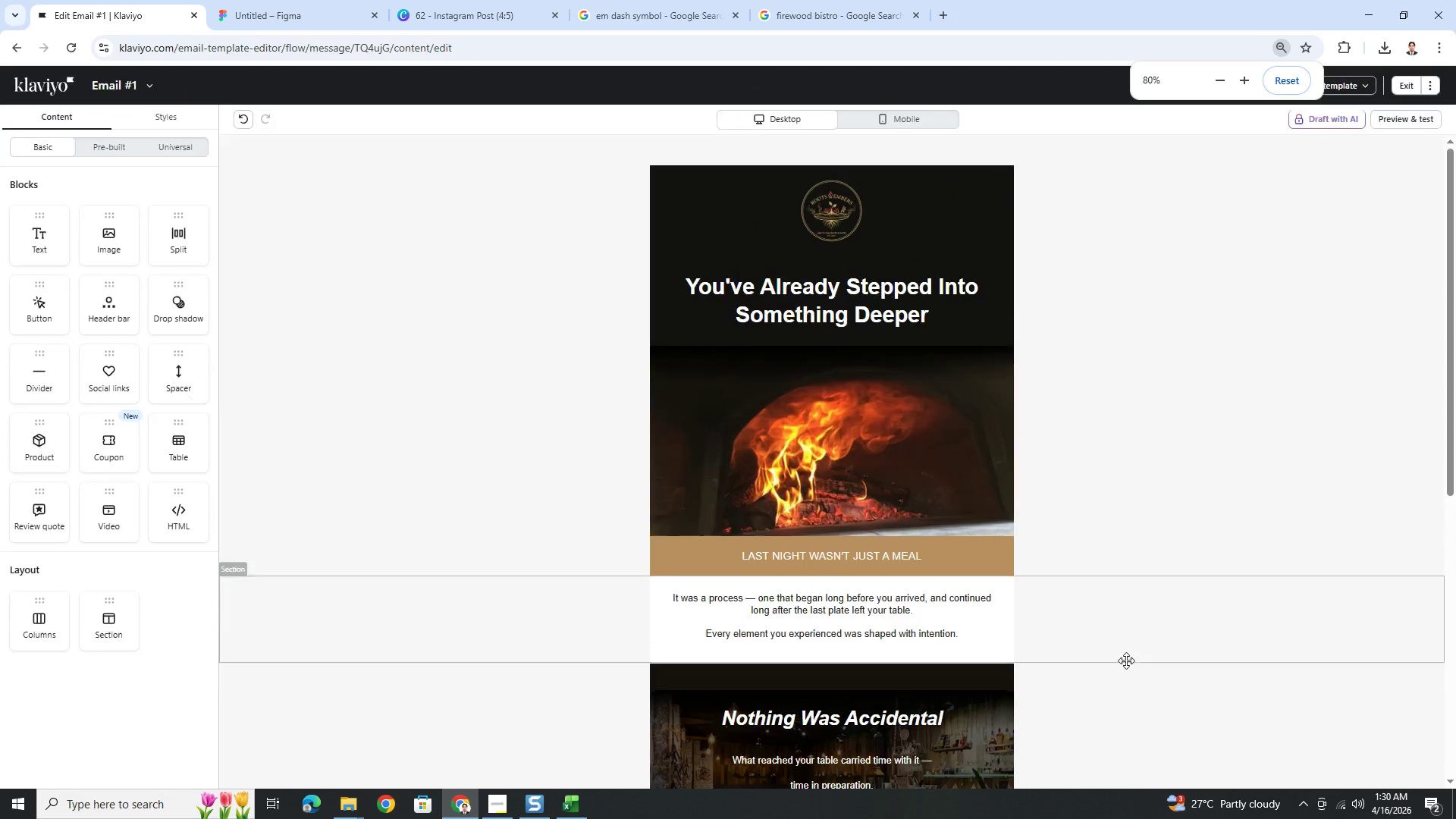 
key(Control+ControlLeft)
 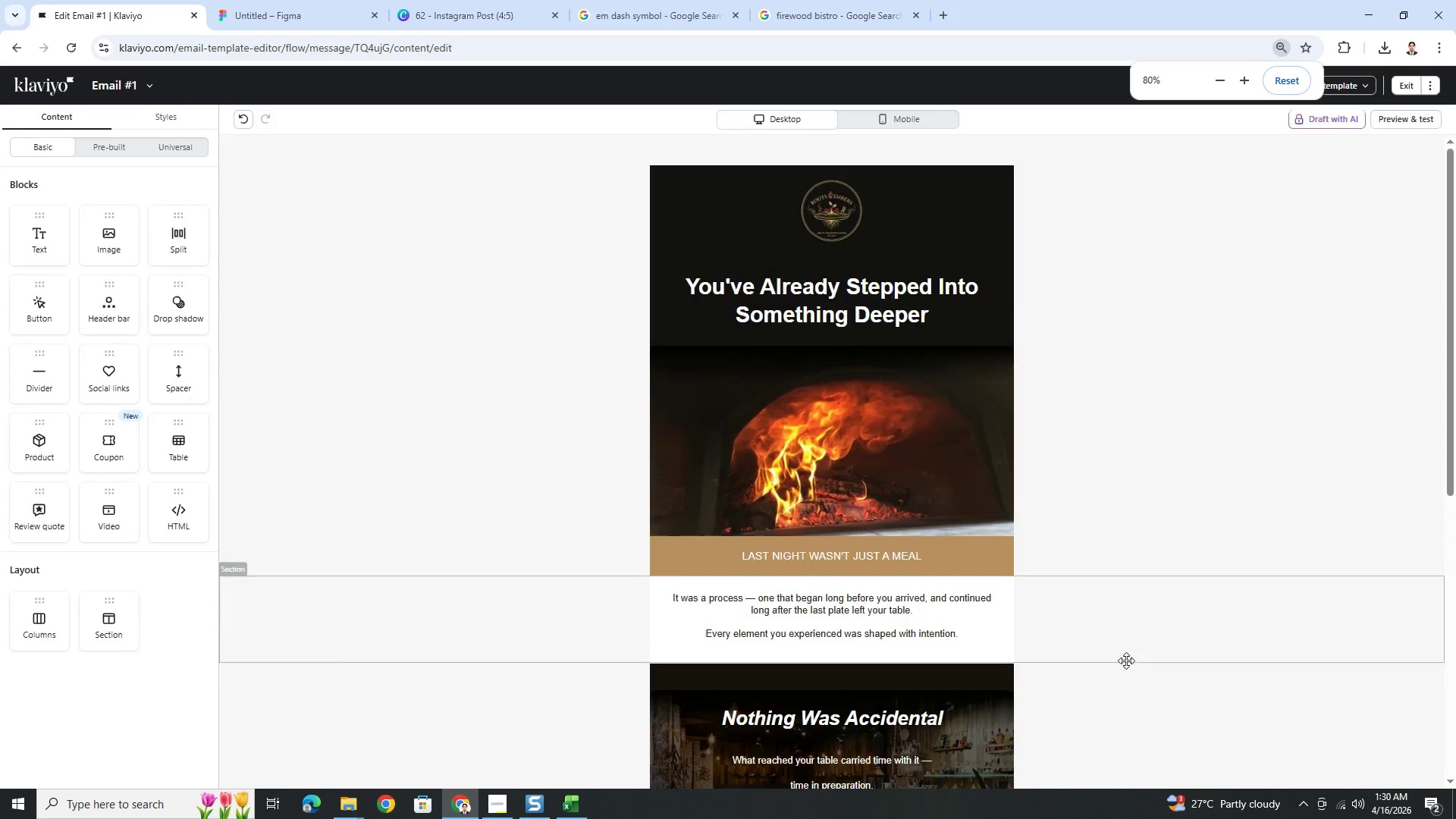 
key(Control+ControlLeft)
 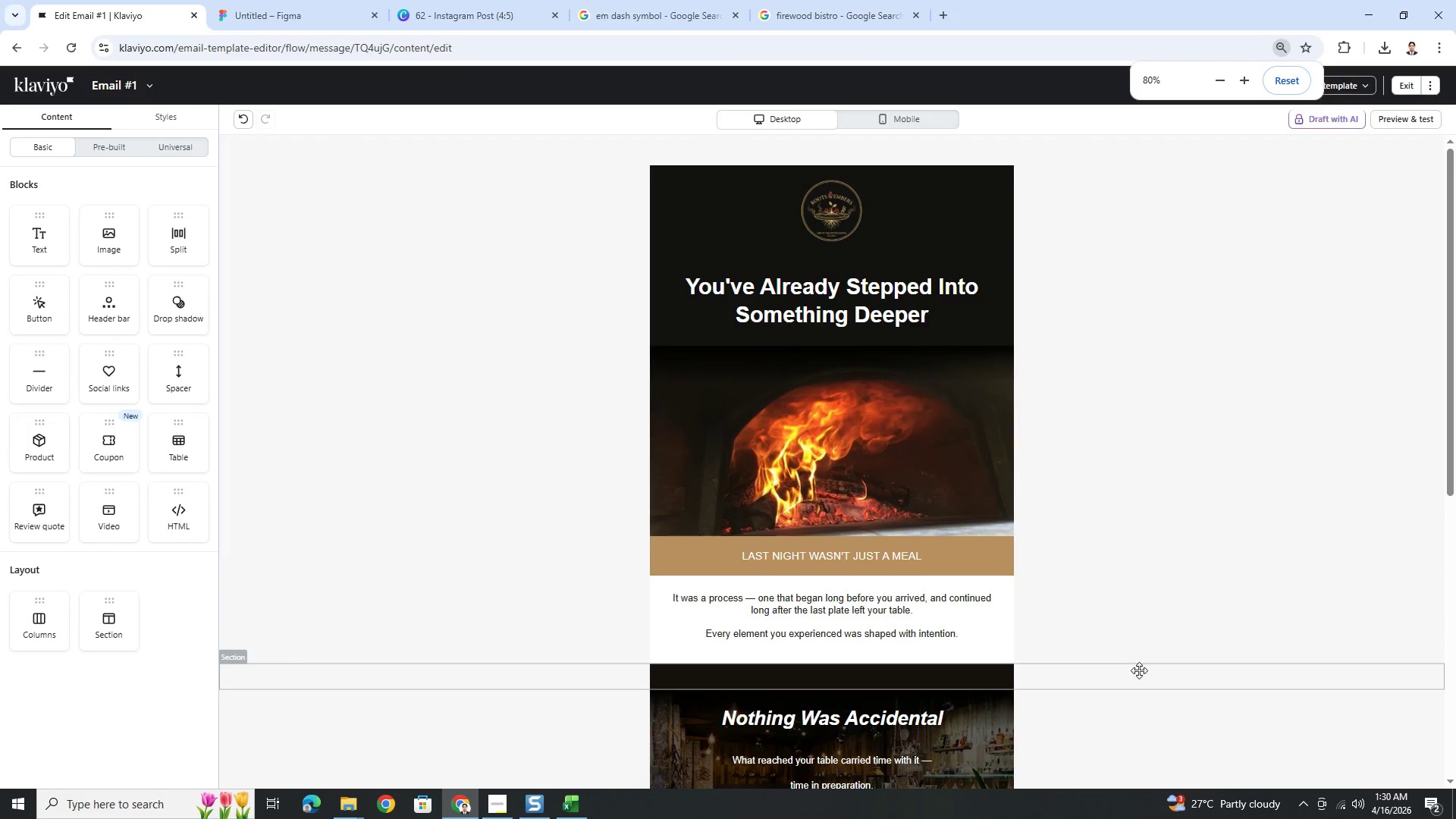 
scroll: coordinate [1126, 651], scroll_direction: up, amount: 4.0
 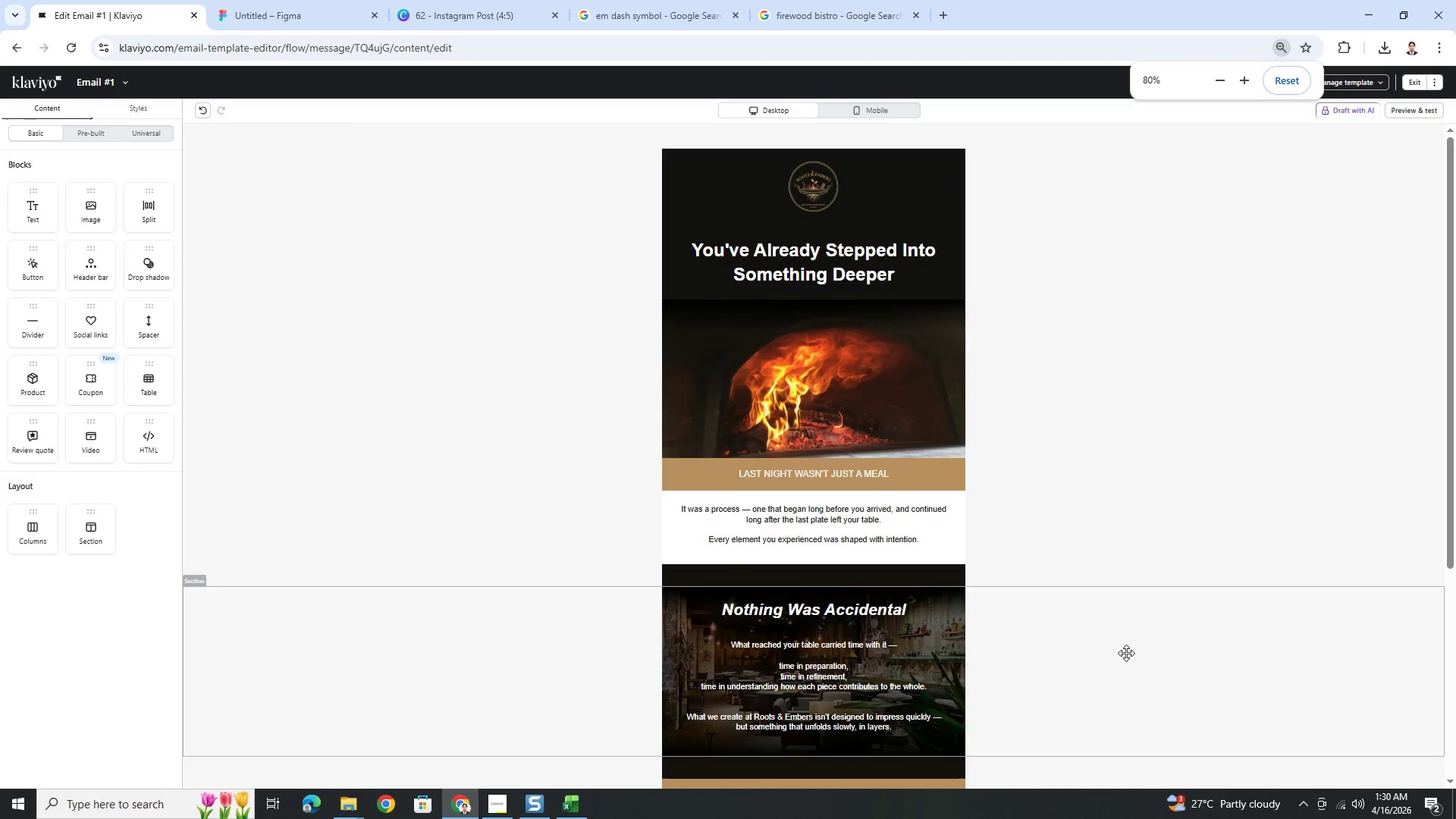 
scroll: coordinate [1139, 670], scroll_direction: down, amount: 5.0
 